 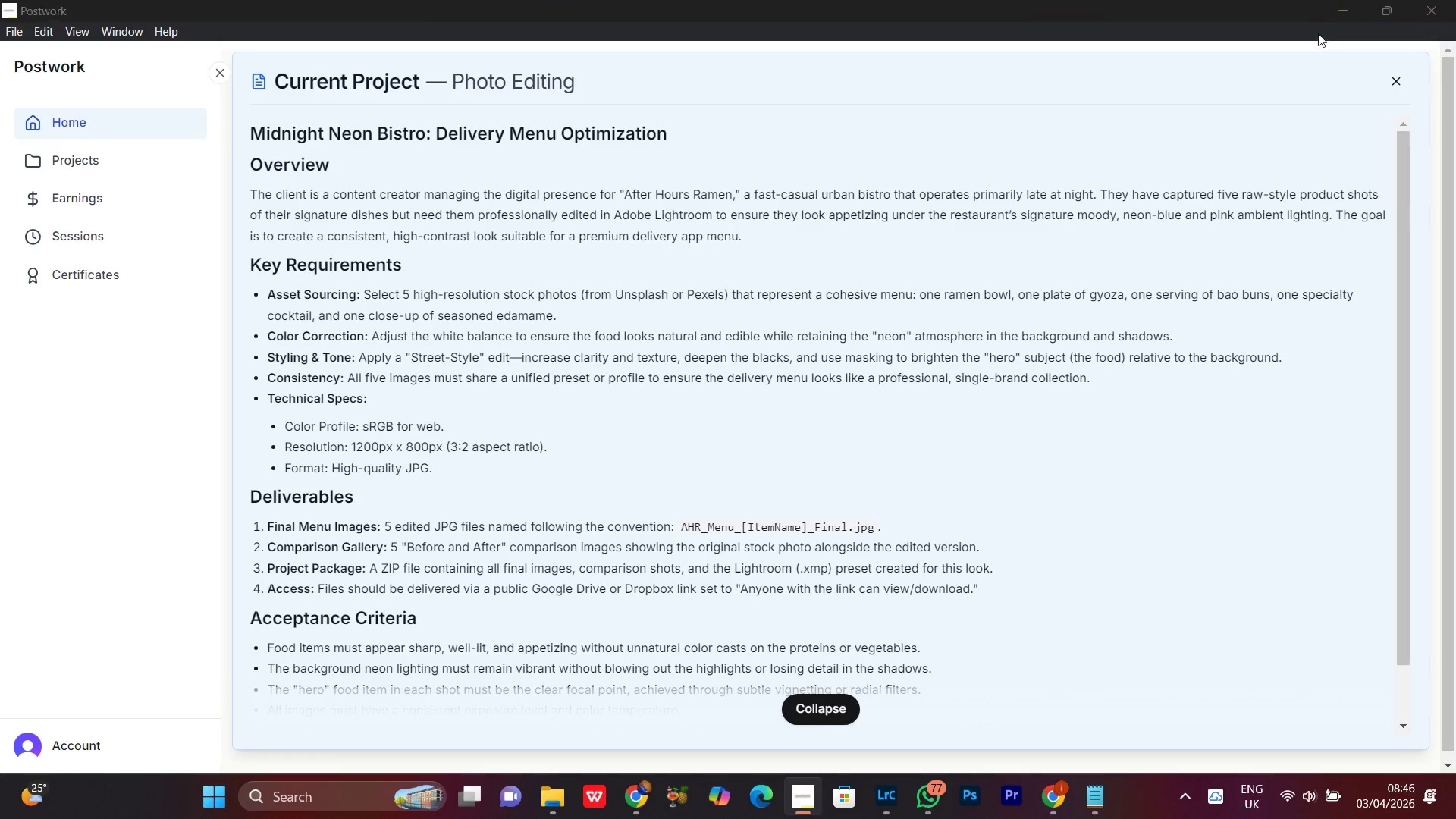 
left_click_drag(start_coordinate=[816, 368], to_coordinate=[812, 367])
 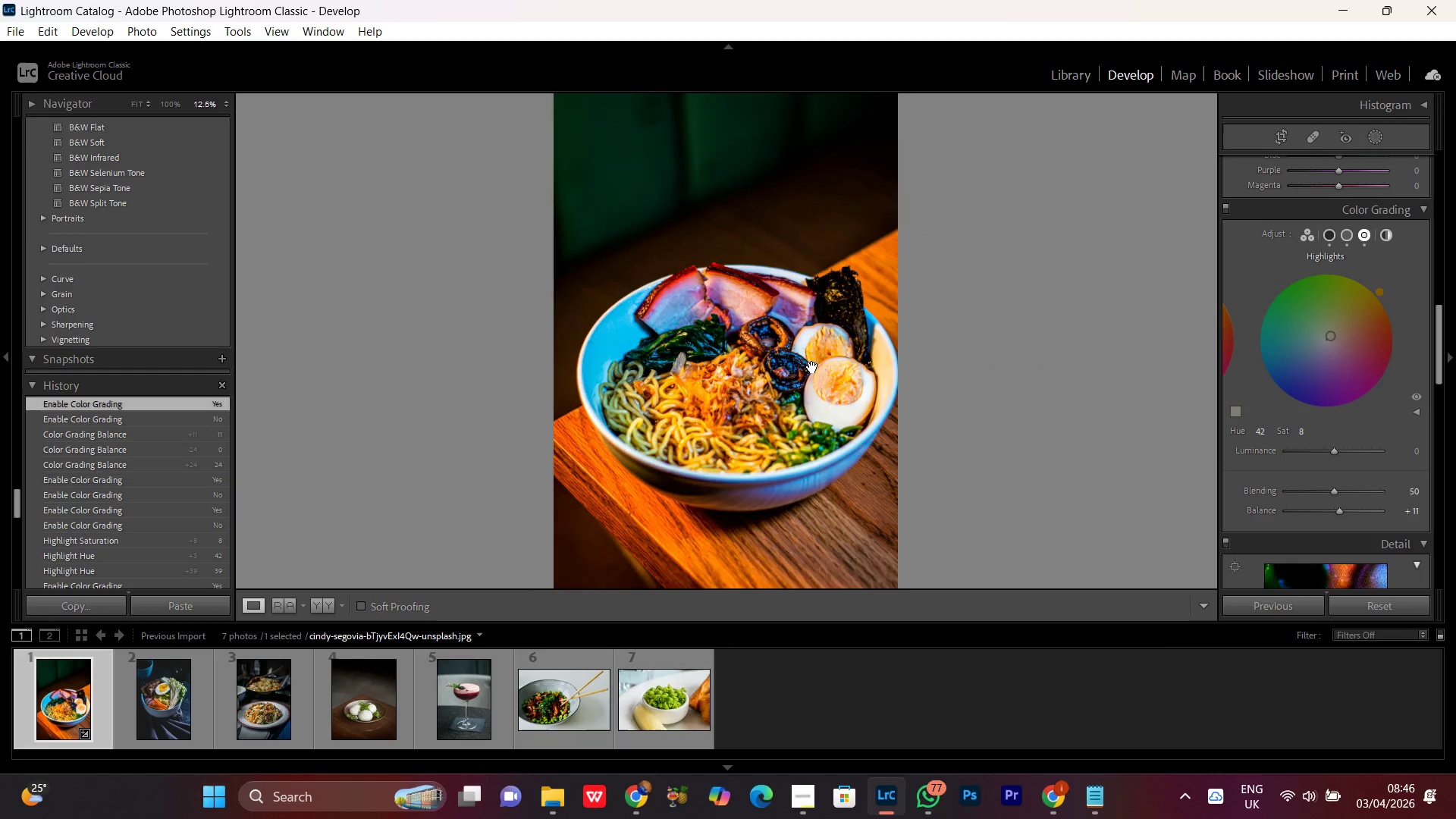 
double_click([812, 367])
 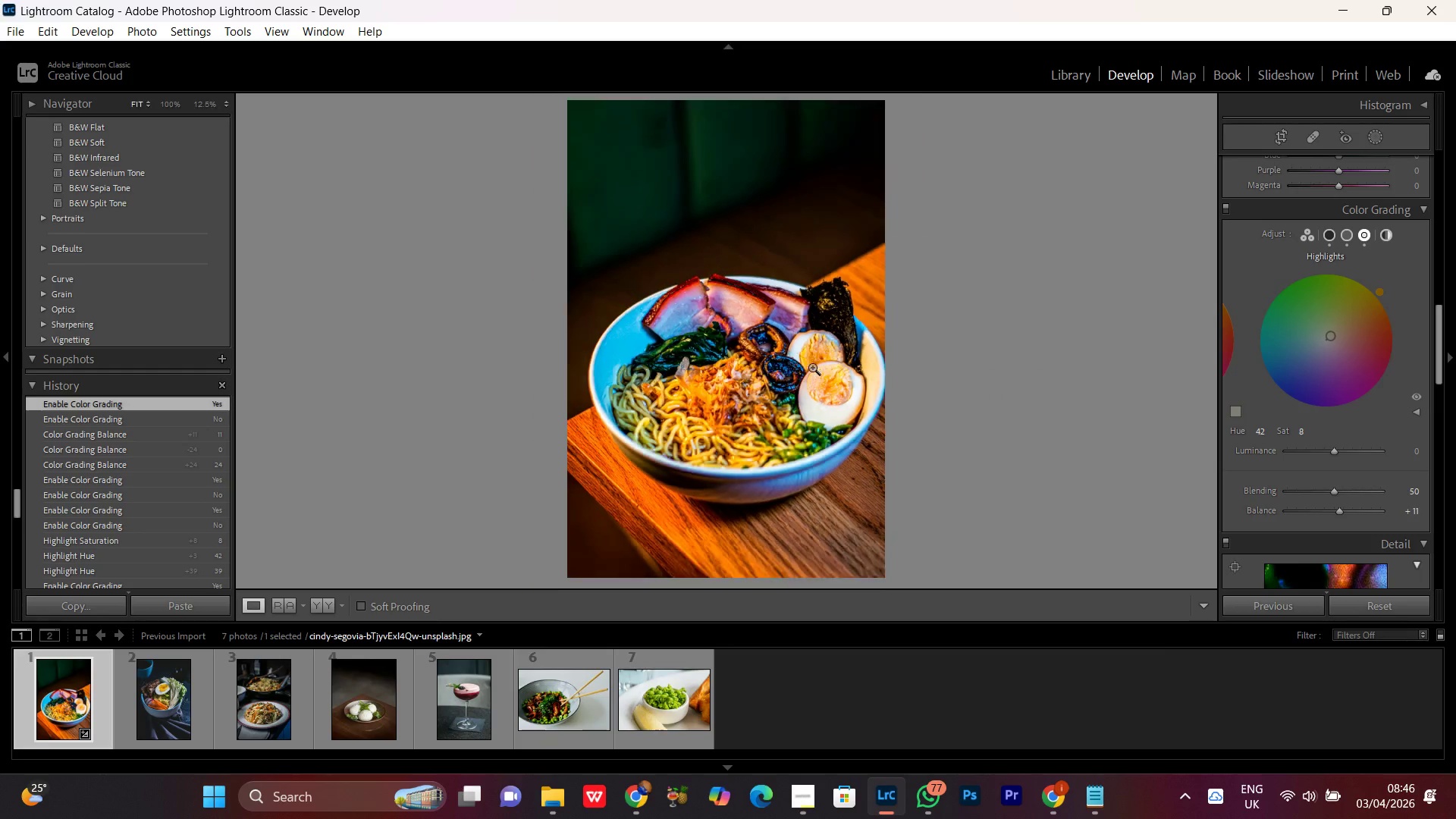 
triple_click([812, 367])
 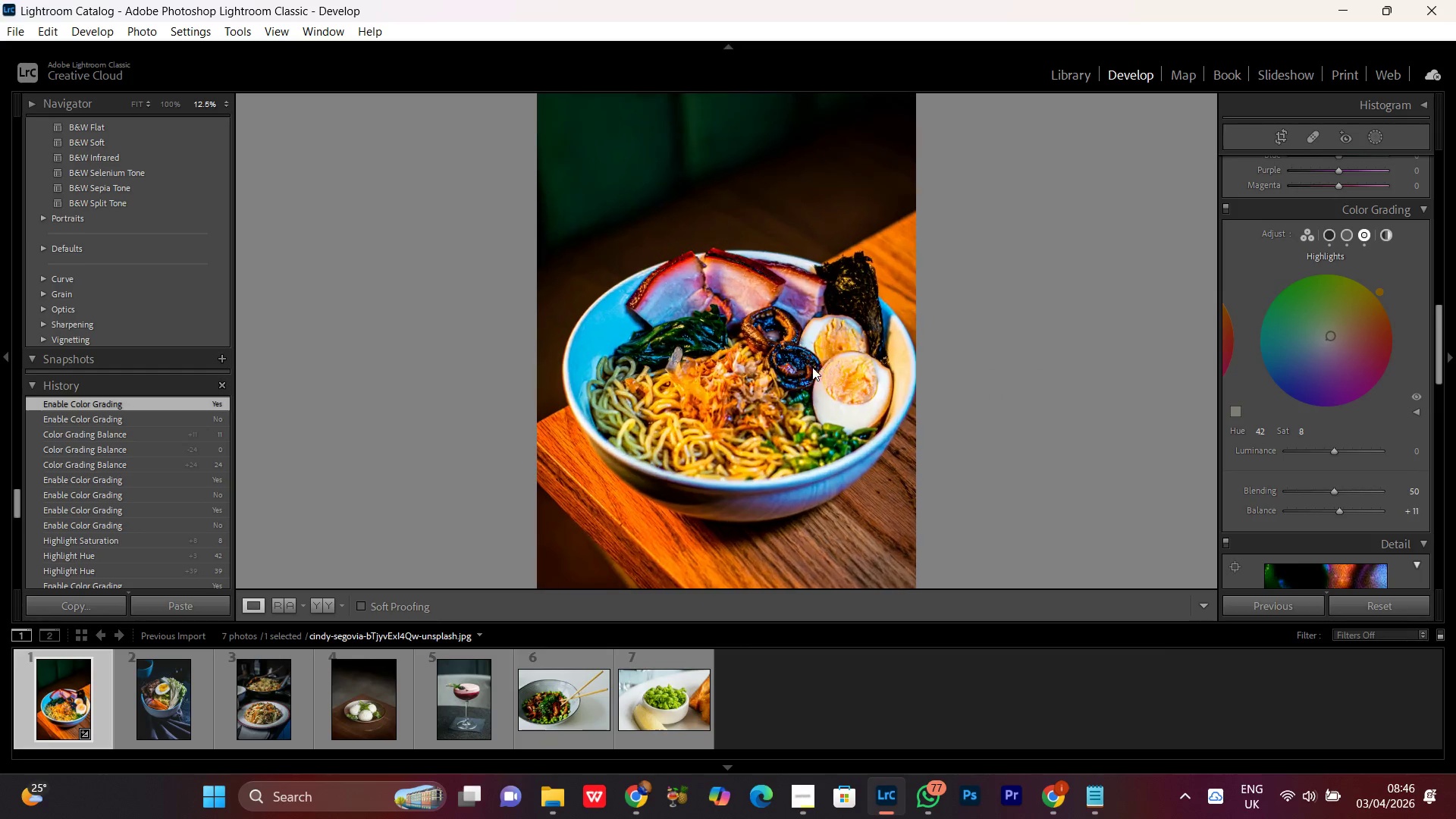 
triple_click([812, 367])
 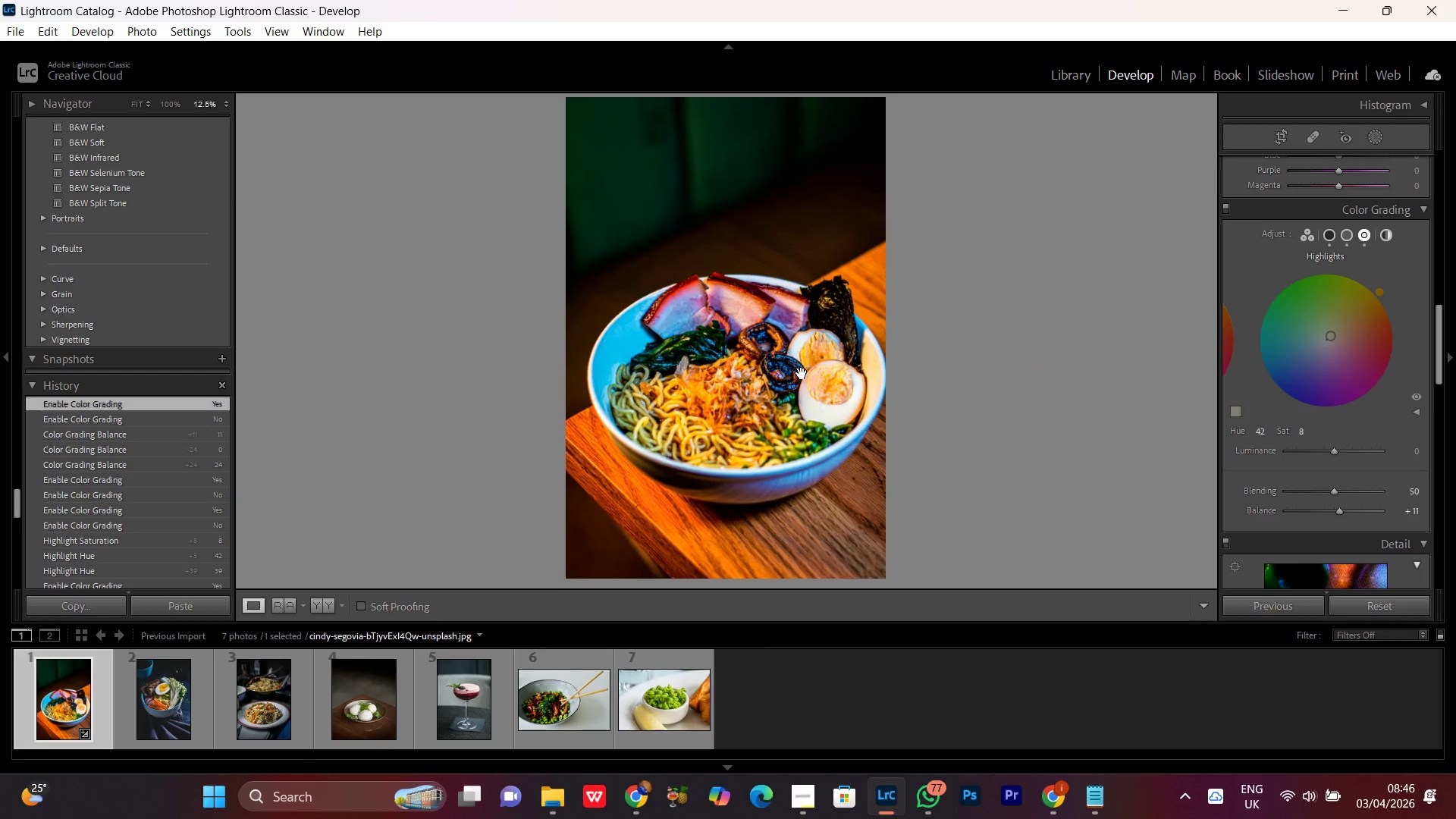 
double_click([795, 375])
 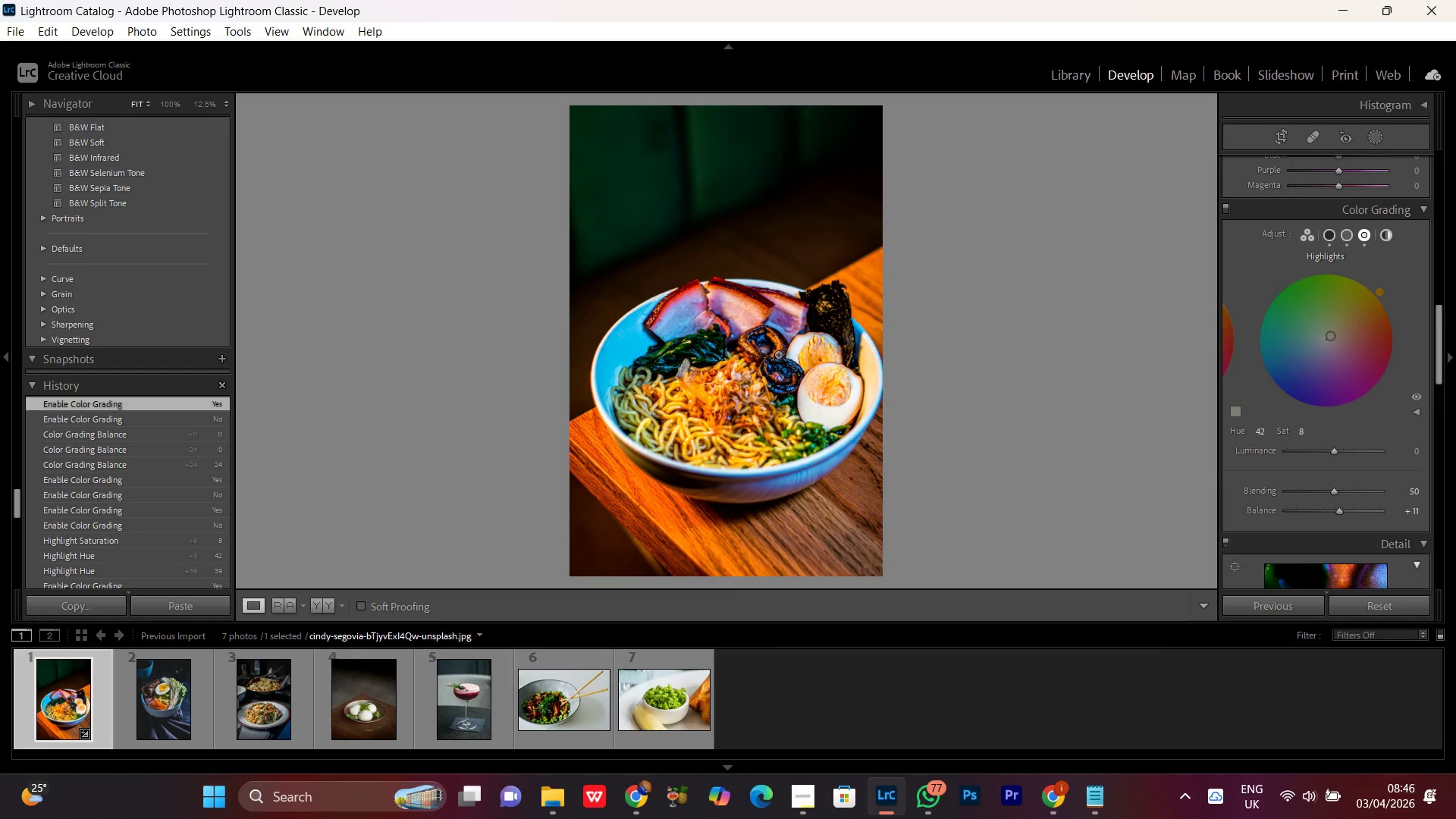 
double_click([778, 354])
 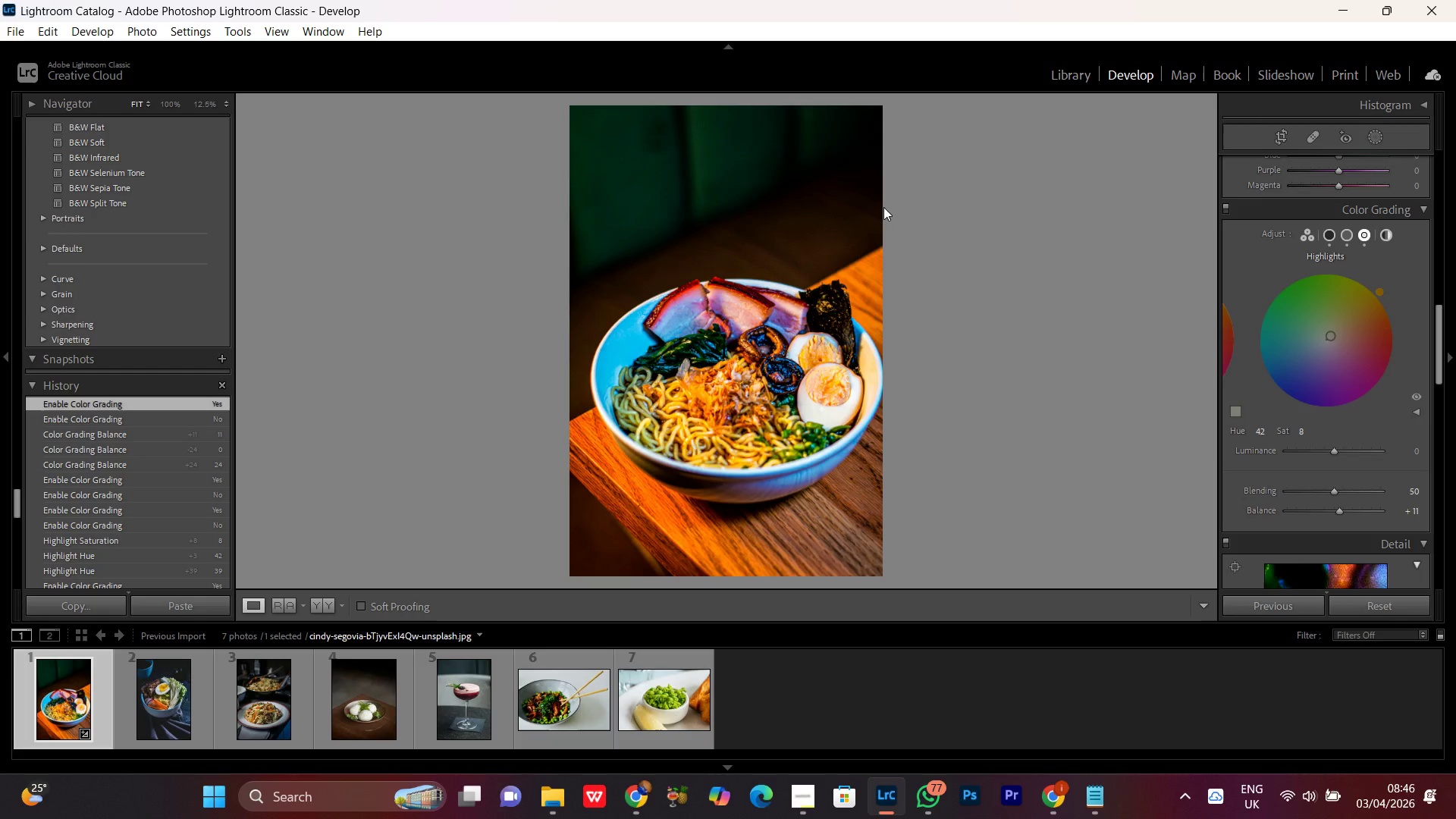 
wait(7.7)
 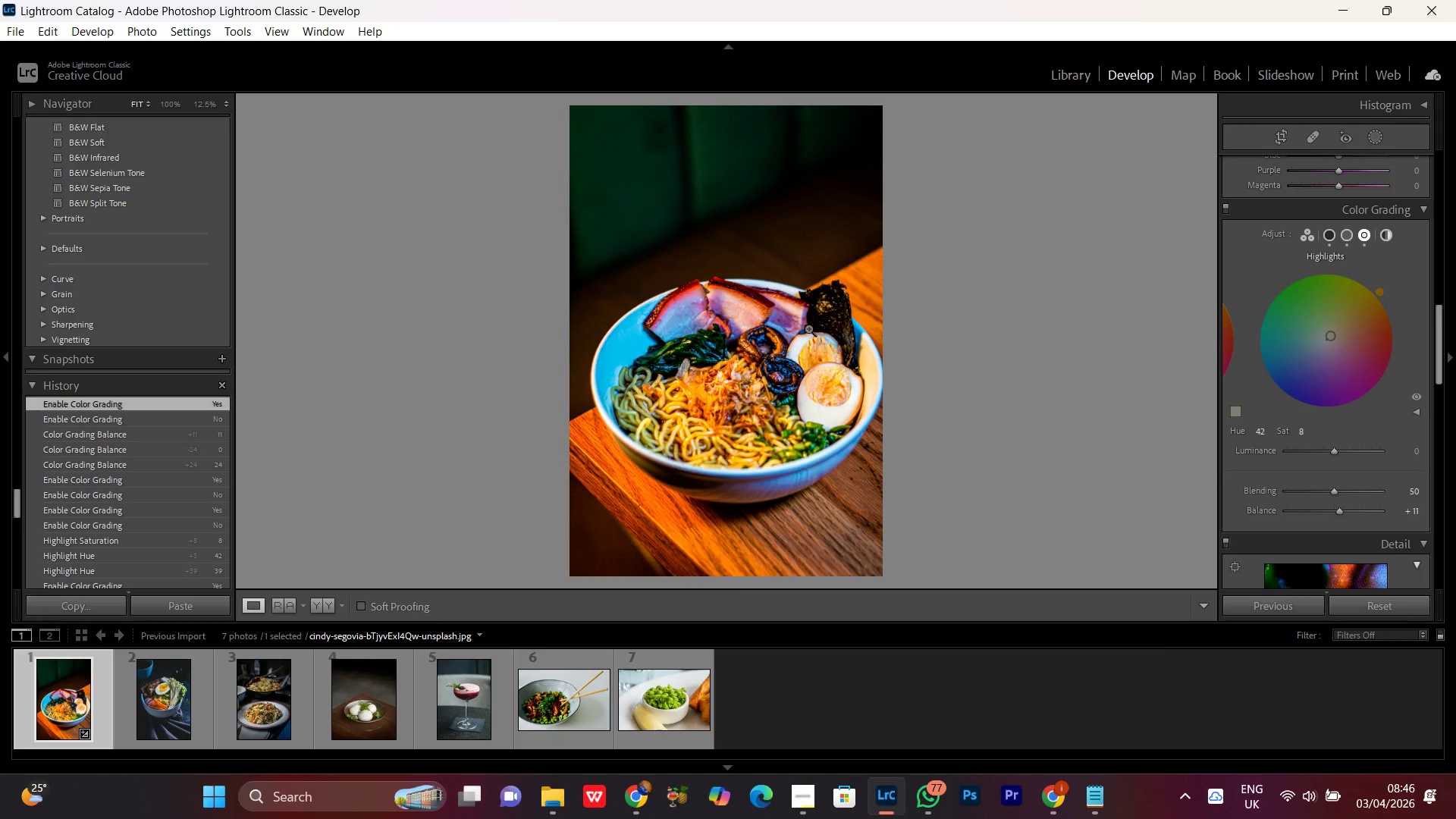 
double_click([711, 323])
 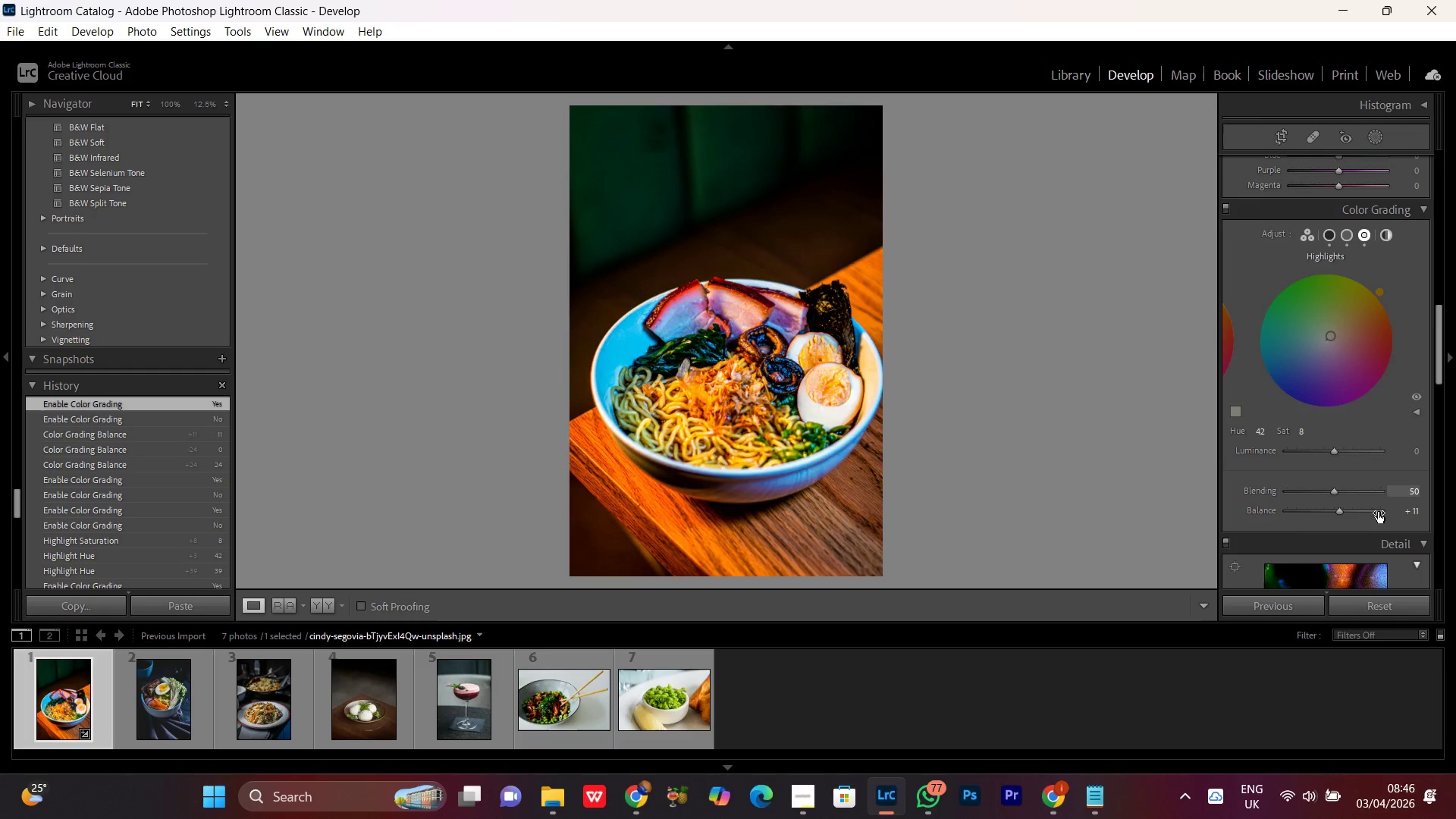 
scroll: coordinate [1395, 490], scroll_direction: down, amount: 3.0
 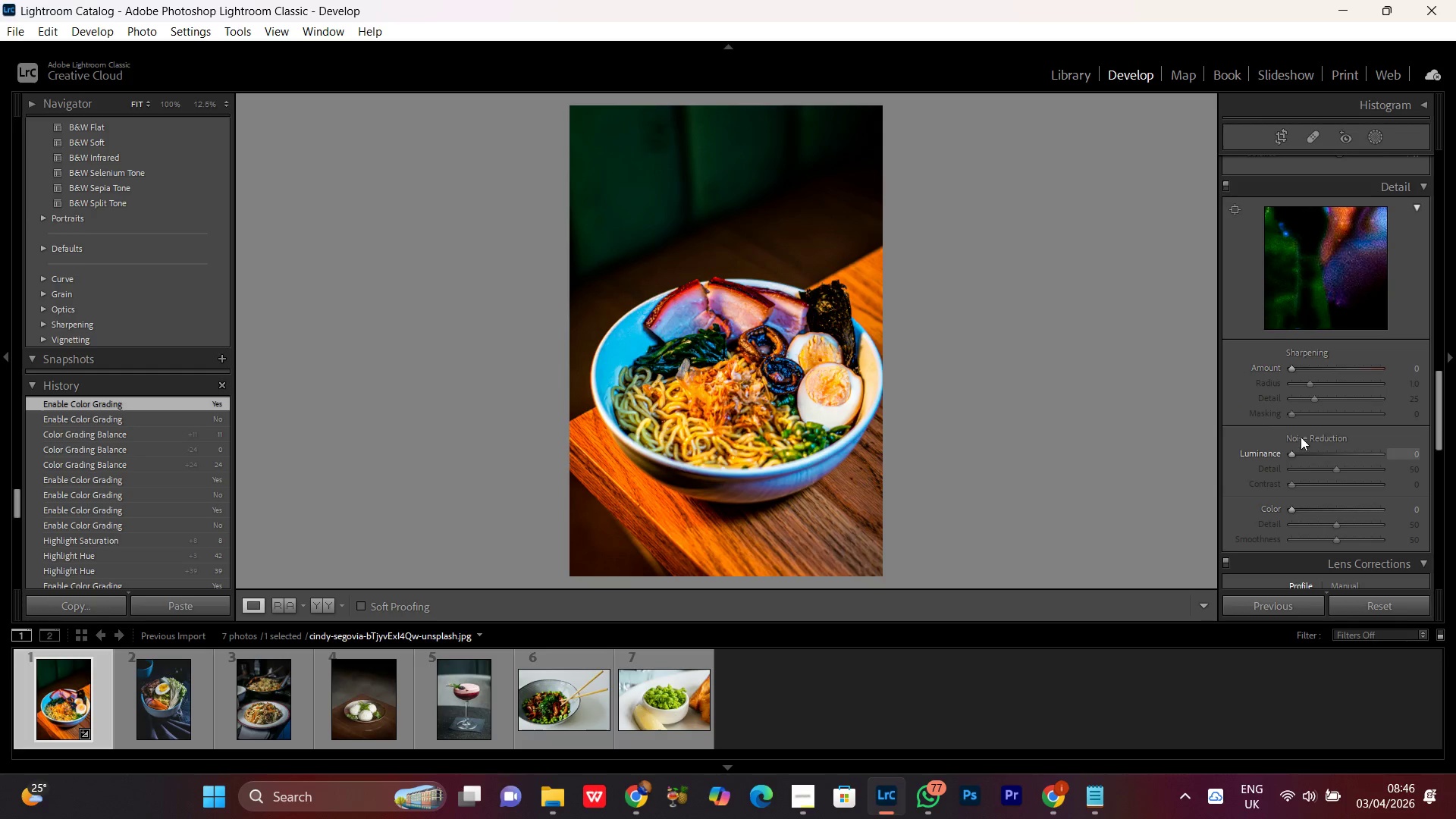 
scroll: coordinate [1301, 435], scroll_direction: up, amount: 3.0
 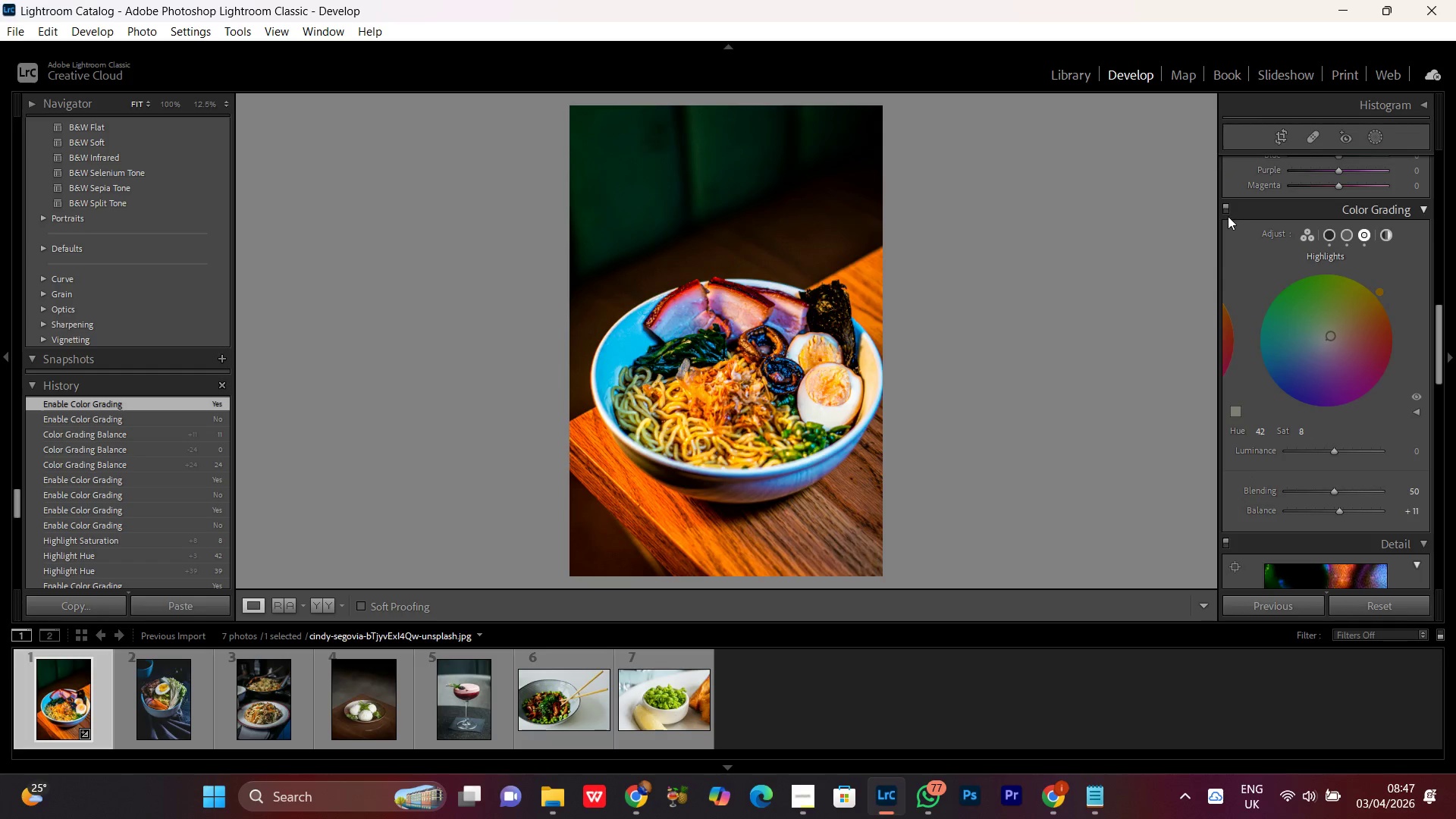 
left_click([1228, 209])
 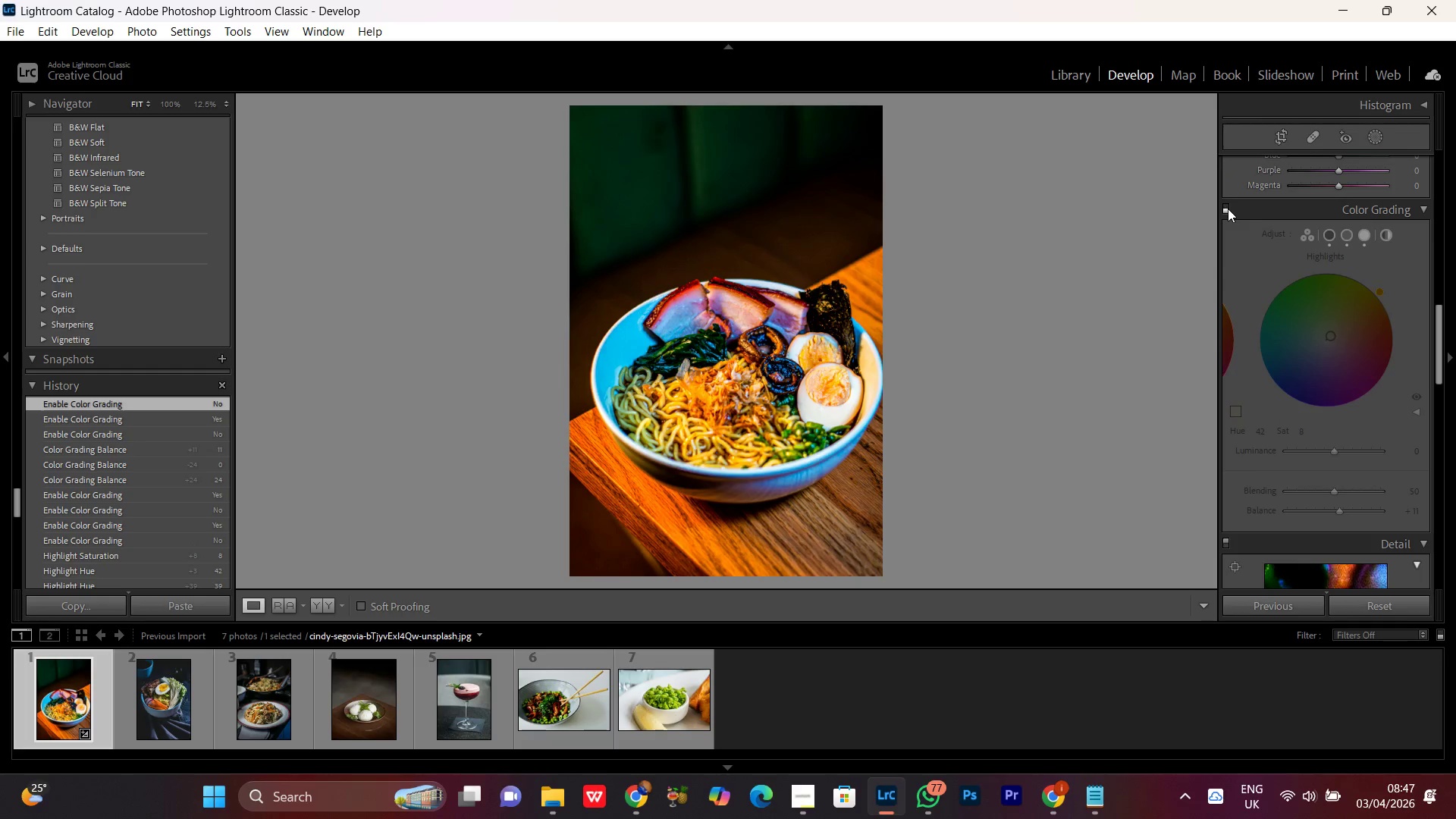 
left_click([1228, 209])
 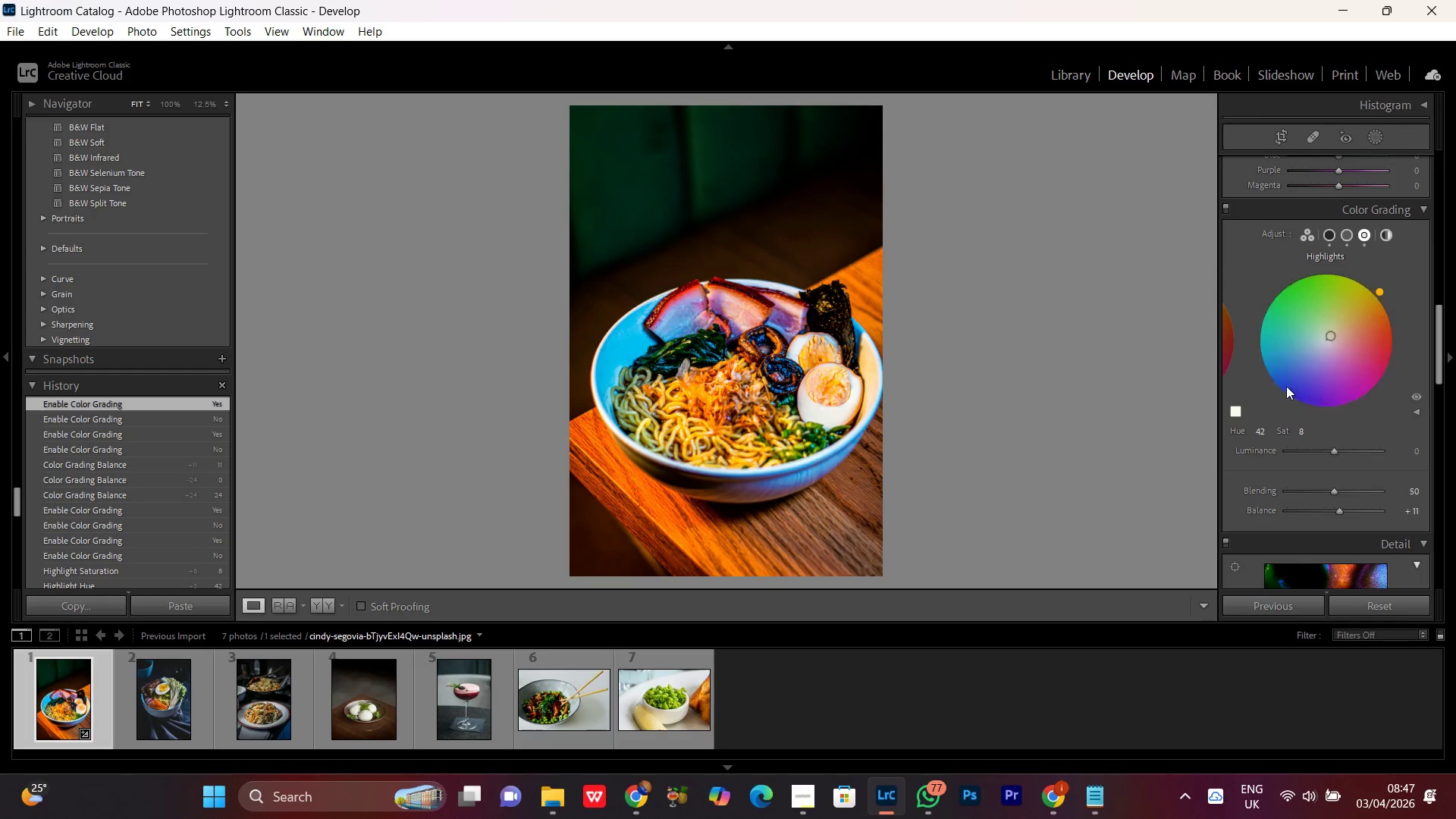 
scroll: coordinate [1286, 386], scroll_direction: down, amount: 2.0
 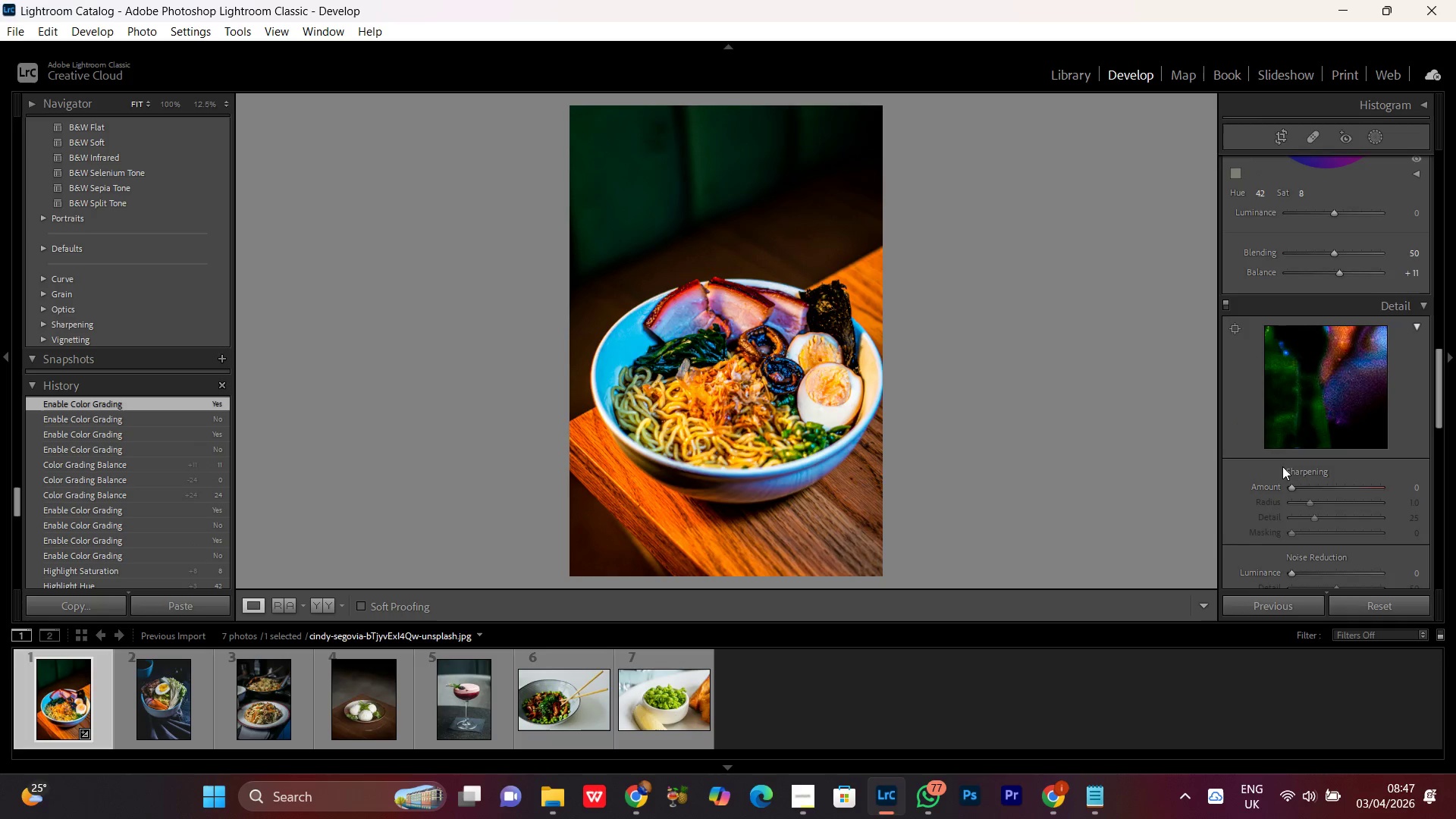 
scroll: coordinate [1284, 455], scroll_direction: up, amount: 2.0
 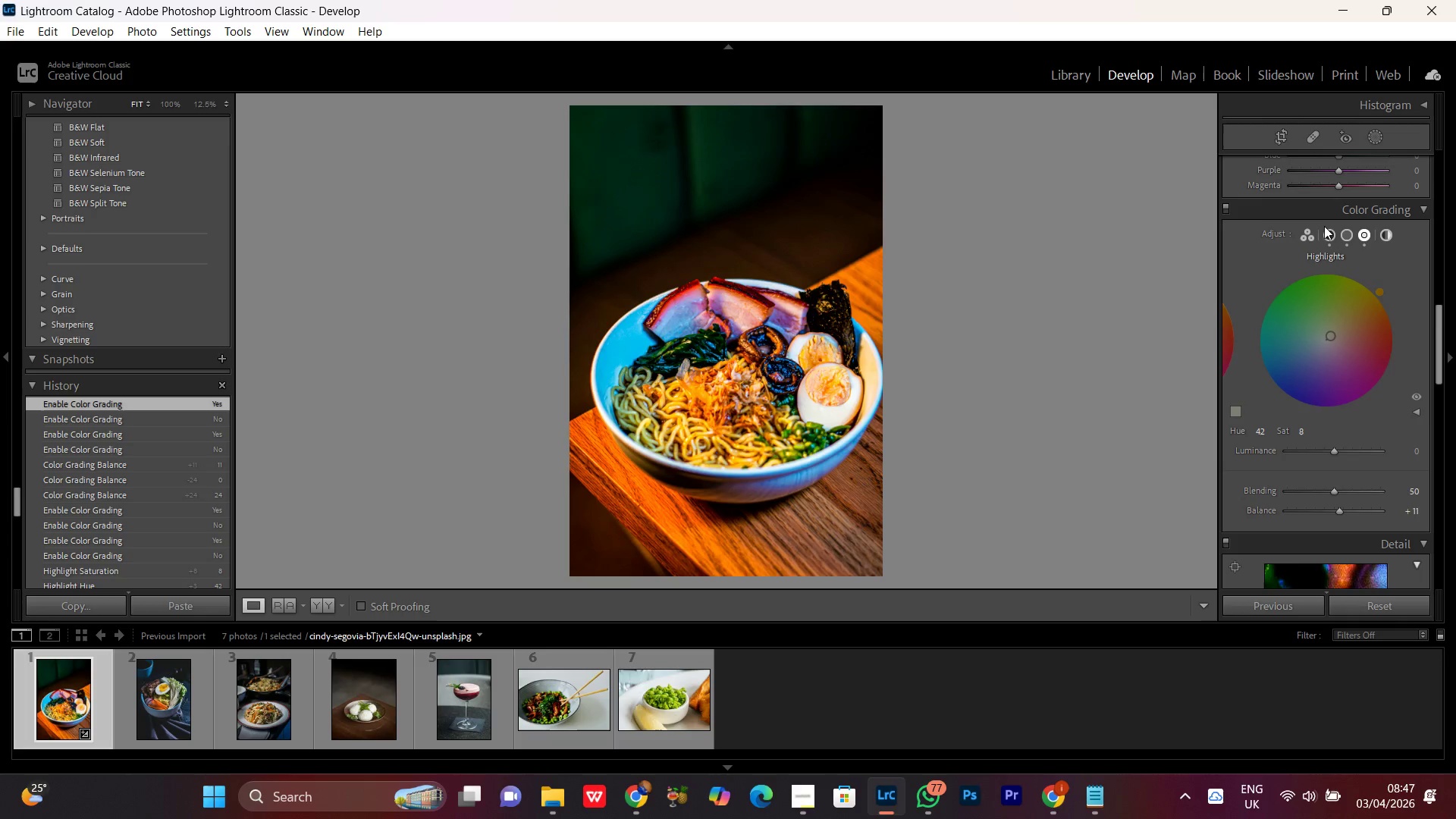 
left_click([1328, 233])
 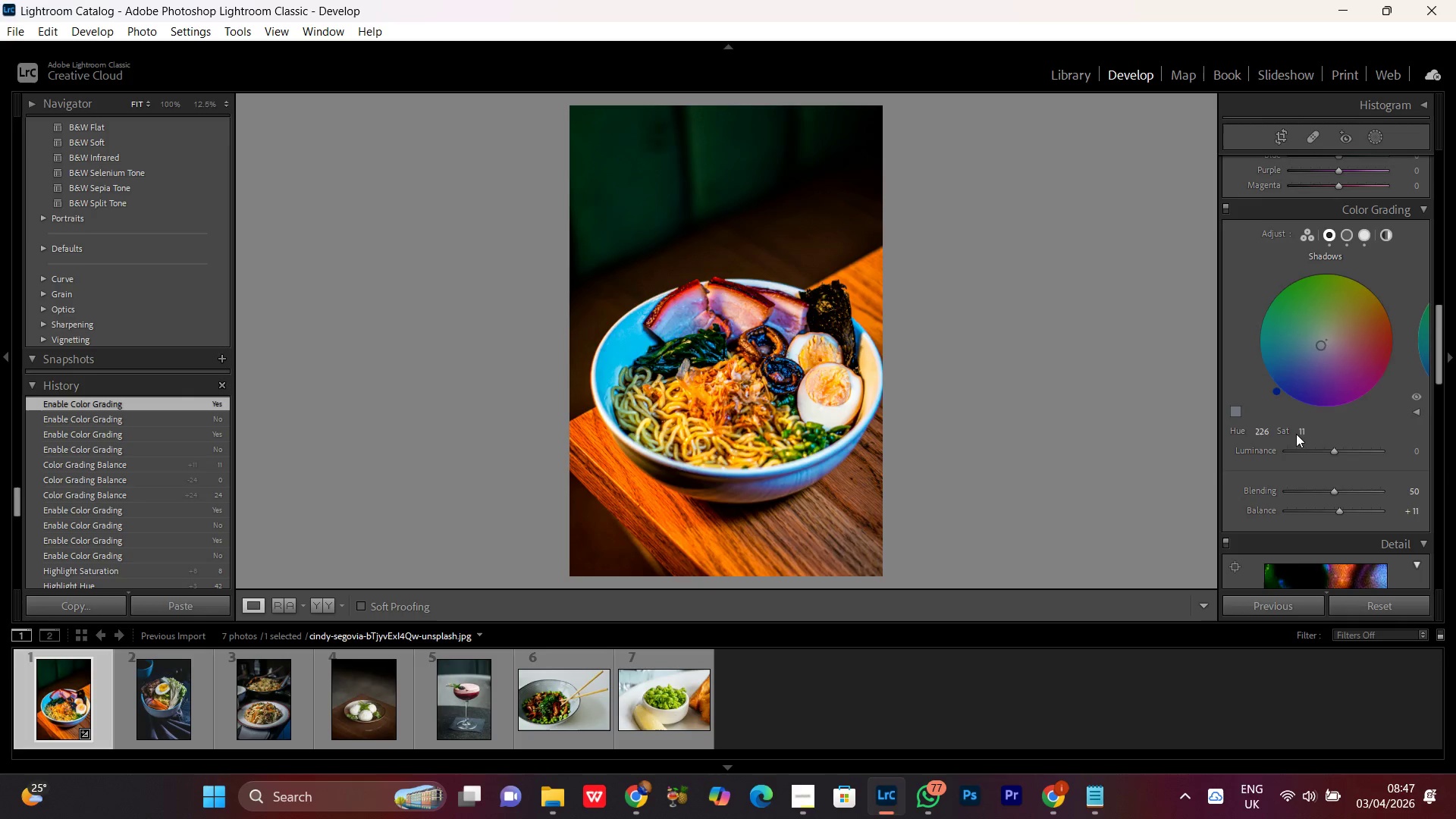 
left_click_drag(start_coordinate=[1302, 435], to_coordinate=[1307, 438])
 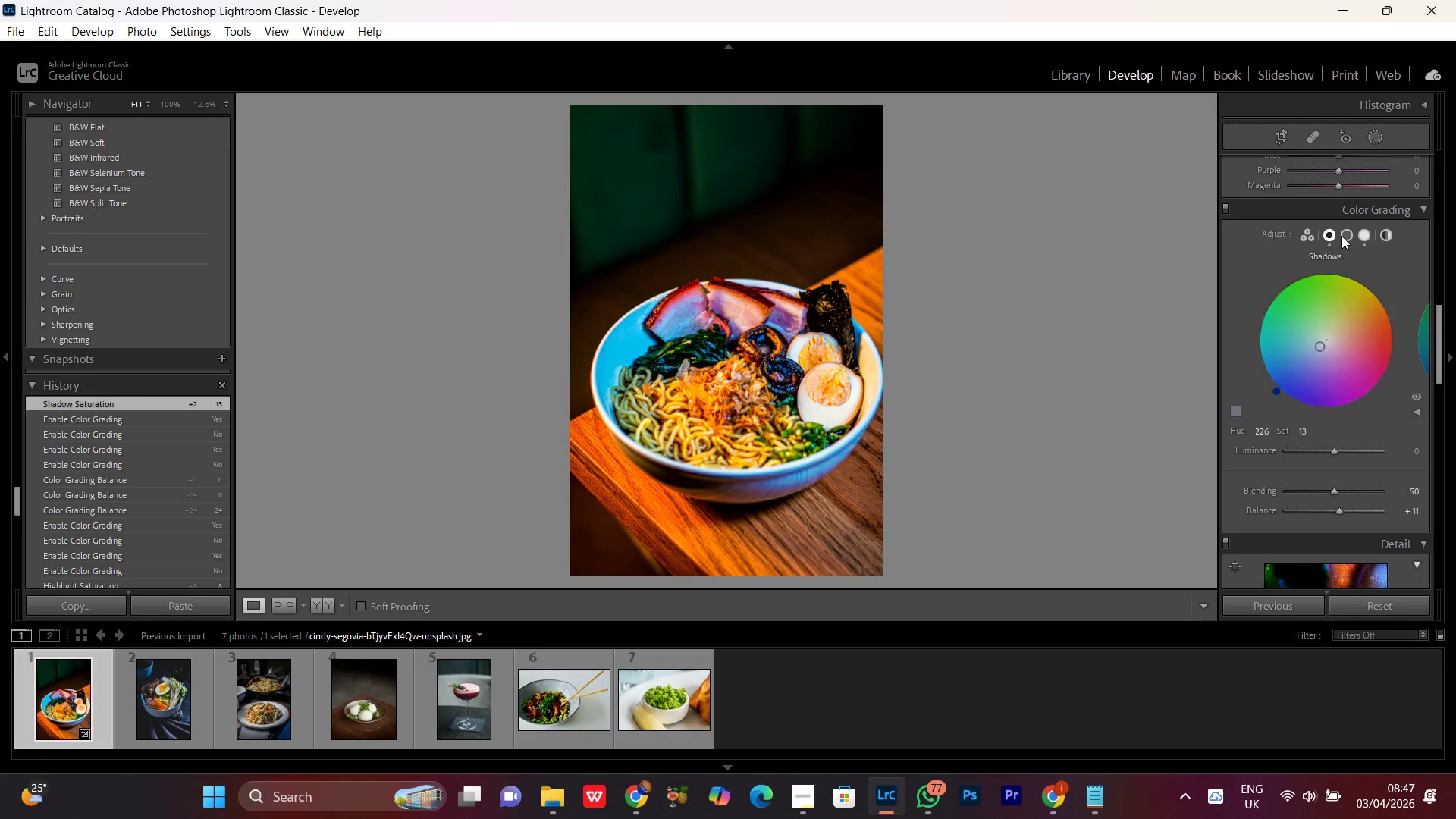 
left_click([1341, 234])
 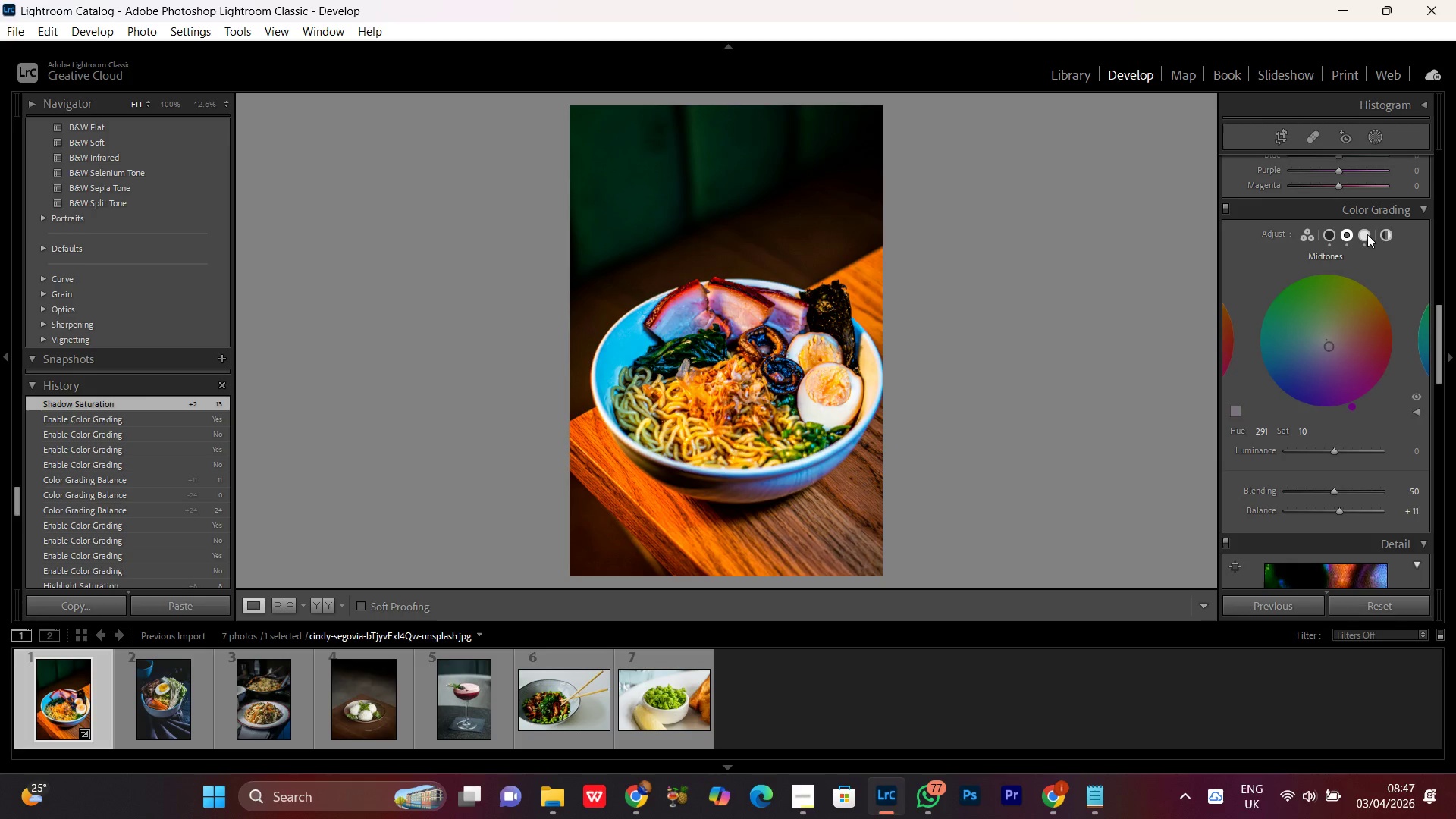 
left_click([1367, 236])
 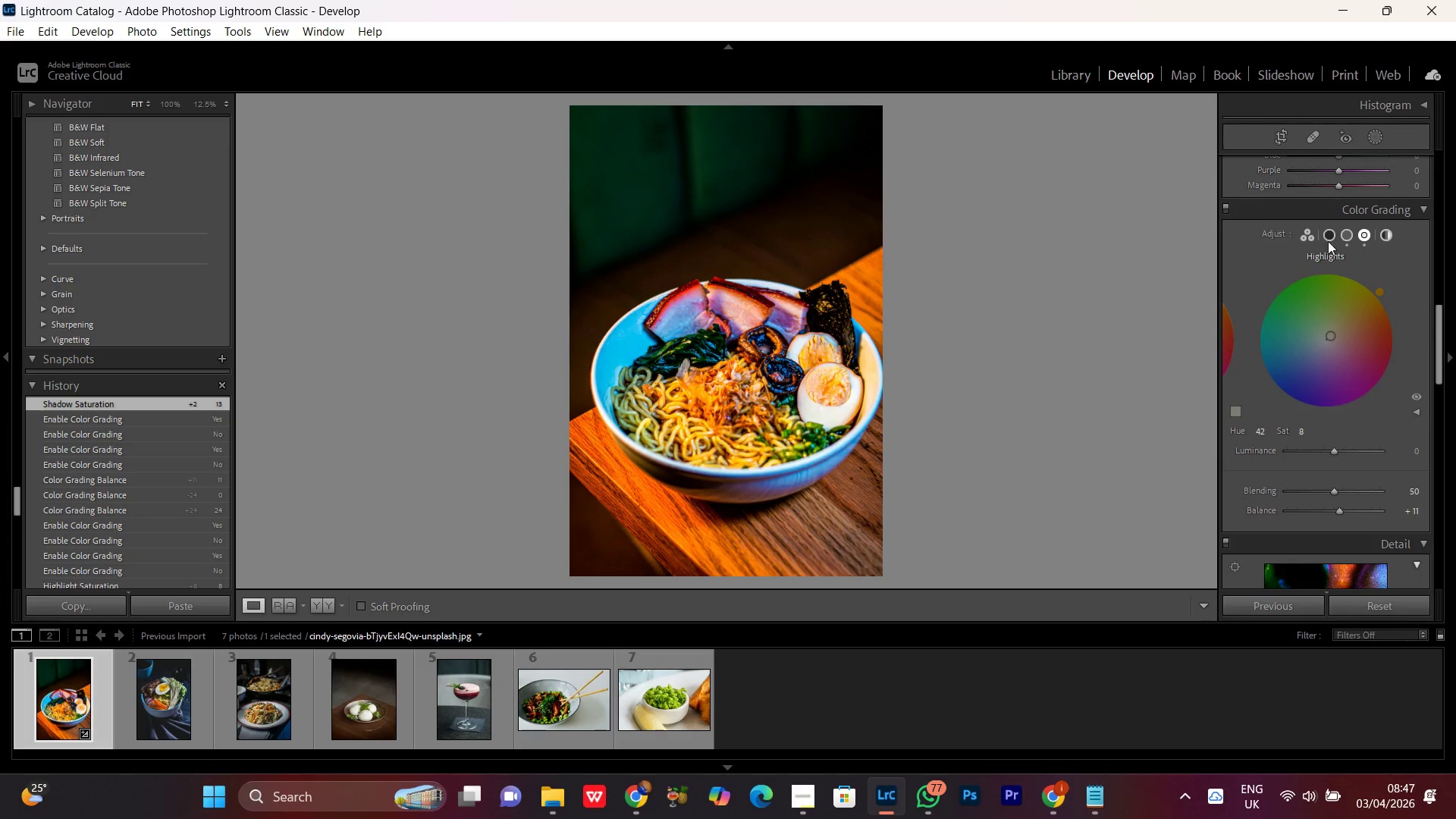 
left_click([1321, 237])
 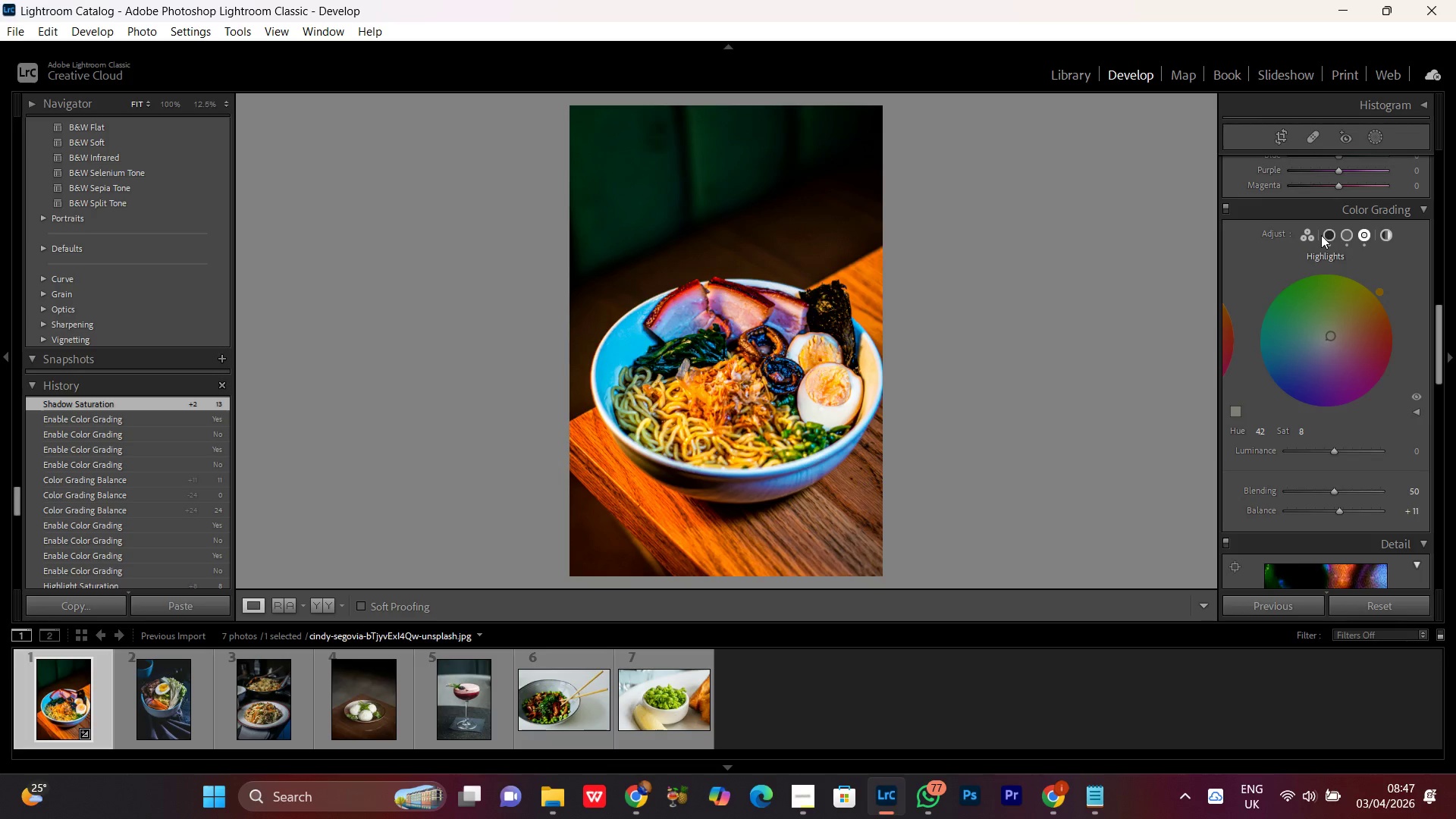 
wait(8.88)
 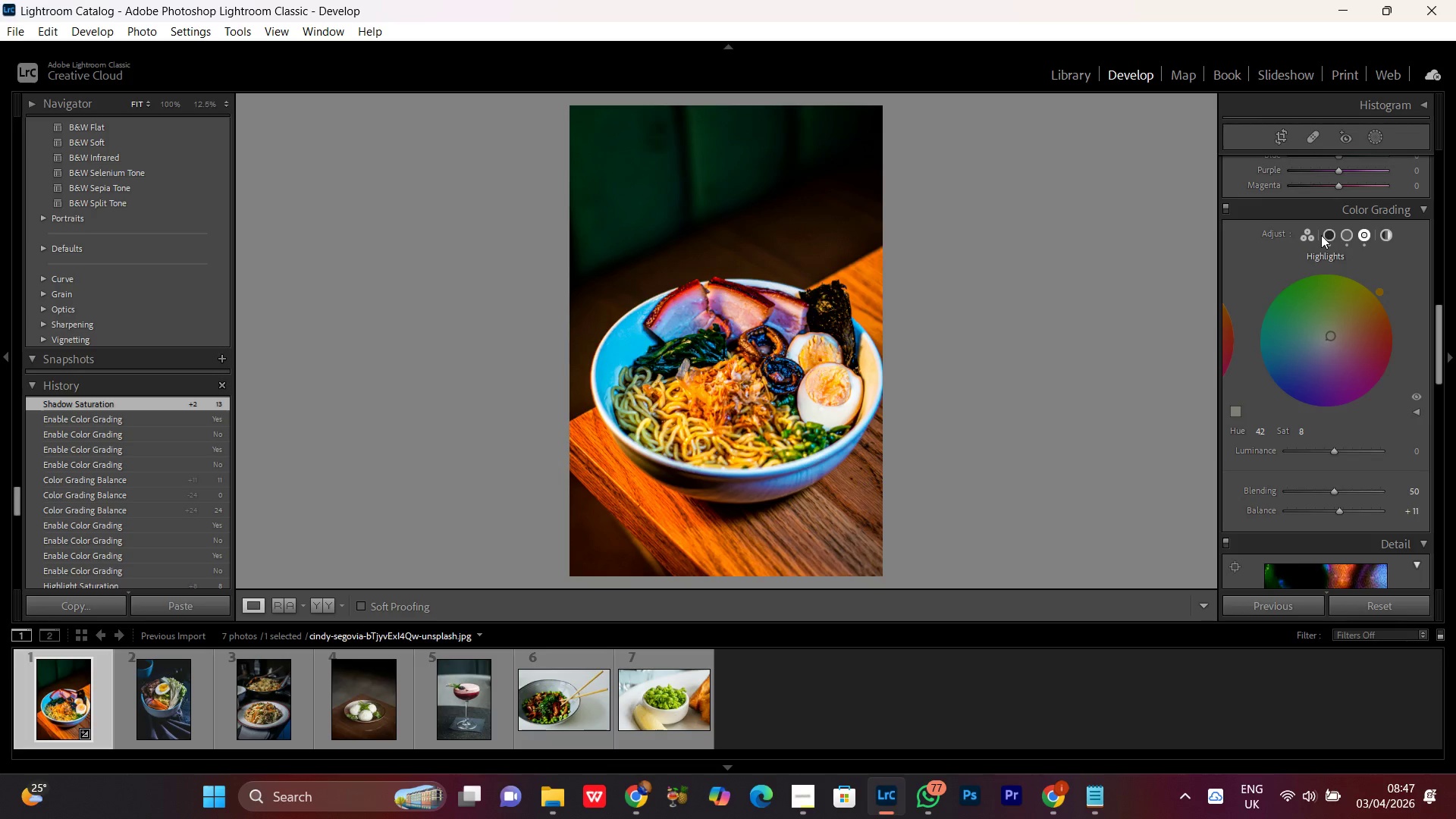 
scroll: coordinate [1367, 474], scroll_direction: down, amount: 3.0
 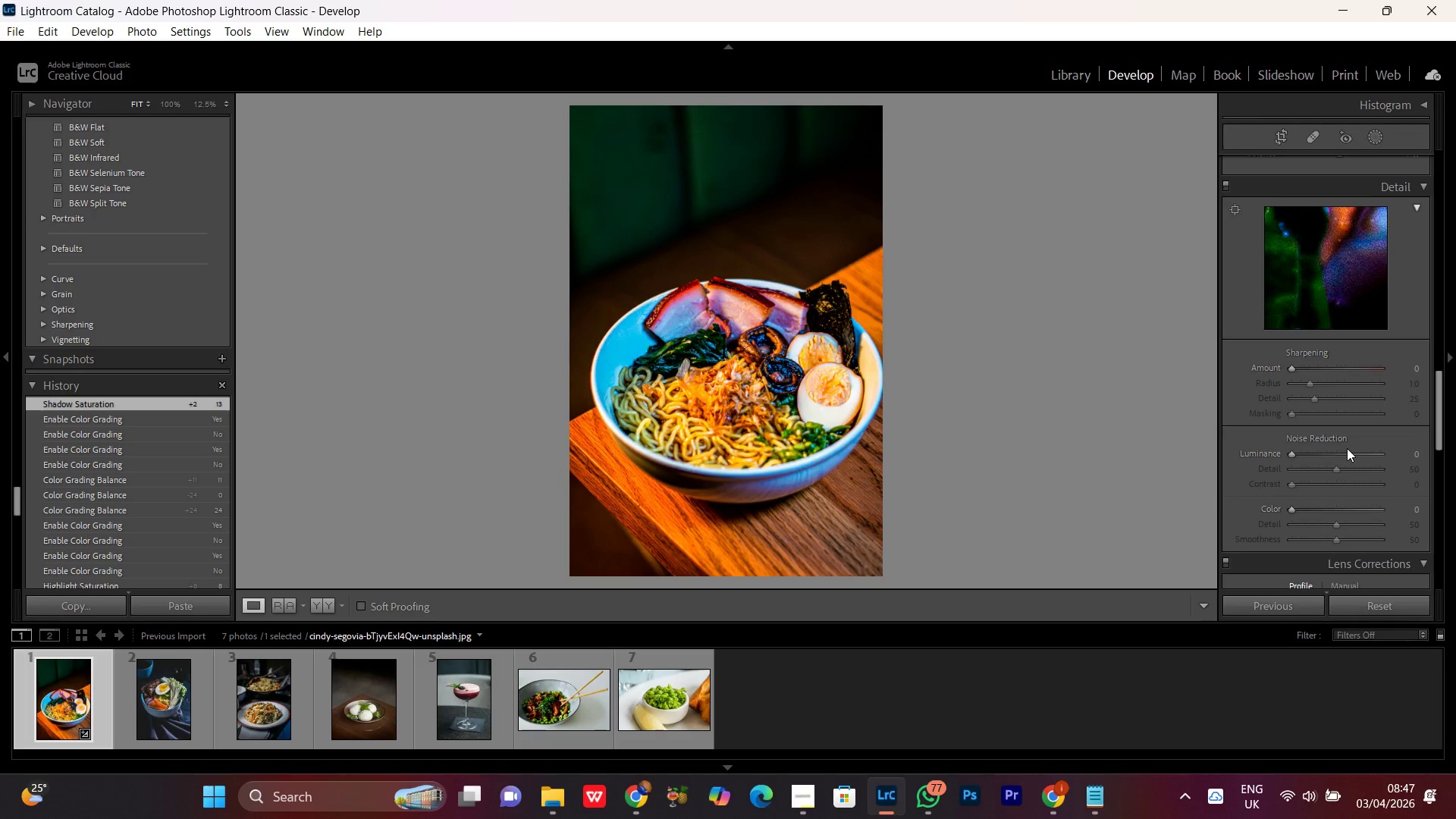 
left_click([1293, 364])
 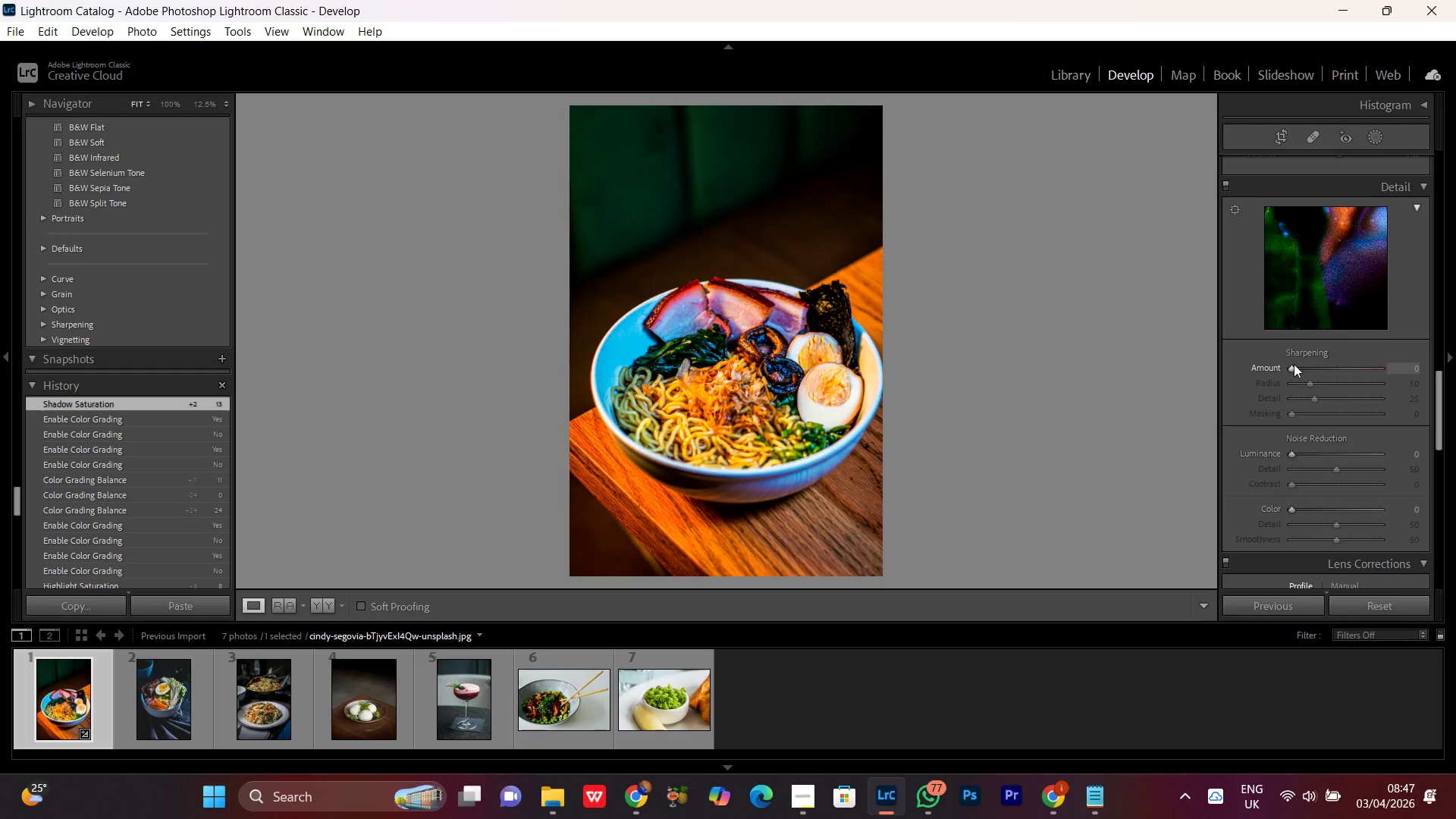 
scroll: coordinate [1313, 373], scroll_direction: up, amount: 6.0
 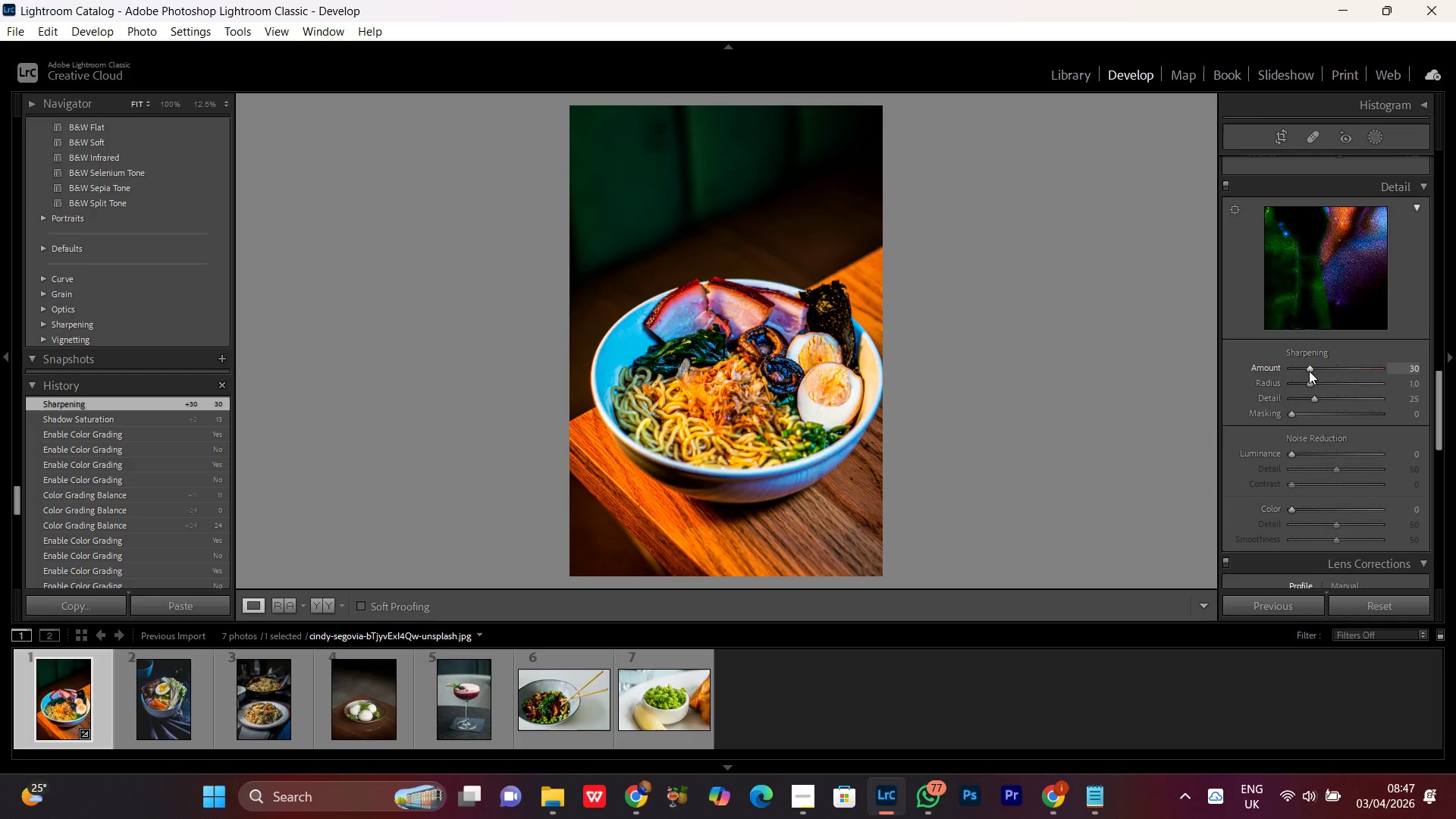 
left_click([1307, 371])
 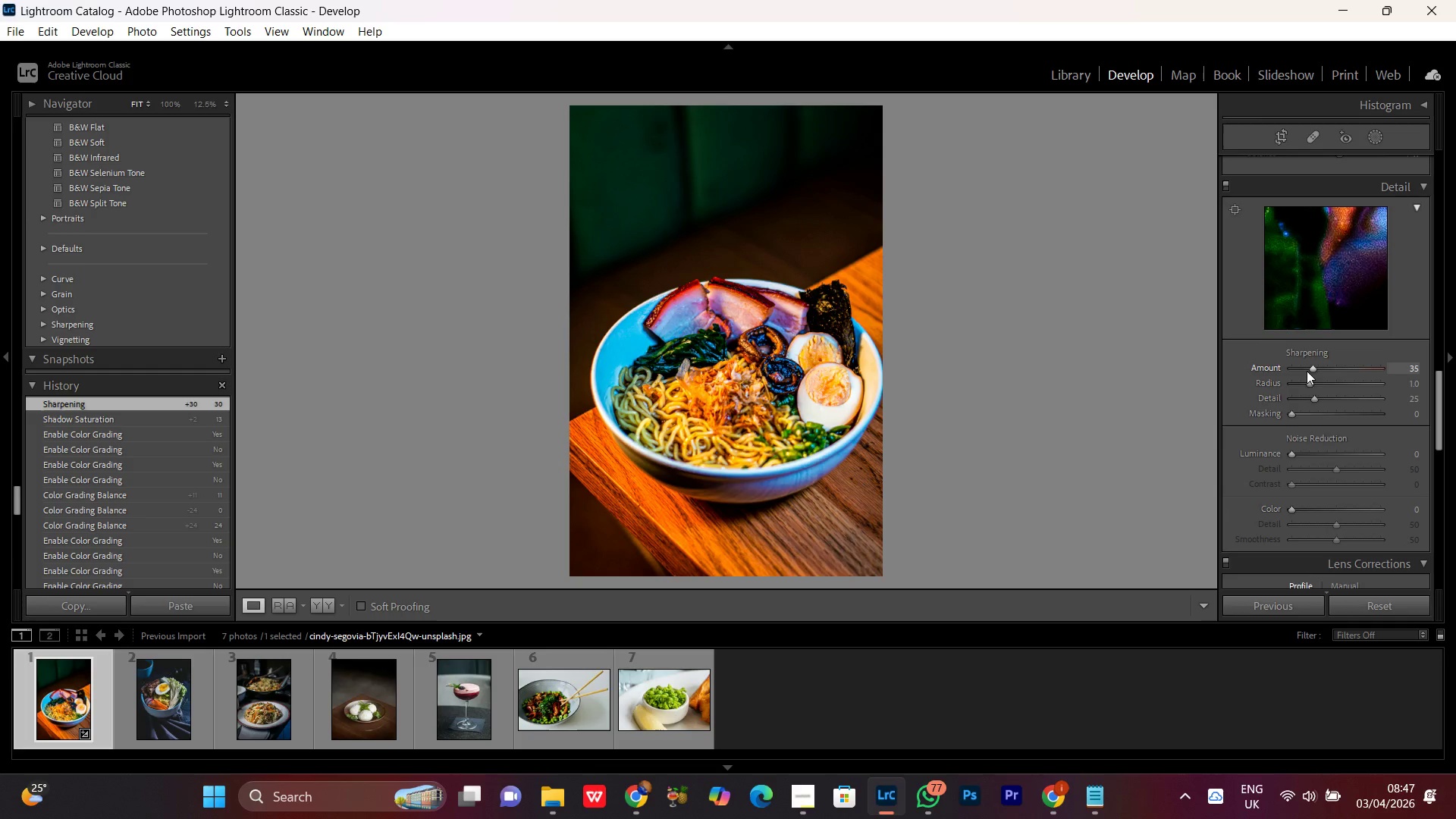 
scroll: coordinate [1294, 416], scroll_direction: up, amount: 21.0
 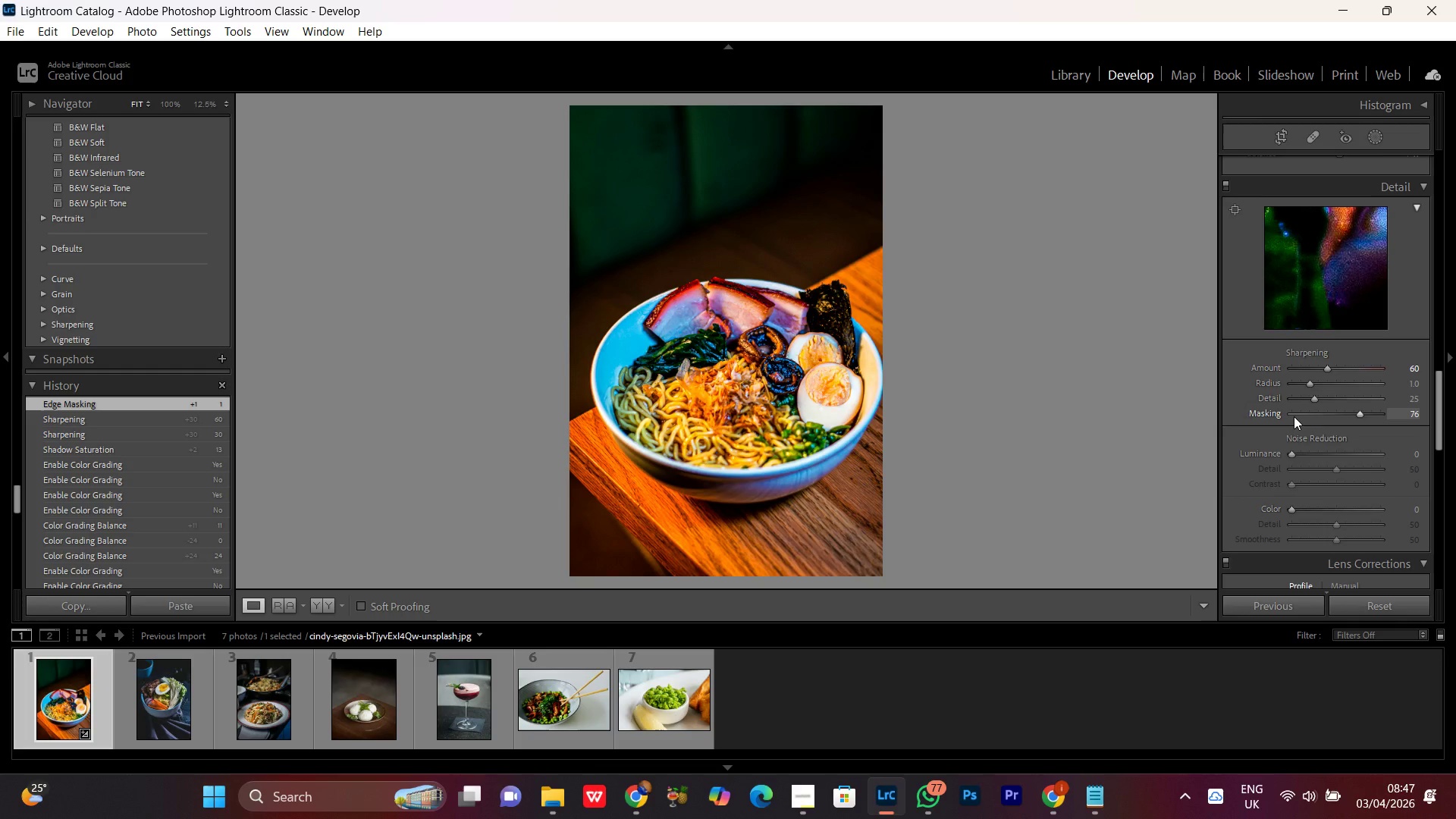 
scroll: coordinate [1294, 416], scroll_direction: down, amount: 1.0
 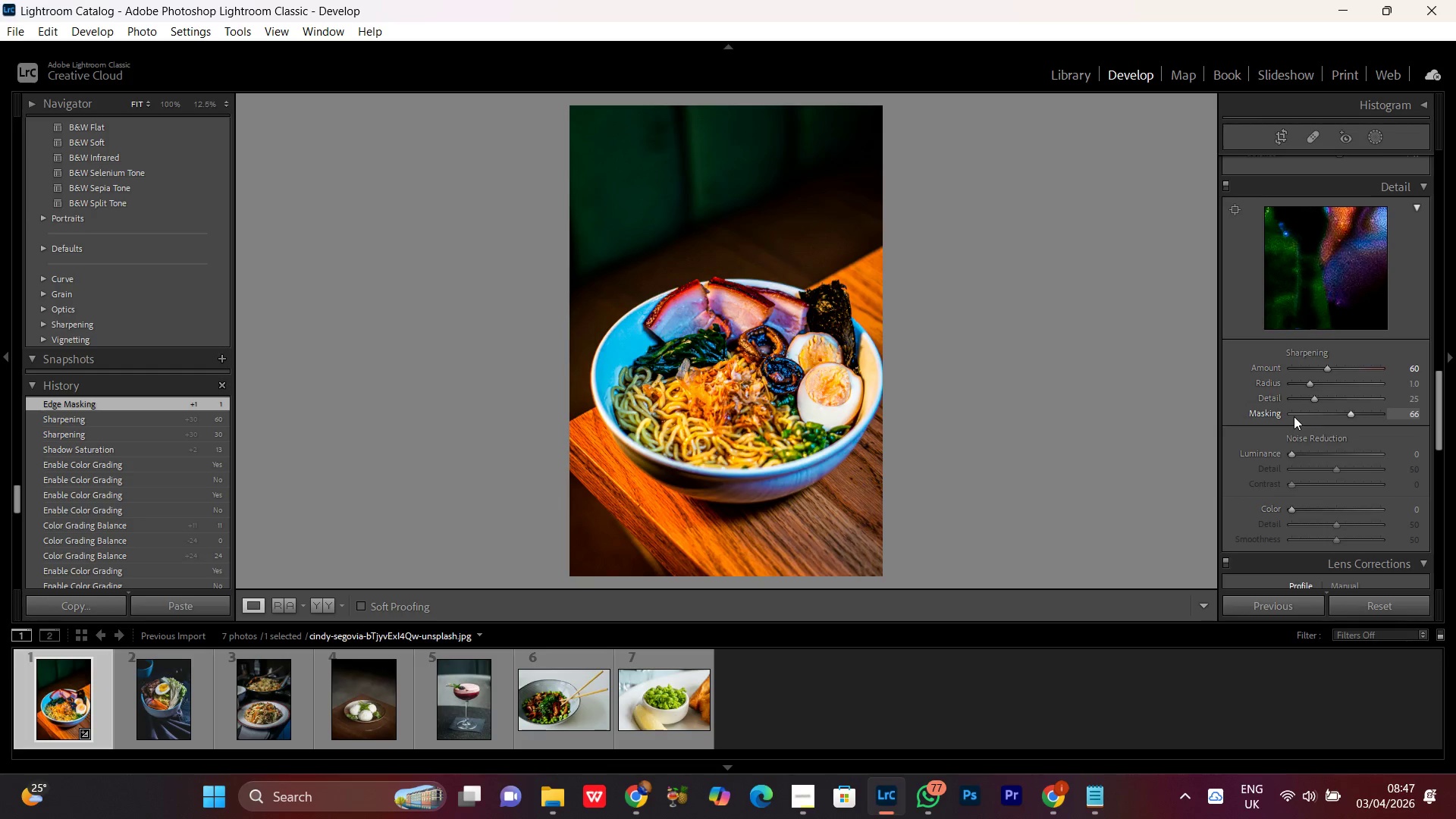 
scroll: coordinate [1294, 416], scroll_direction: up, amount: 1.0
 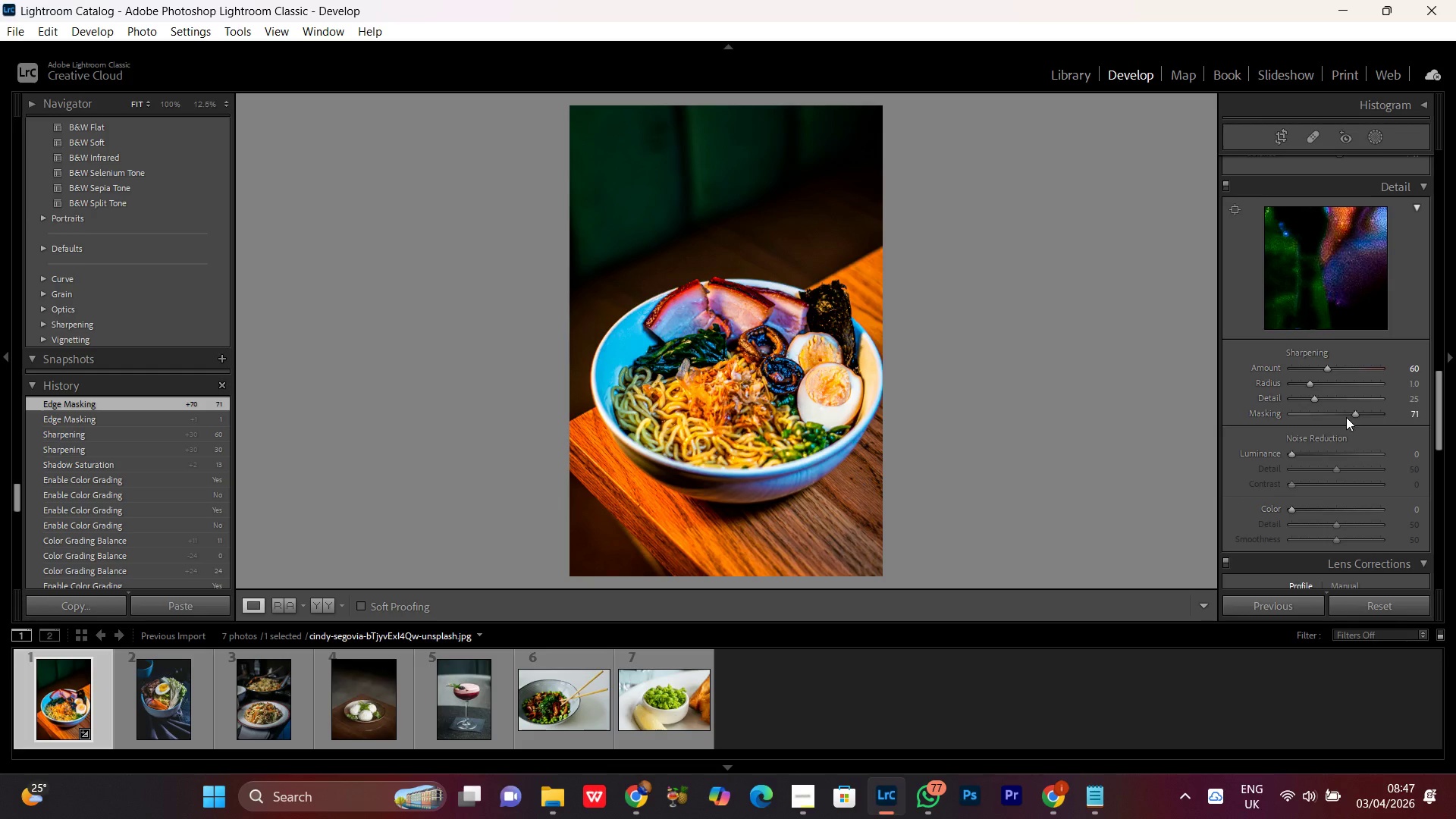 
scroll: coordinate [1353, 407], scroll_direction: down, amount: 4.0
 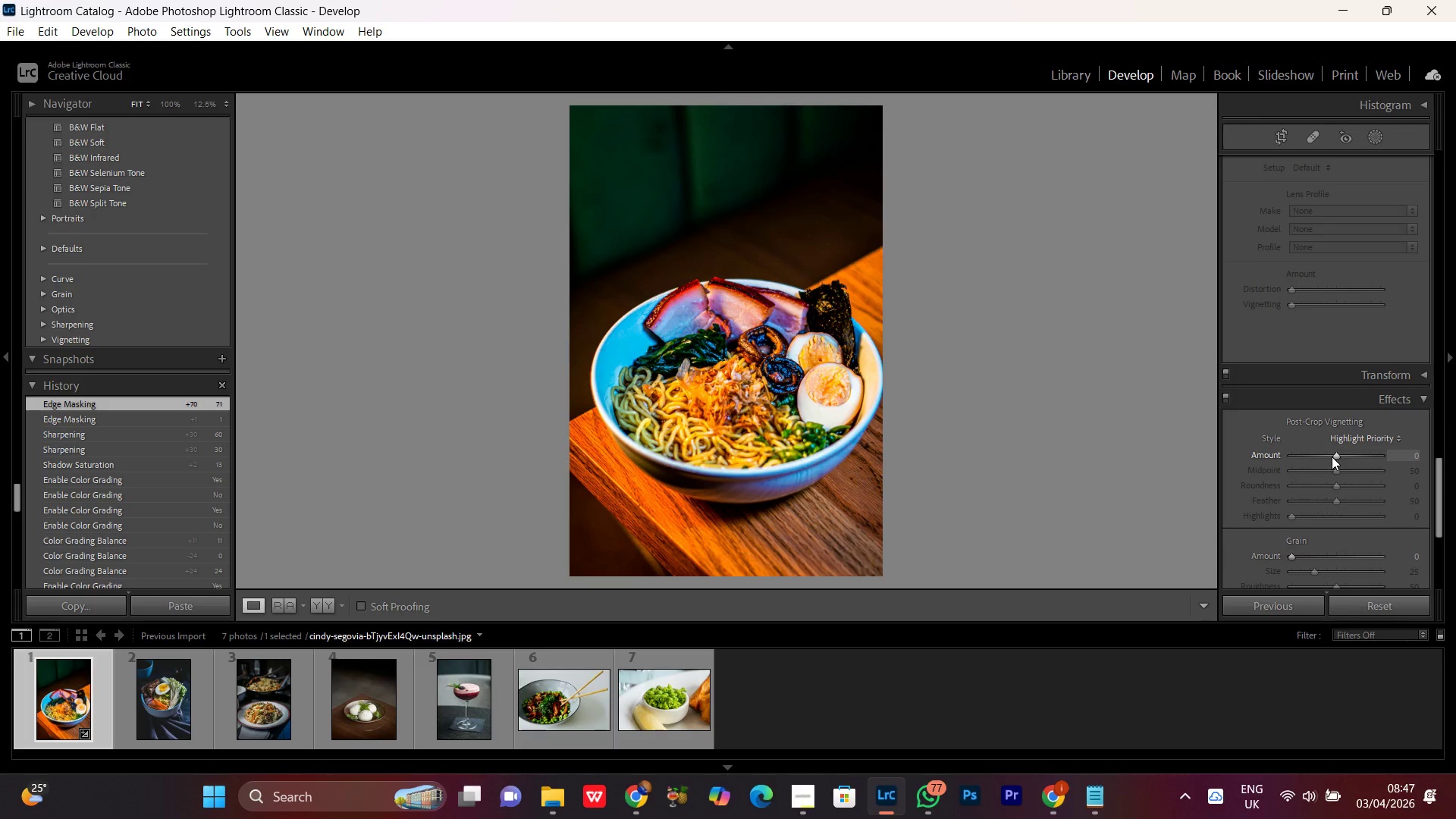 
left_click([1334, 460])
 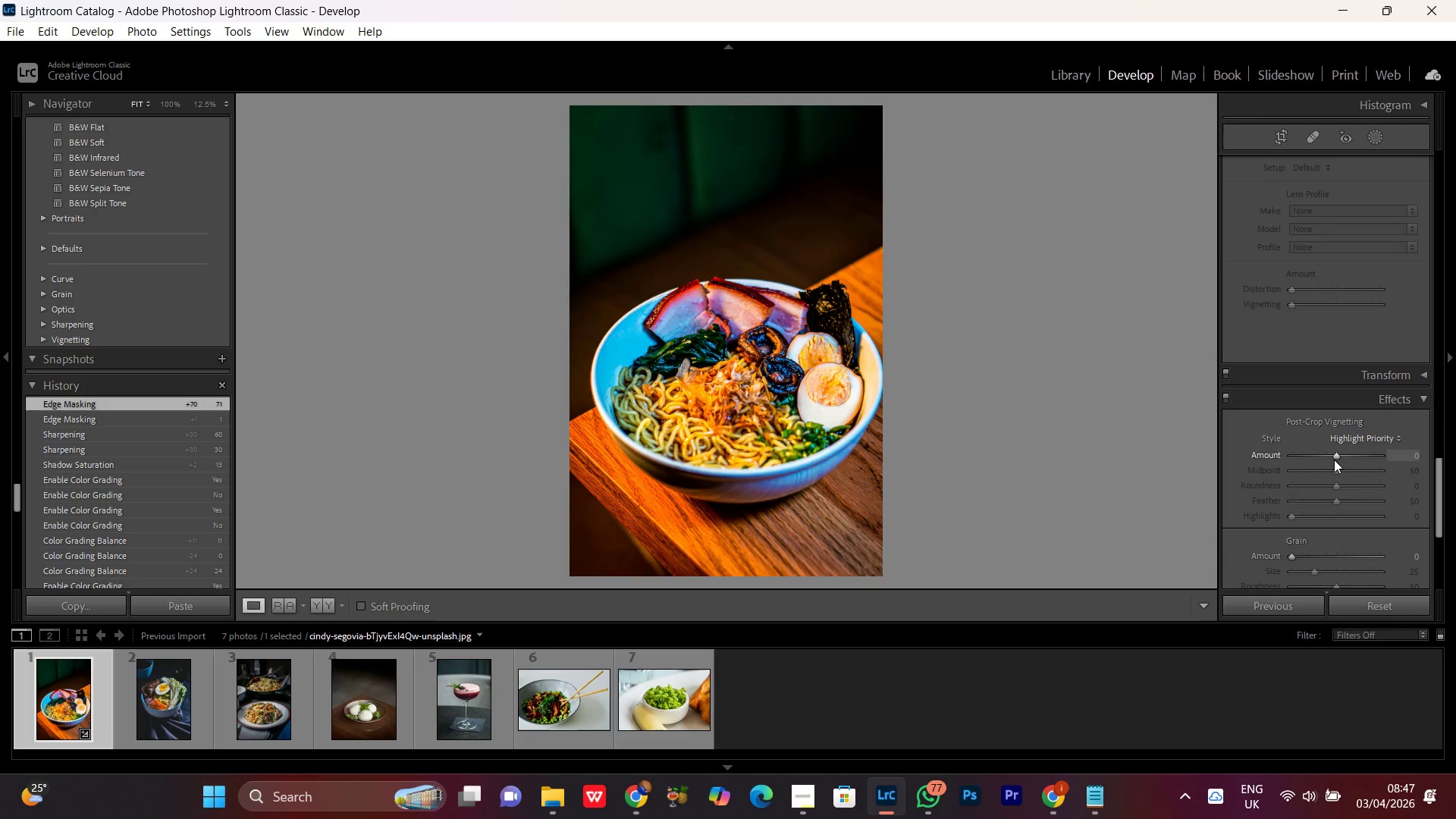 
scroll: coordinate [1334, 460], scroll_direction: down, amount: 4.0
 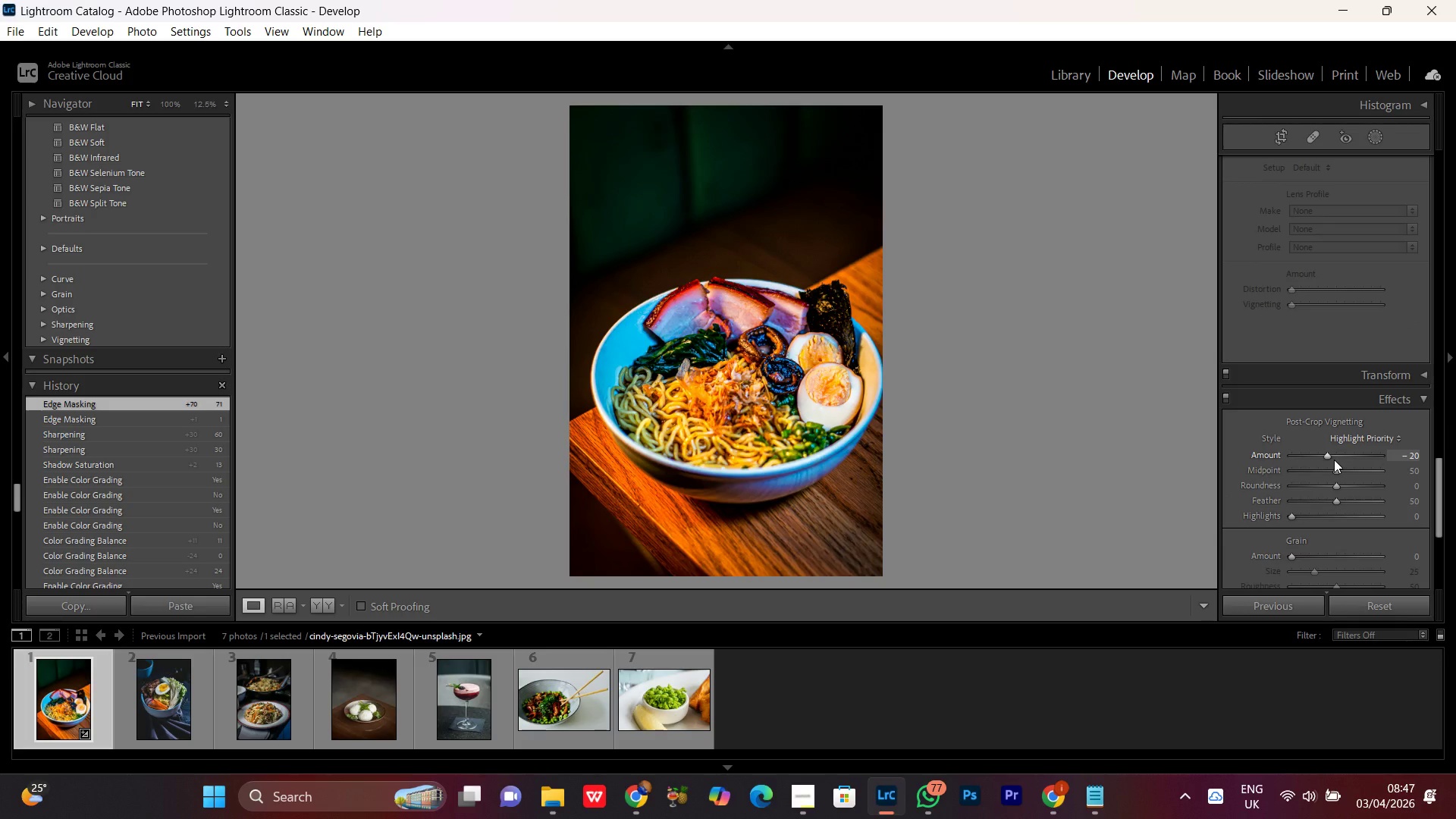 
scroll: coordinate [1334, 460], scroll_direction: up, amount: 1.0
 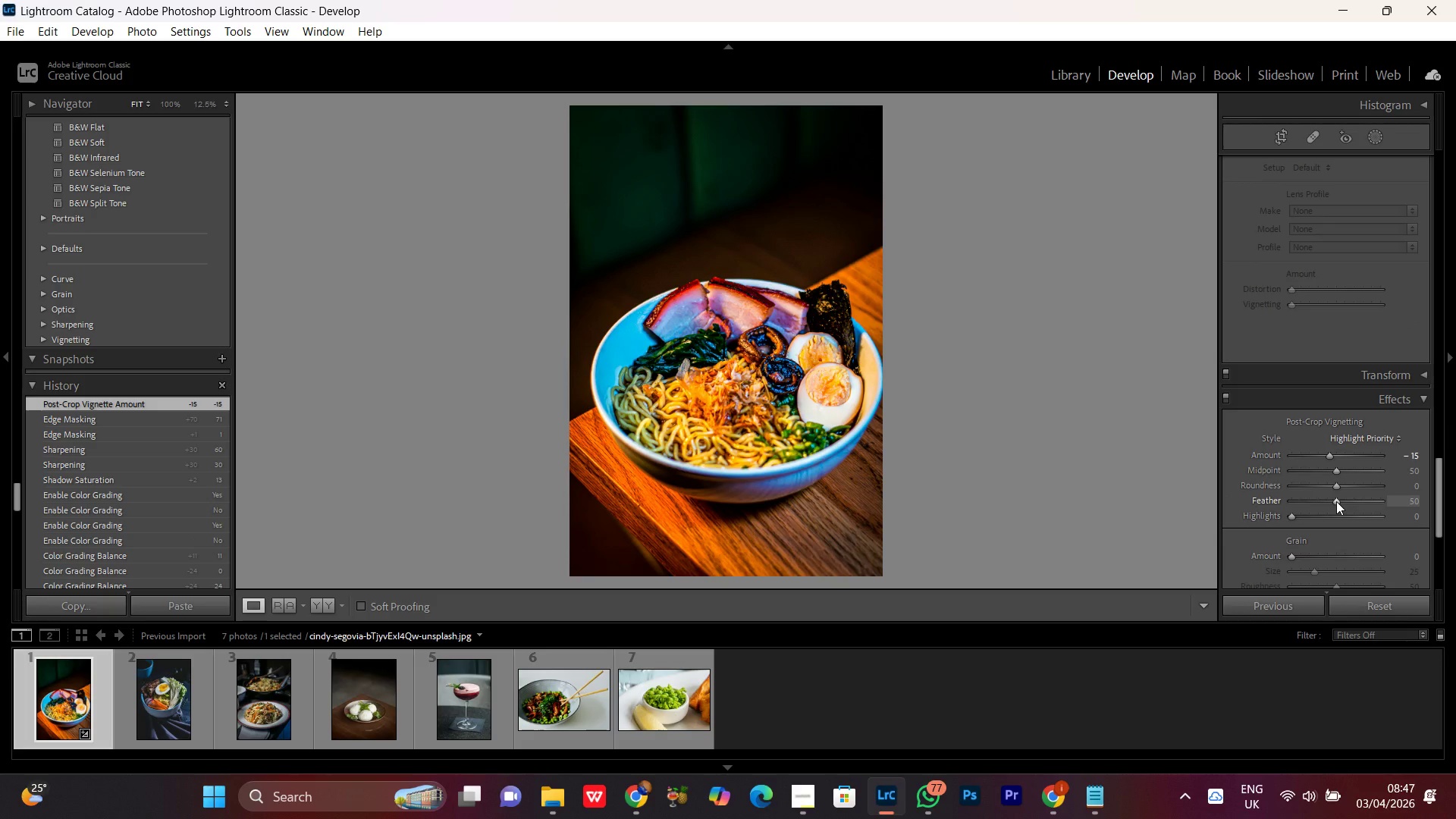 
left_click([1336, 501])
 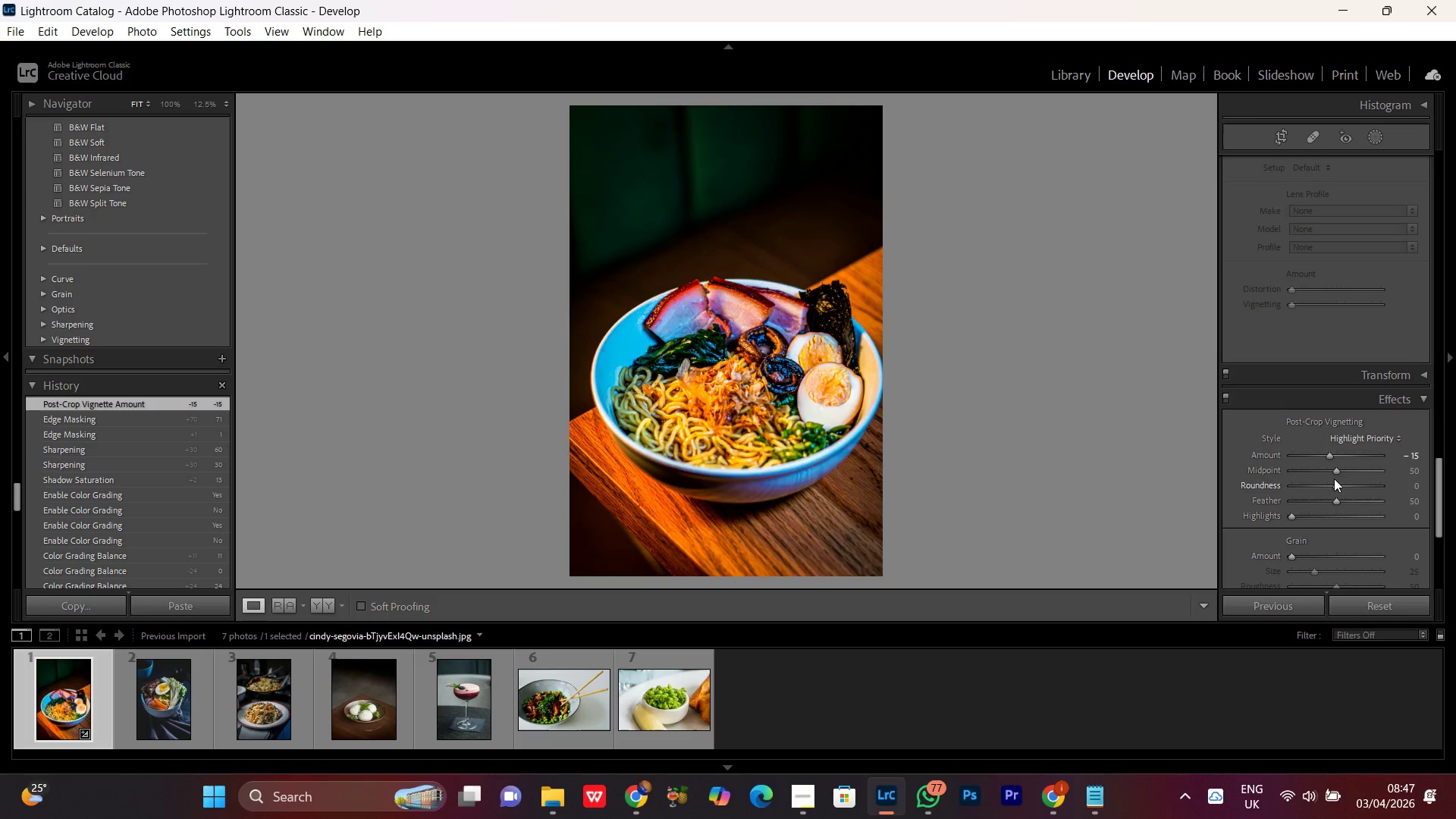 
left_click([1336, 472])
 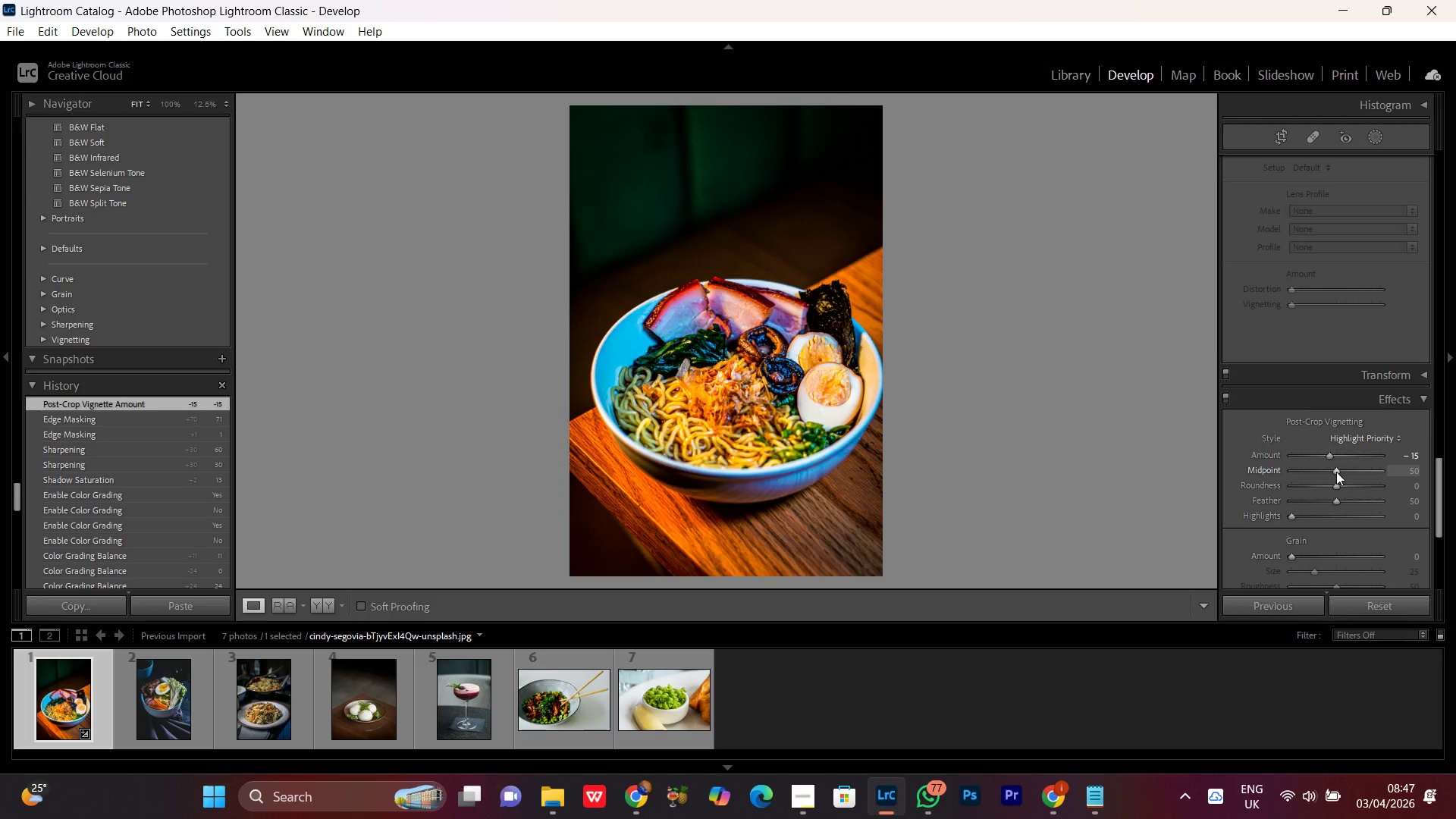 
scroll: coordinate [1336, 472], scroll_direction: down, amount: 5.0
 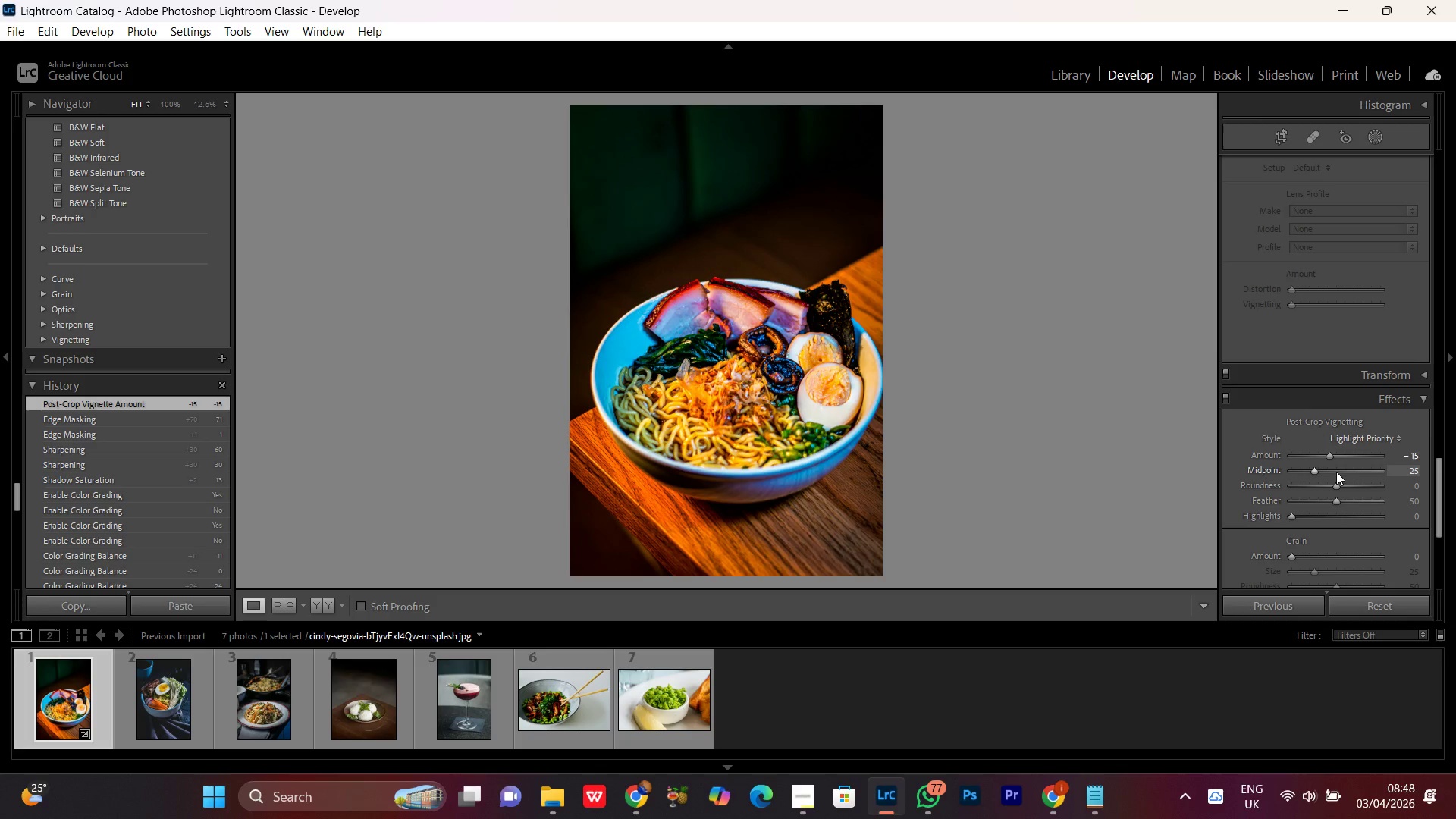 
scroll: coordinate [1337, 468], scroll_direction: up, amount: 1.0
 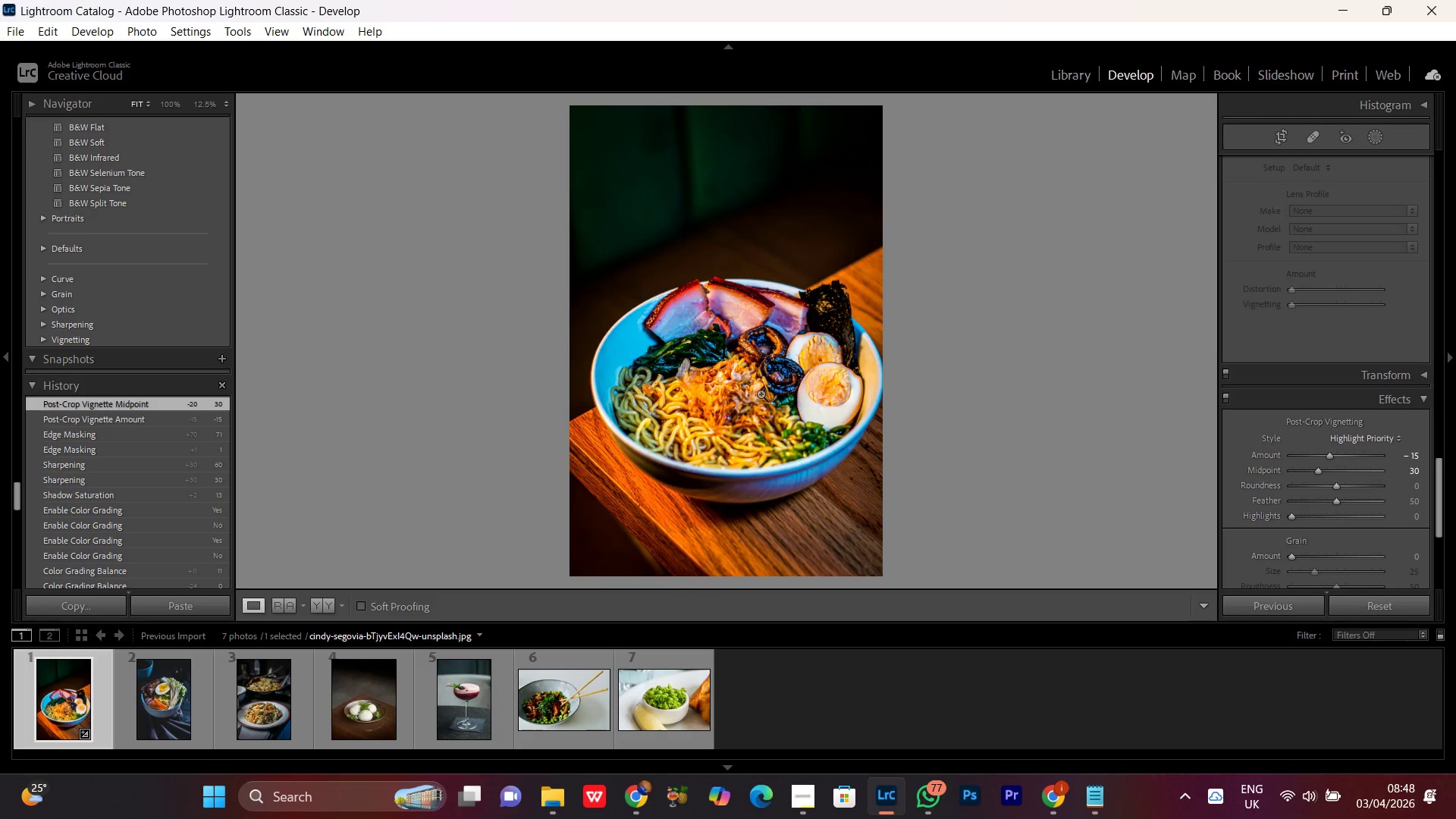 
double_click([761, 394])
 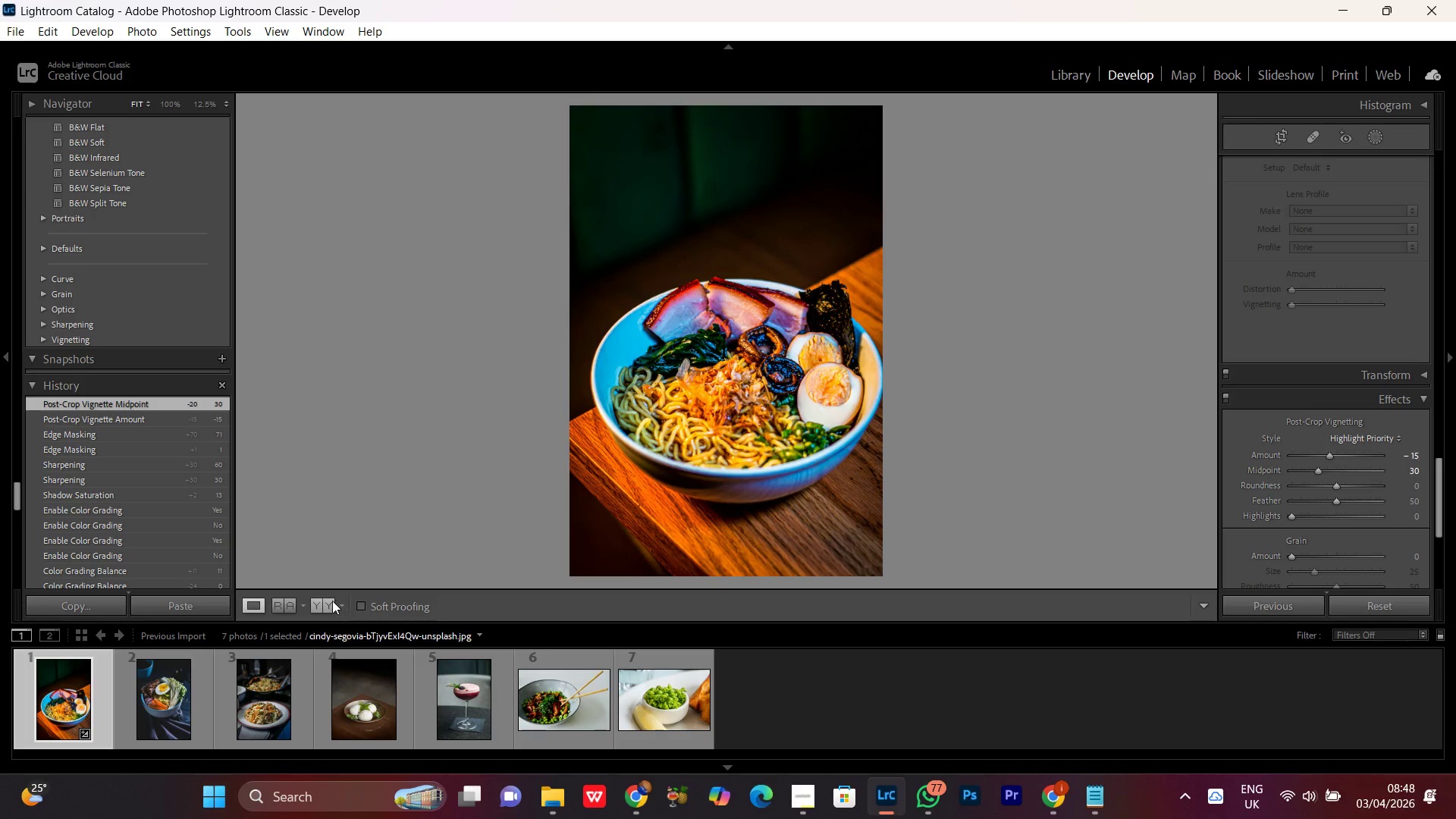 
left_click([325, 607])
 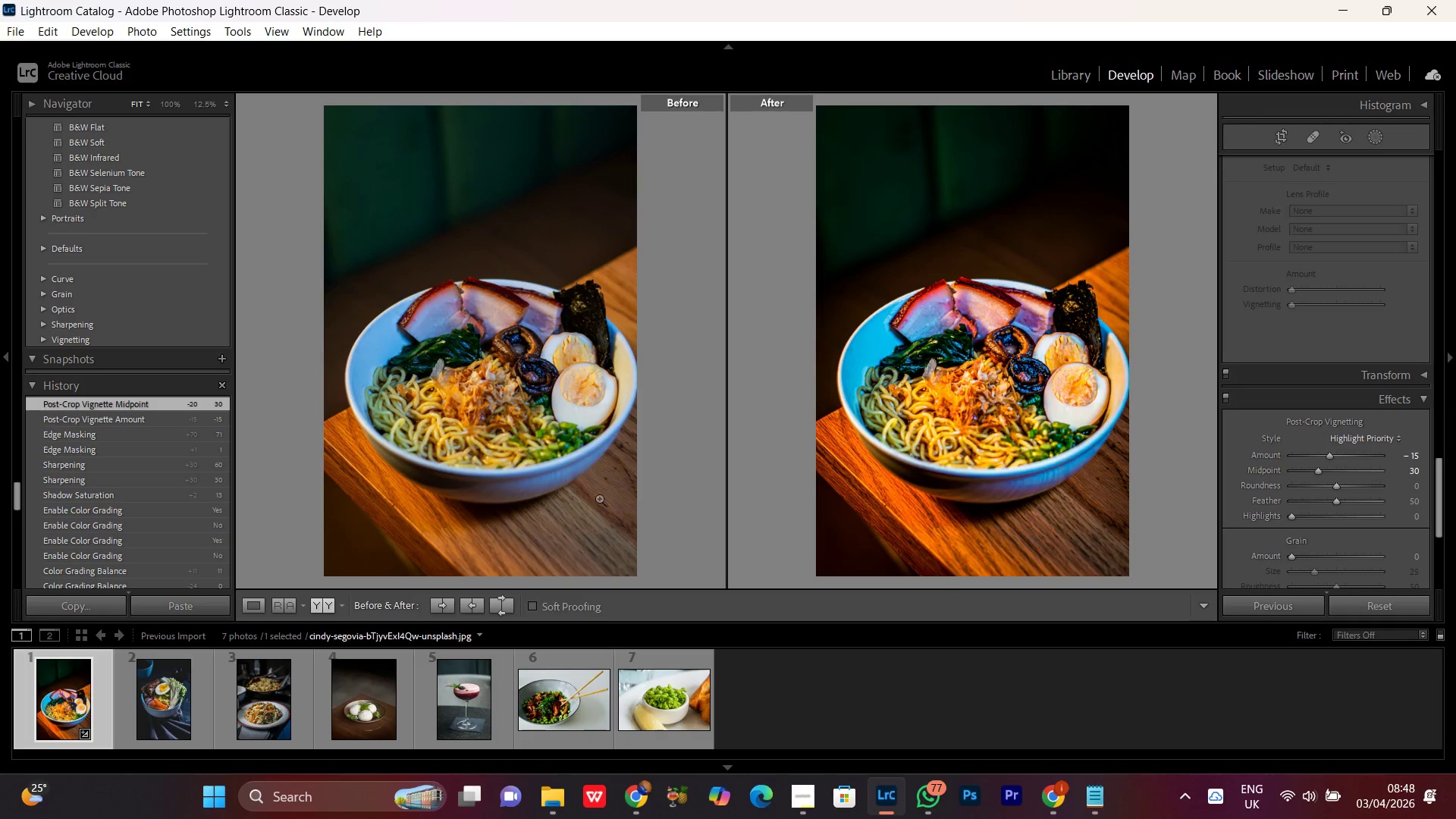 
left_click([252, 603])
 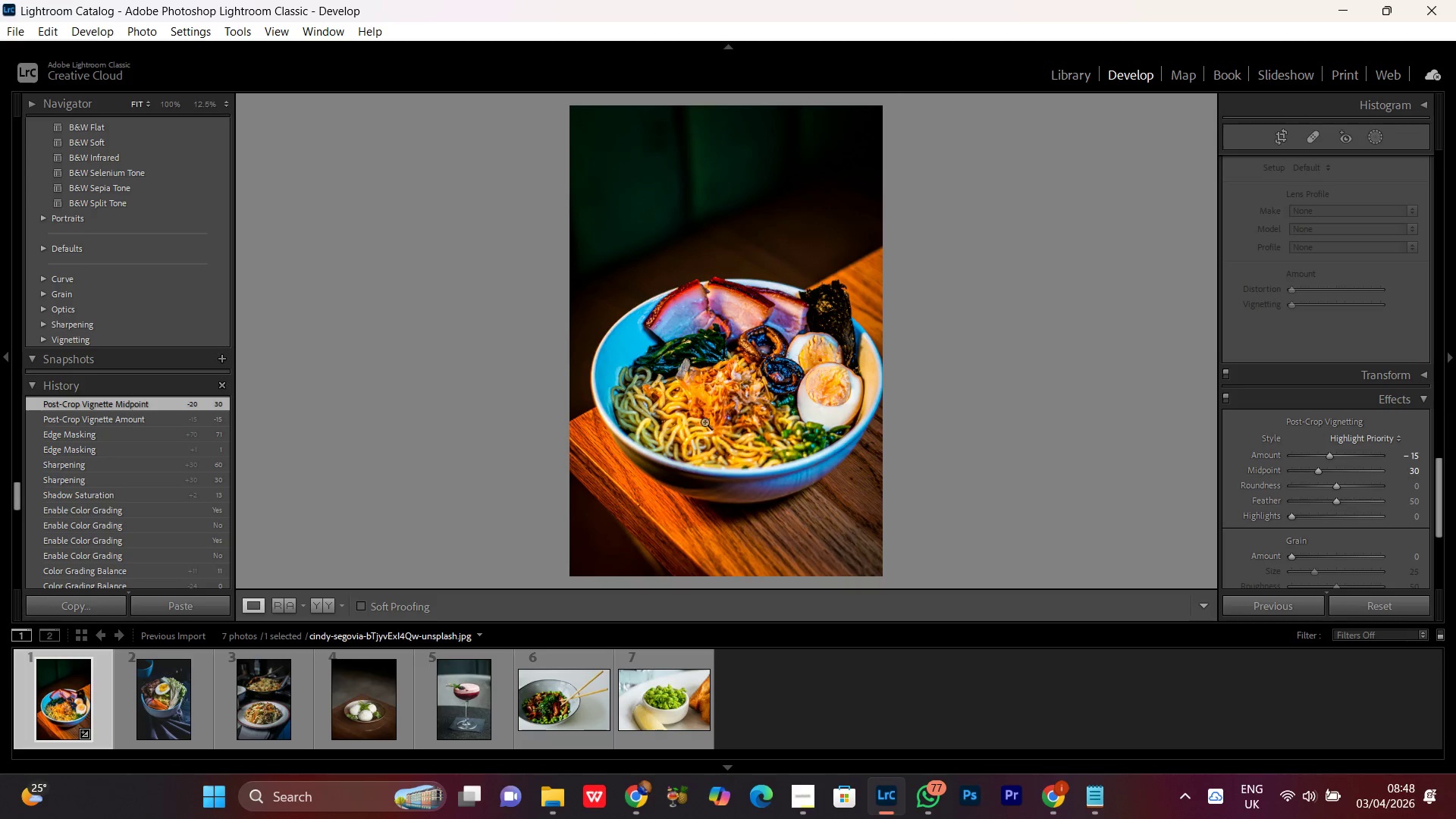 
double_click([704, 422])
 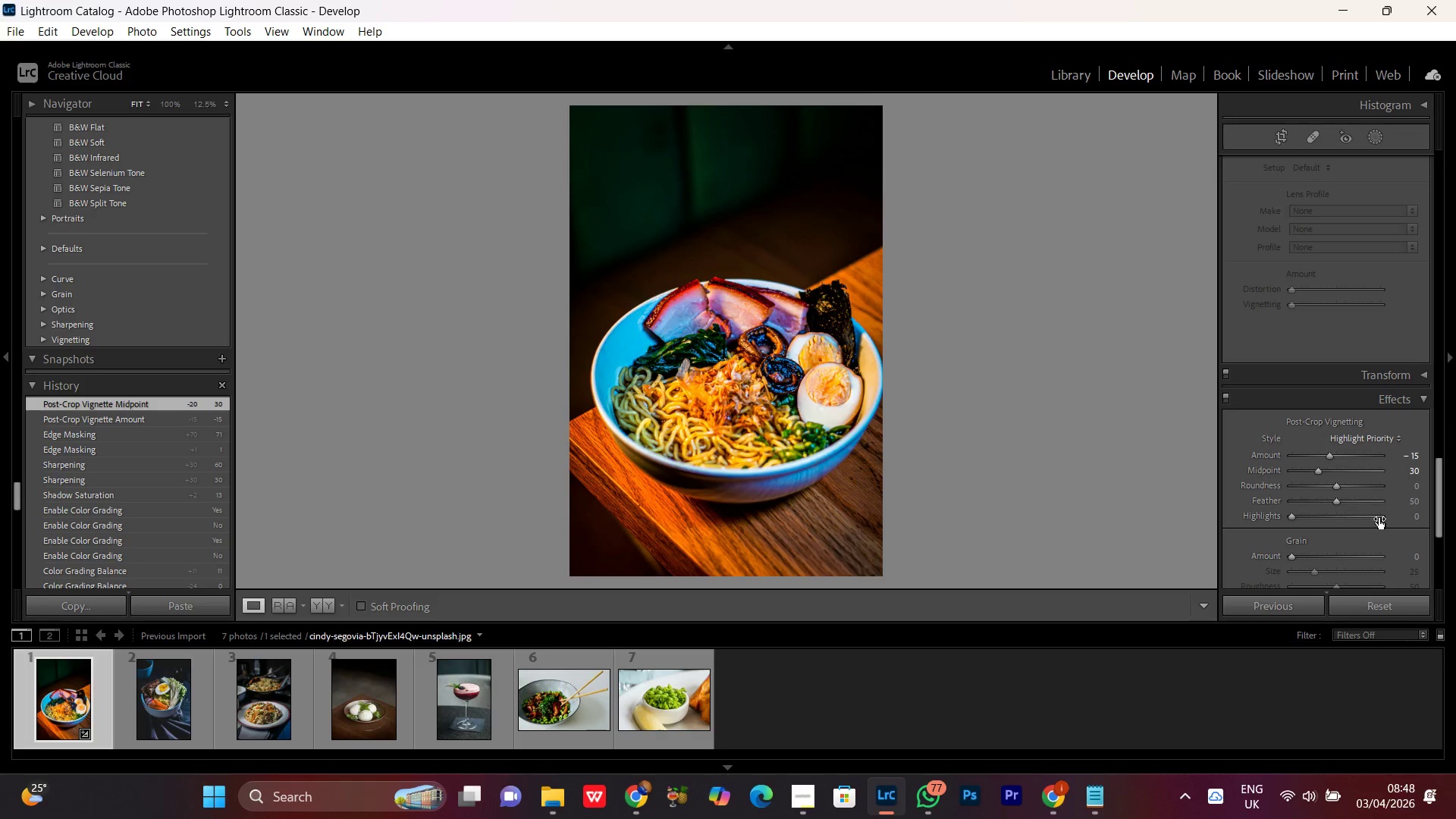 
scroll: coordinate [1367, 528], scroll_direction: down, amount: 2.0
 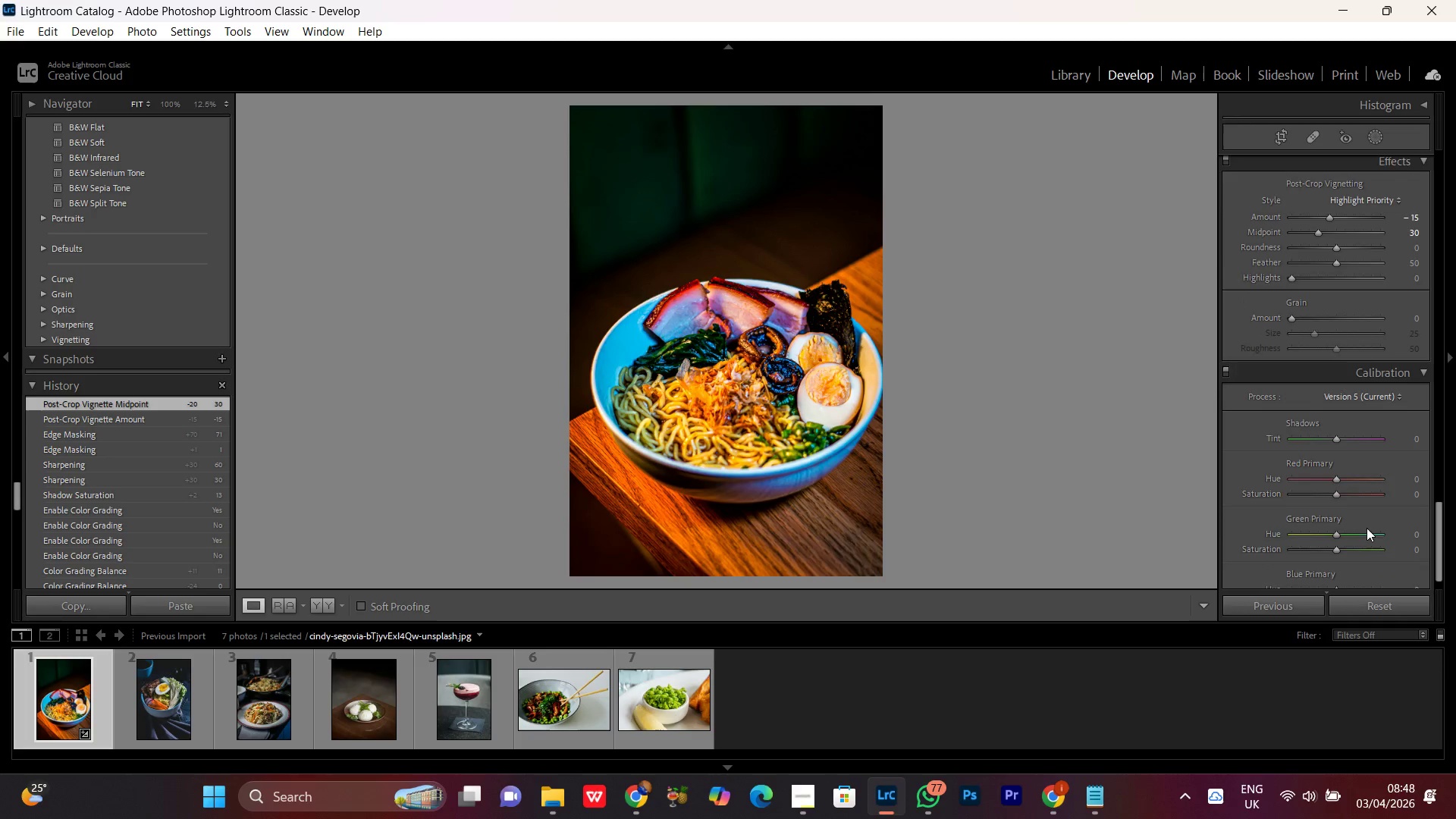 
scroll: coordinate [1367, 528], scroll_direction: up, amount: 1.0
 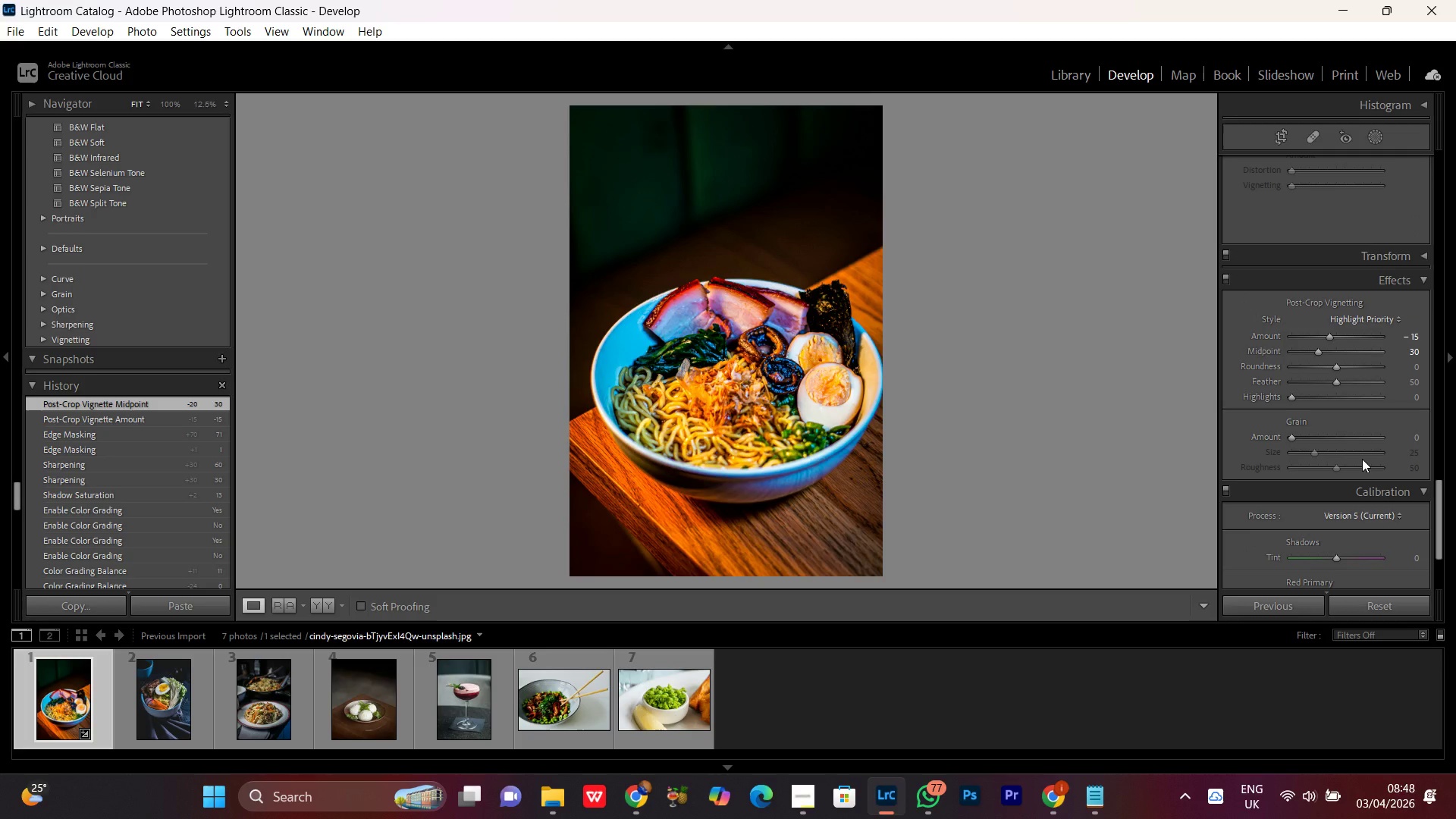 
scroll: coordinate [1367, 473], scroll_direction: down, amount: 3.0
 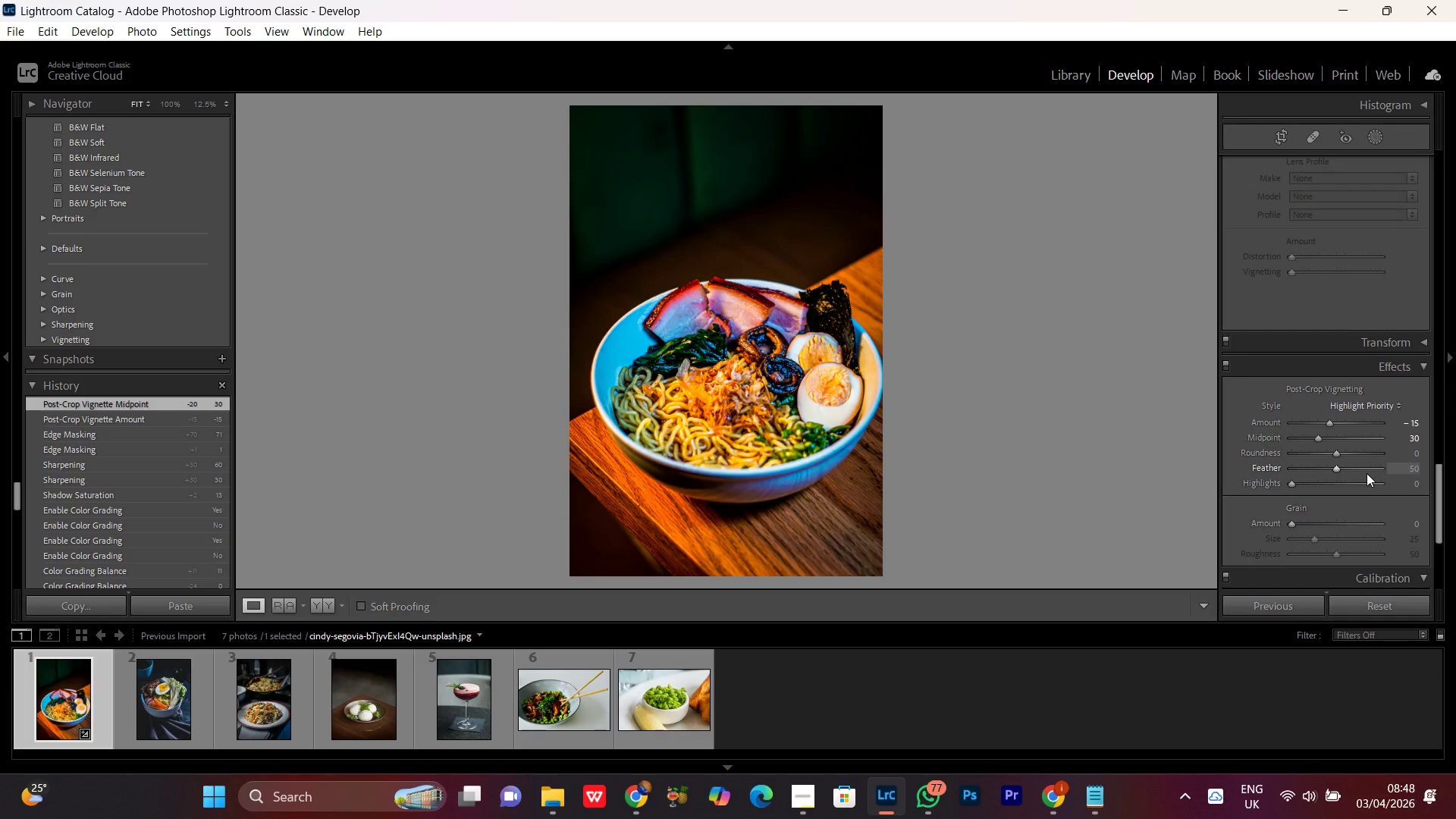 
scroll: coordinate [1368, 462], scroll_direction: up, amount: 8.0
 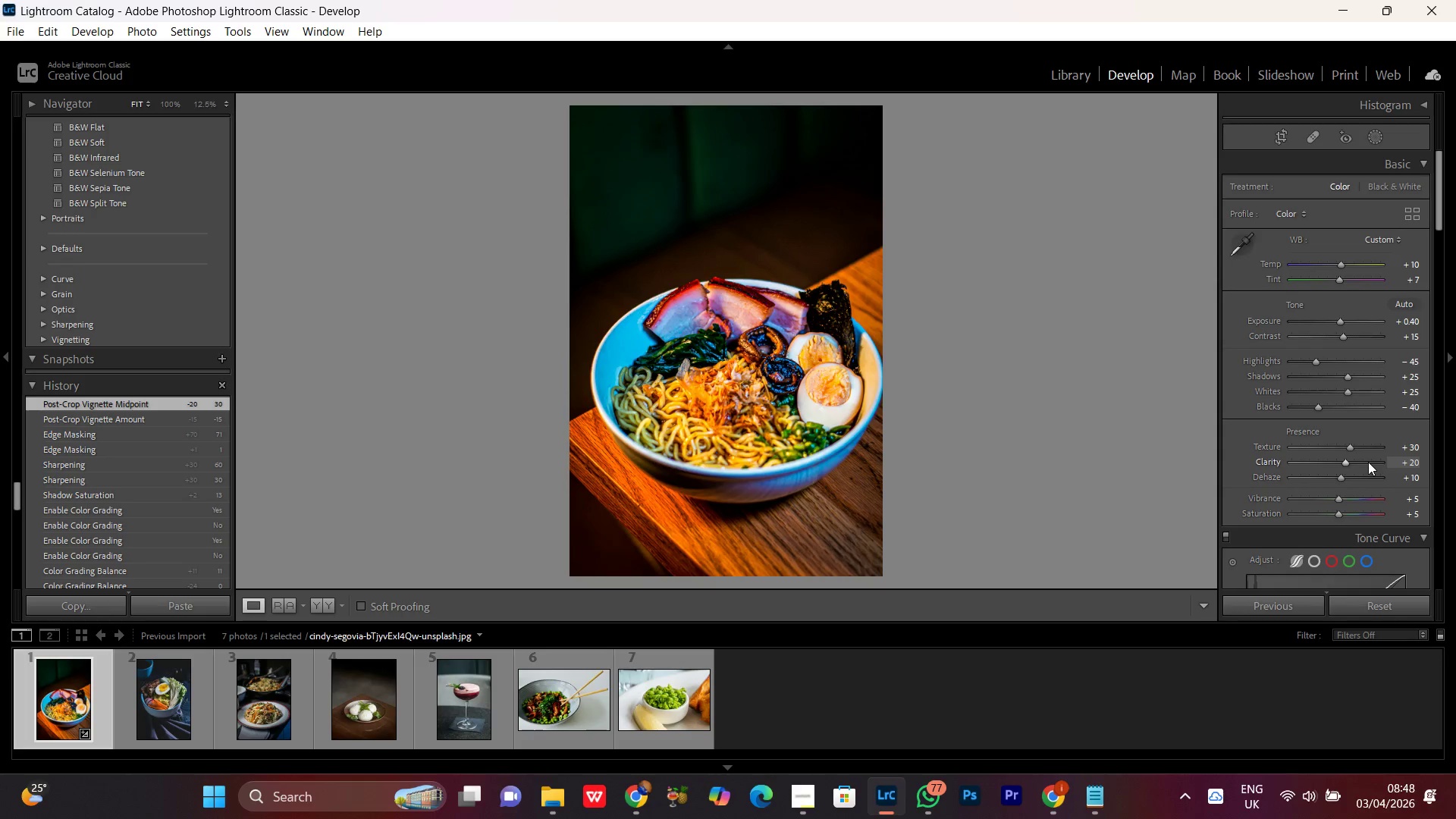 
scroll: coordinate [1367, 460], scroll_direction: up, amount: 2.0
 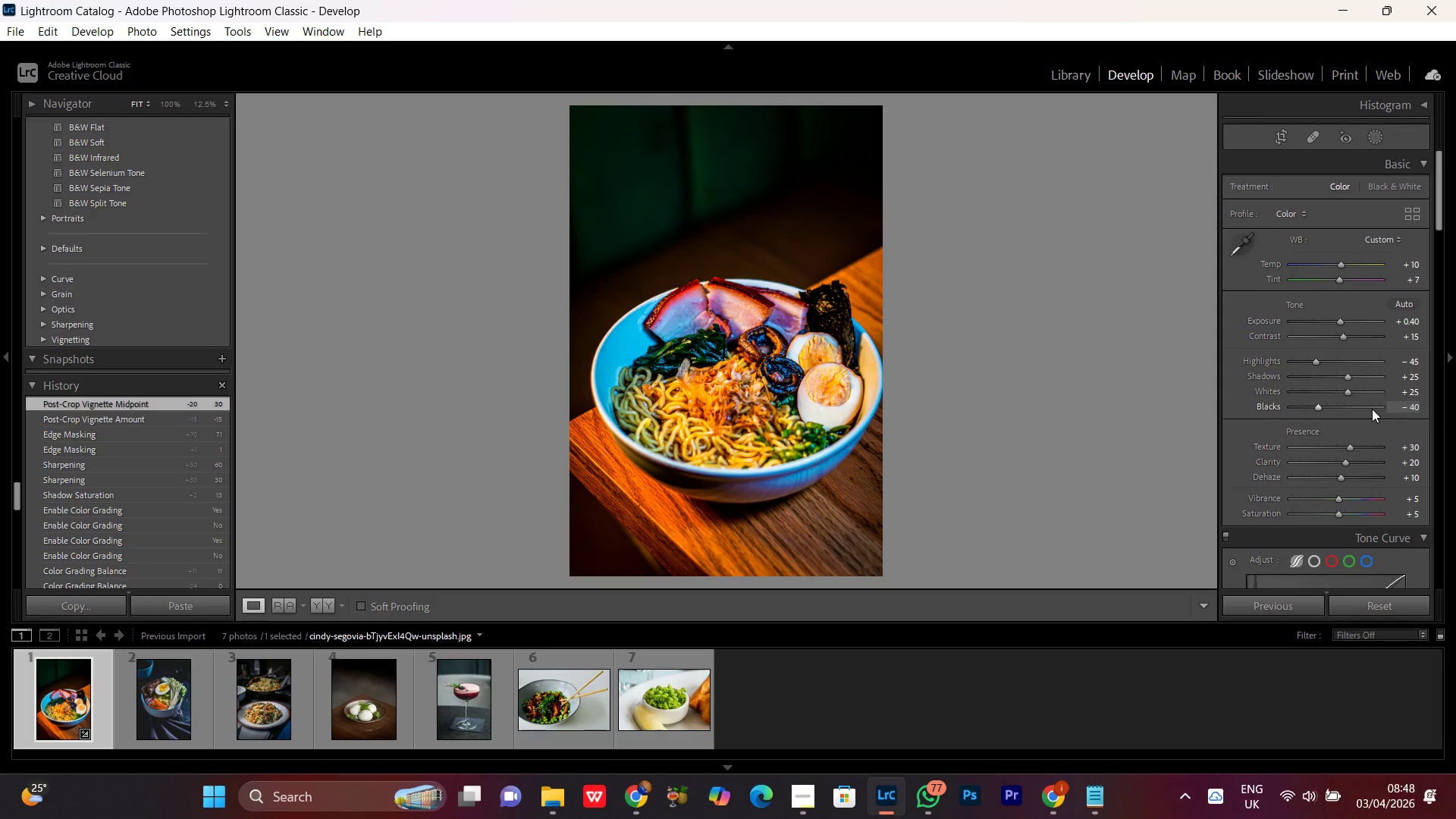 
scroll: coordinate [1389, 513], scroll_direction: down, amount: 10.0
 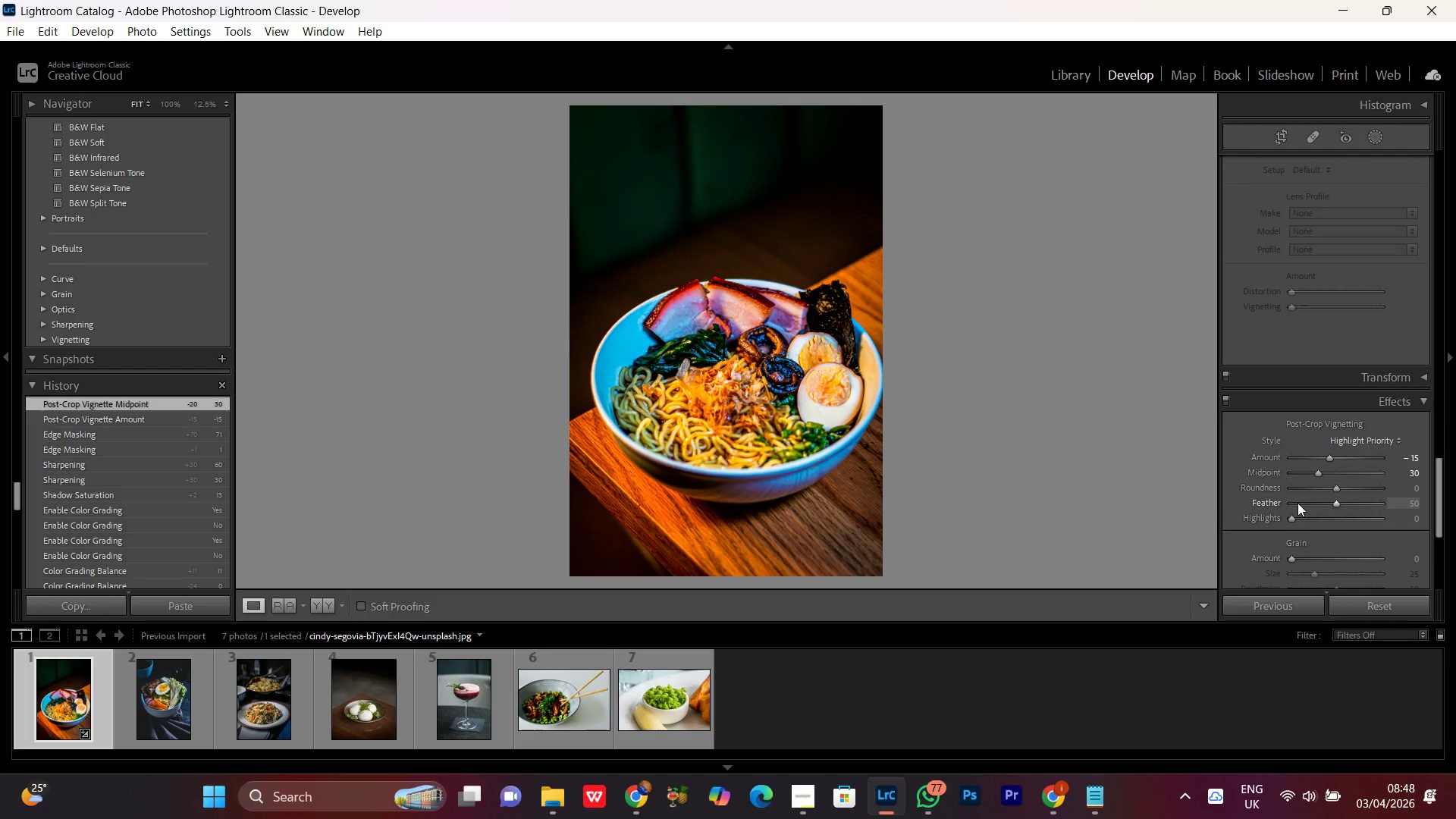 
left_click([1310, 372])
 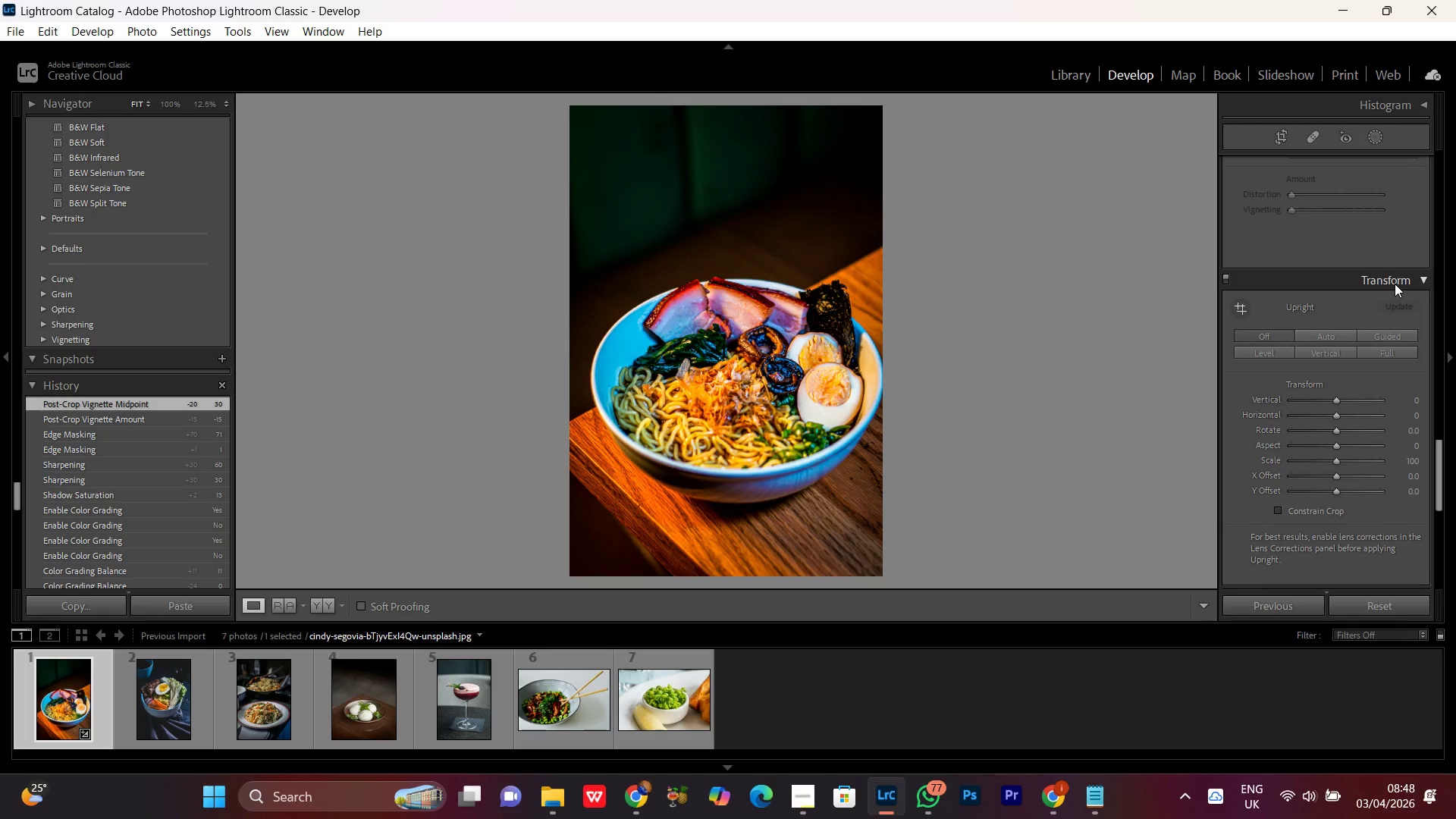 
left_click([1395, 282])
 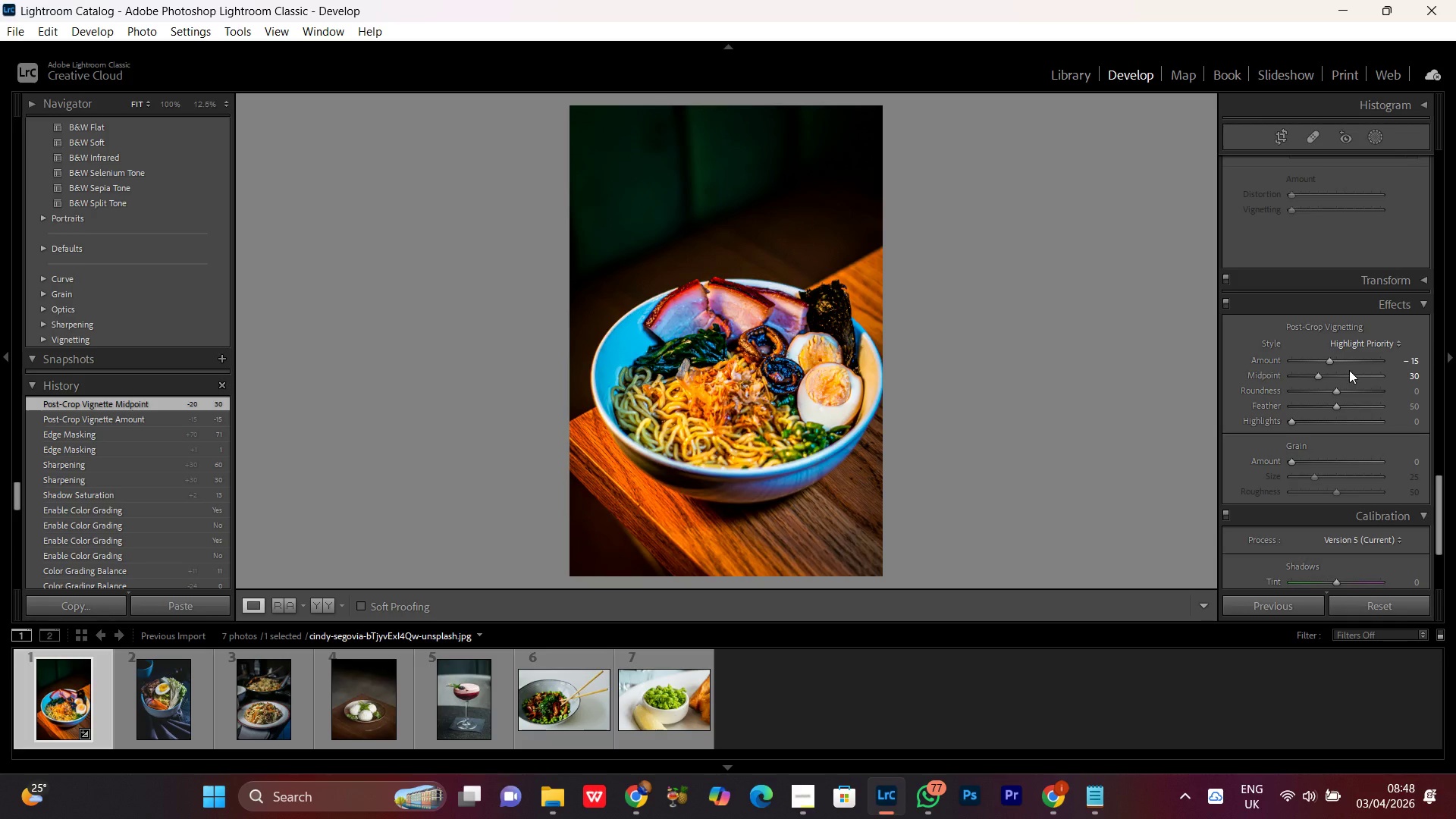 
scroll: coordinate [1349, 372], scroll_direction: down, amount: 4.0
 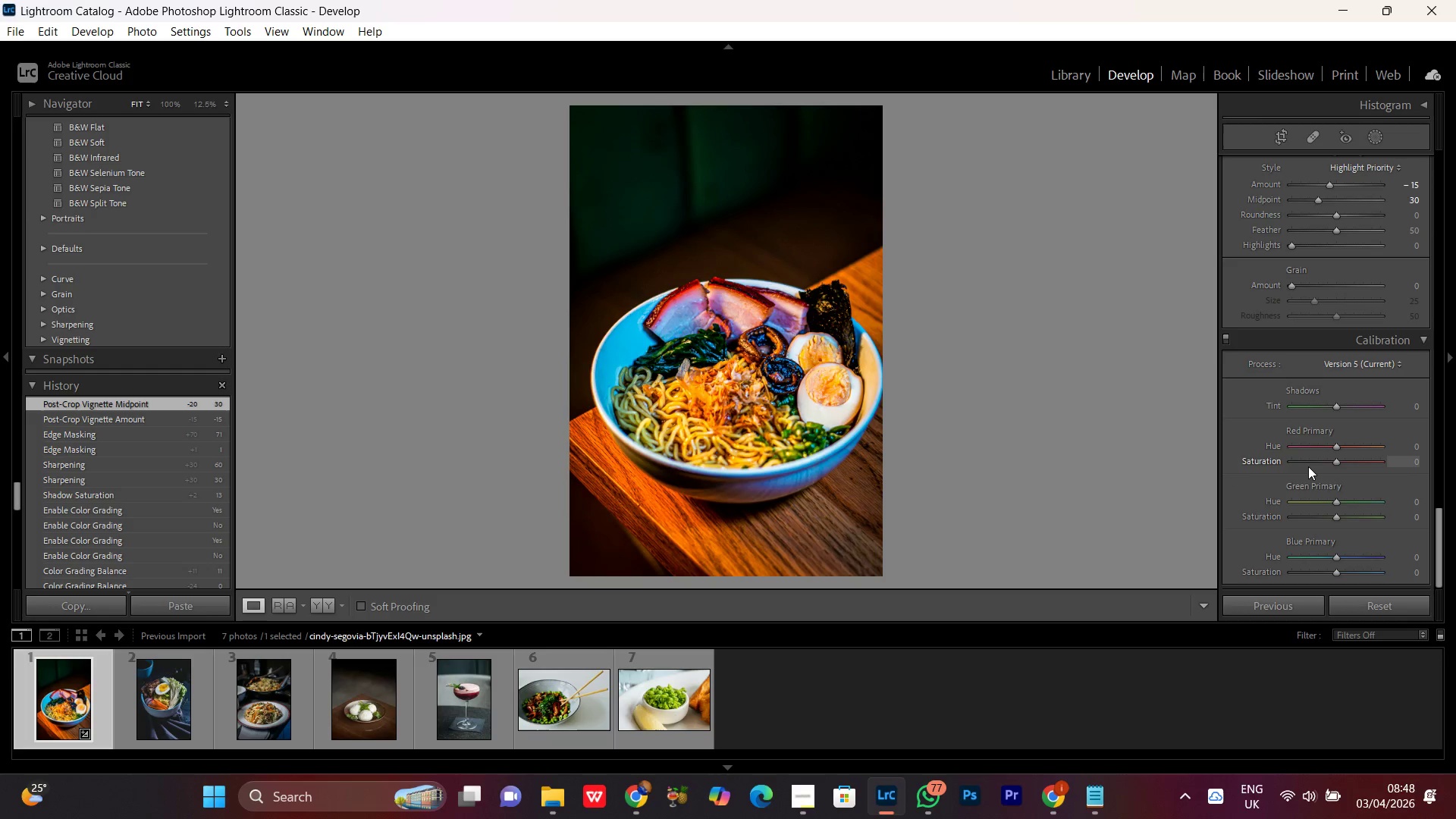 
scroll: coordinate [1324, 460], scroll_direction: up, amount: 5.0
 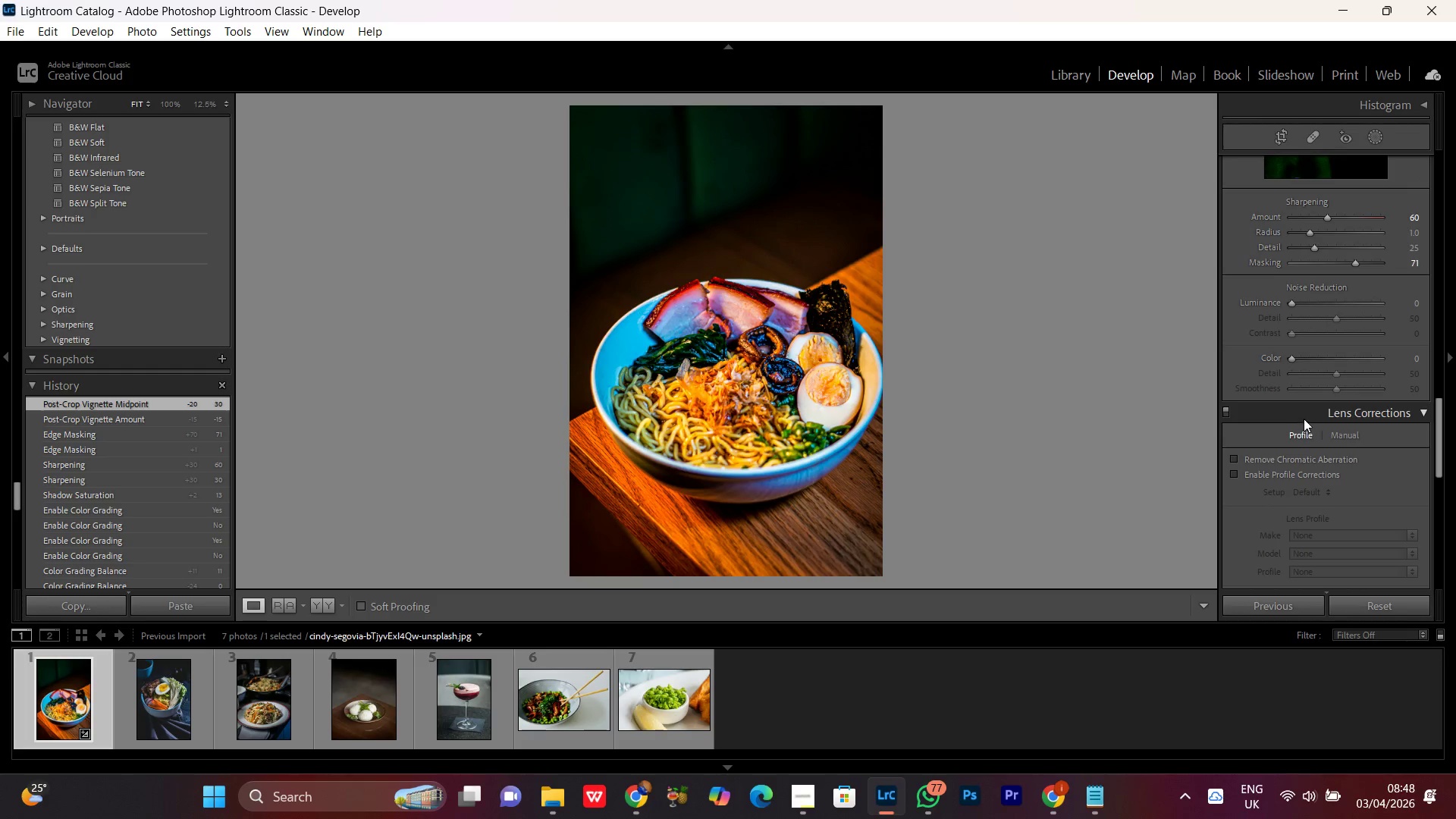 
left_click([1307, 415])
 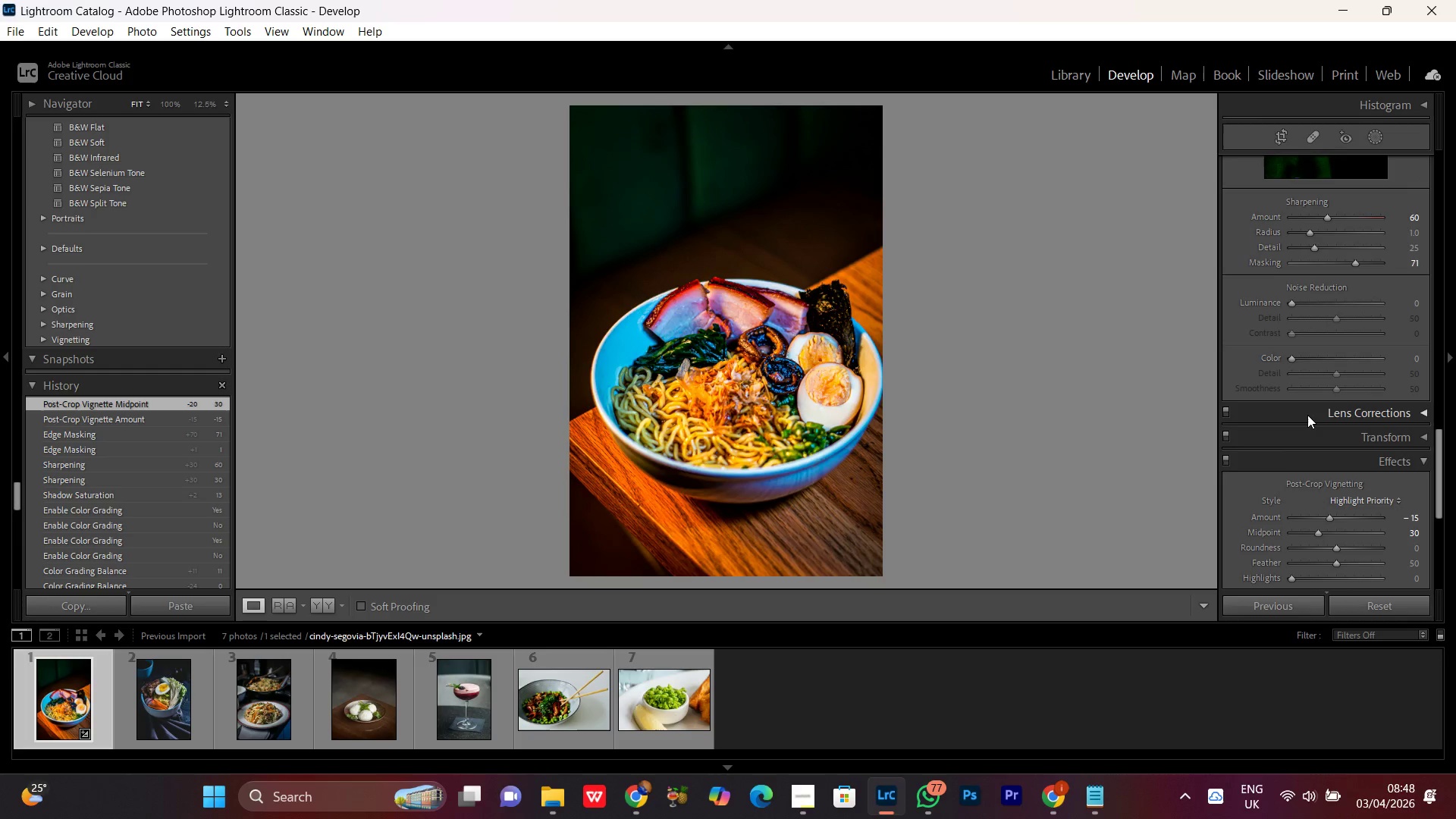 
left_click([1307, 415])
 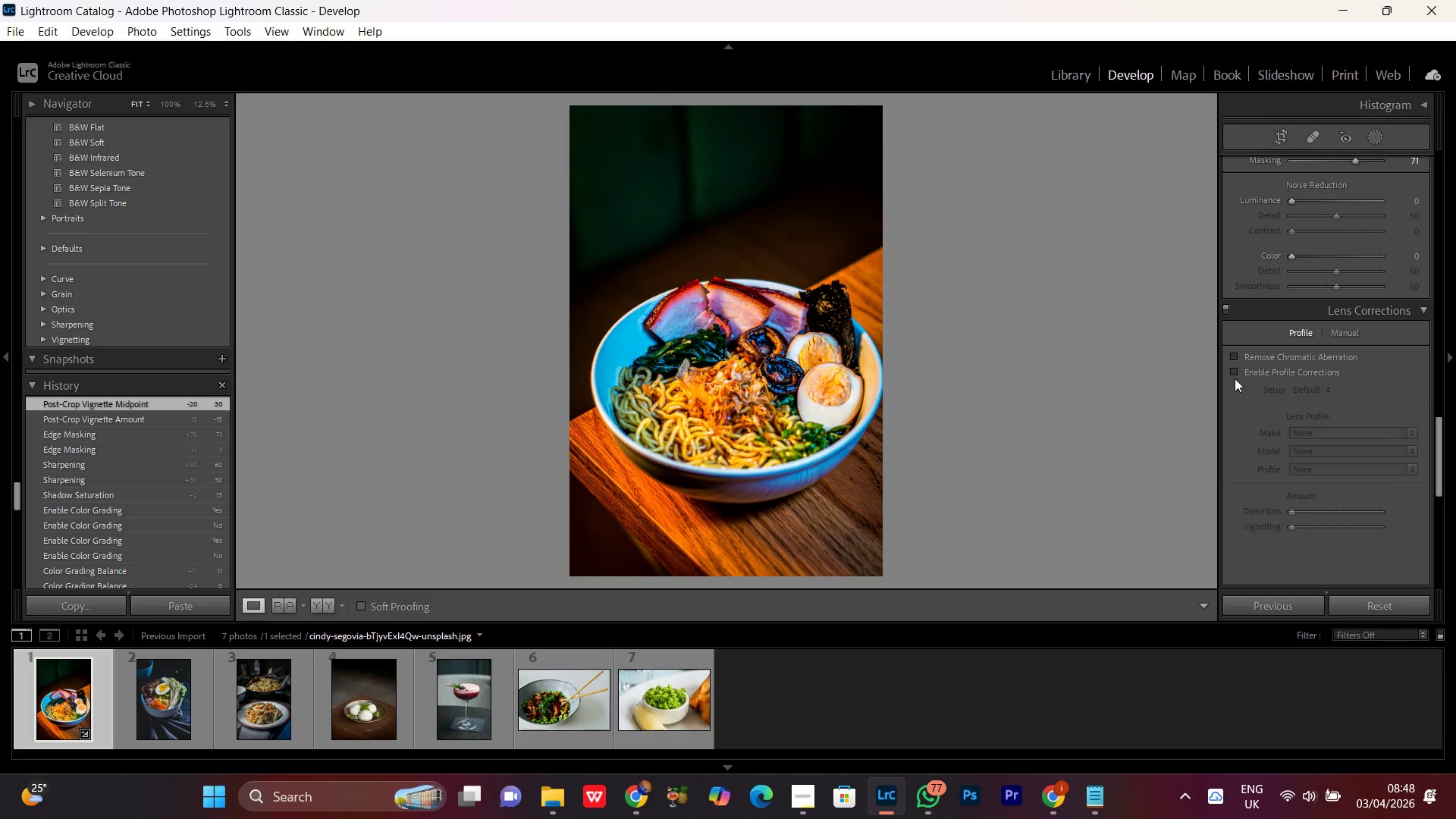 
left_click([1231, 354])
 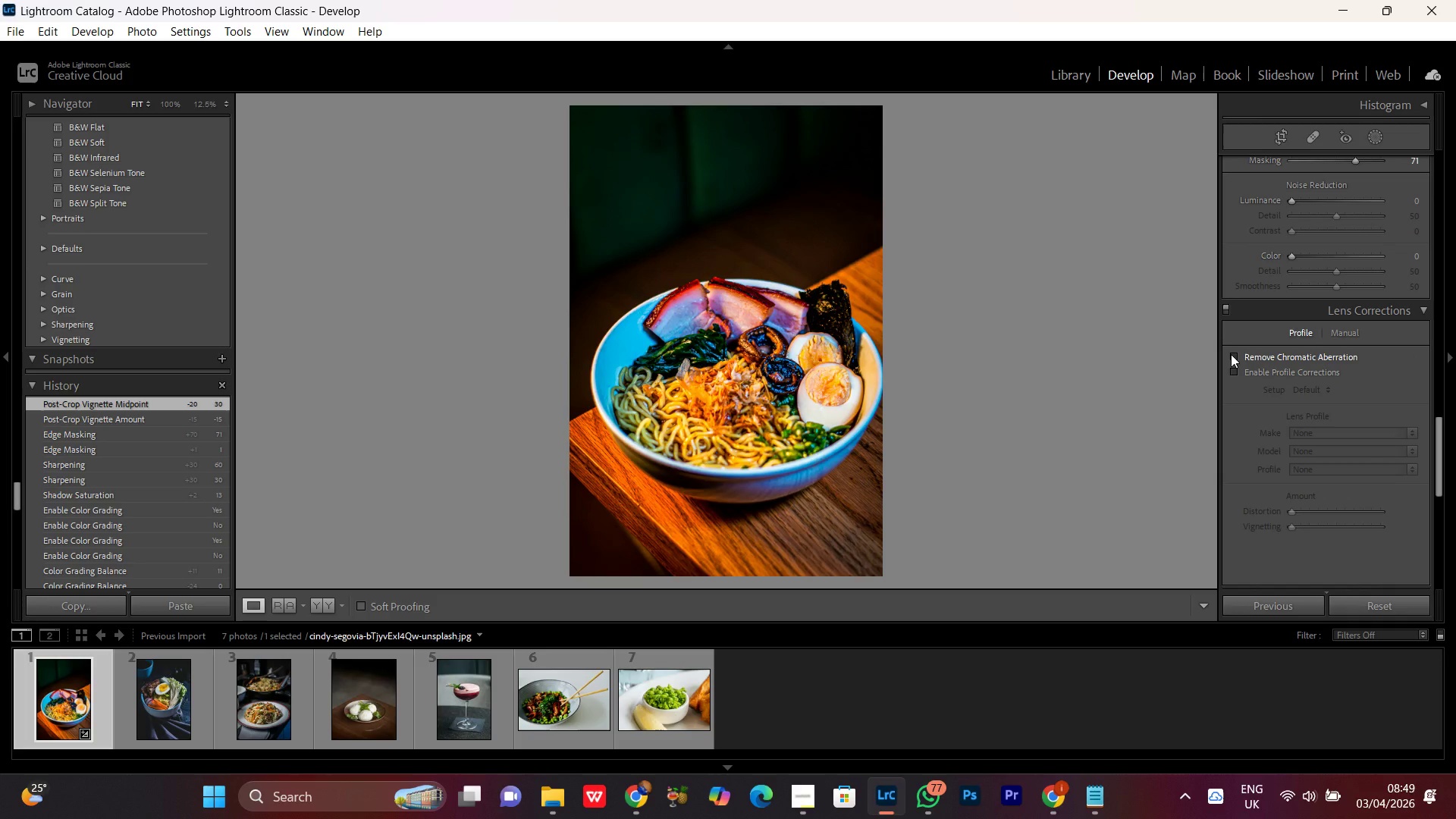 
double_click([1238, 369])
 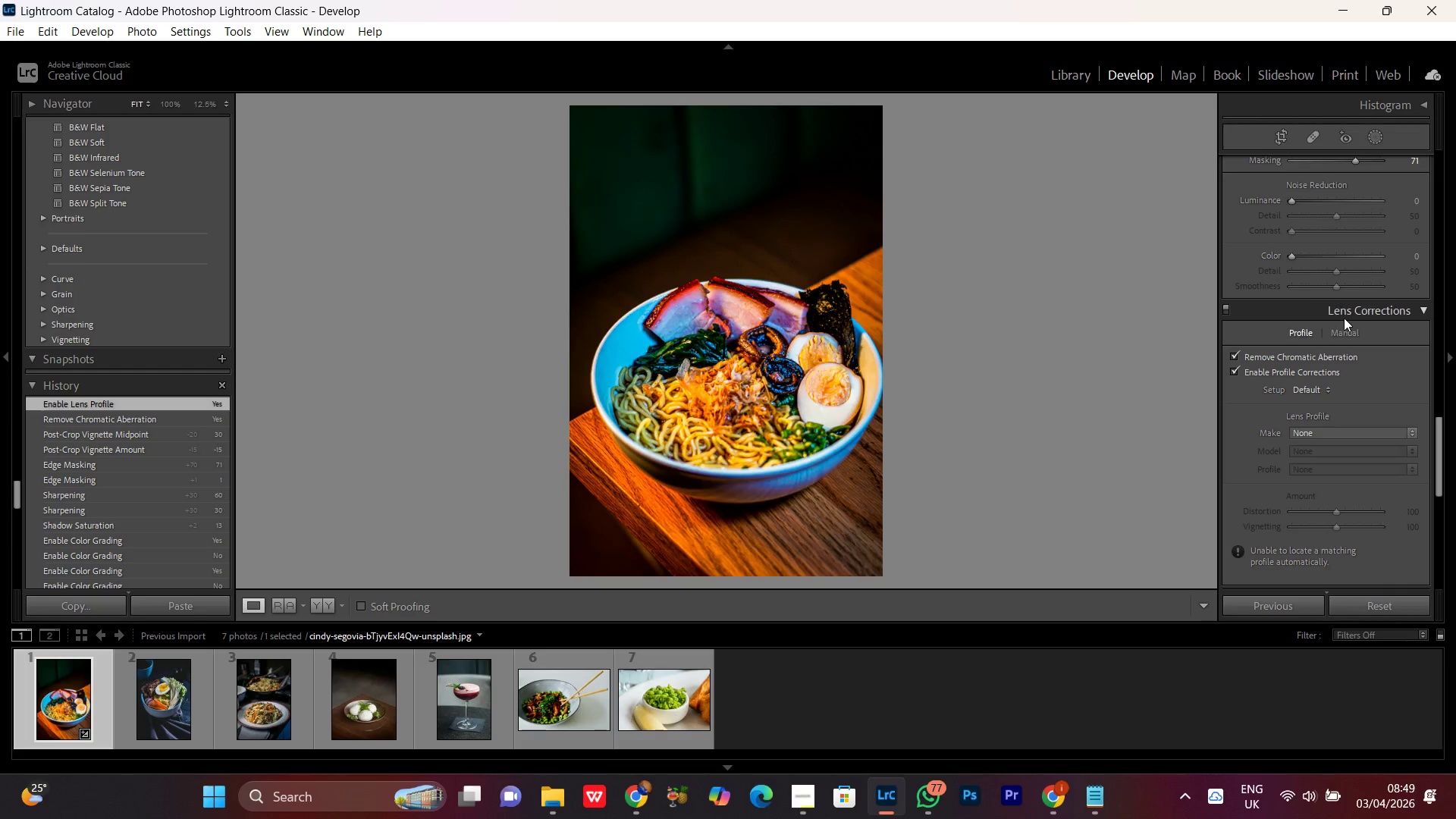 
left_click([1349, 306])
 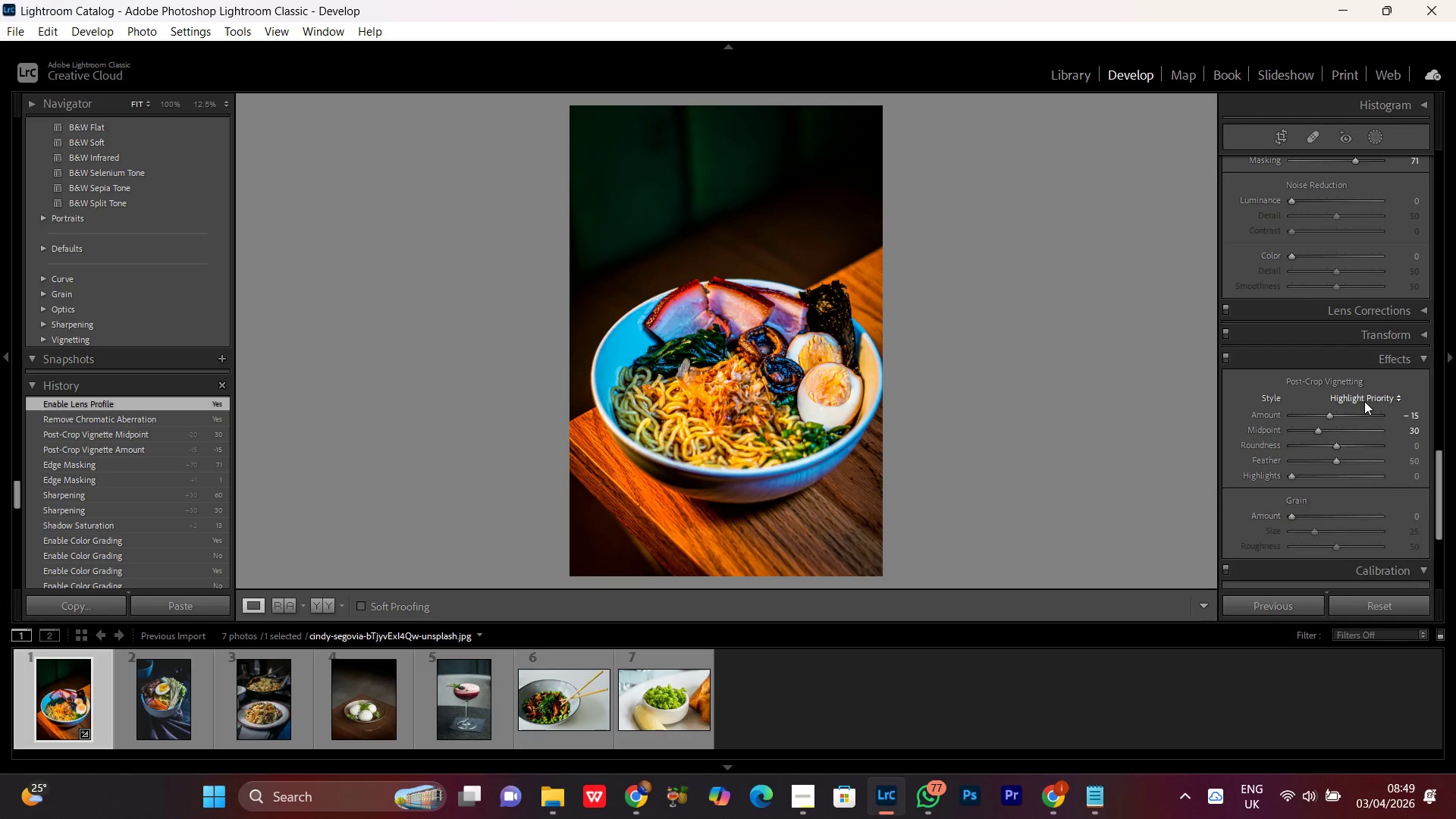 
scroll: coordinate [1356, 394], scroll_direction: up, amount: 20.0
 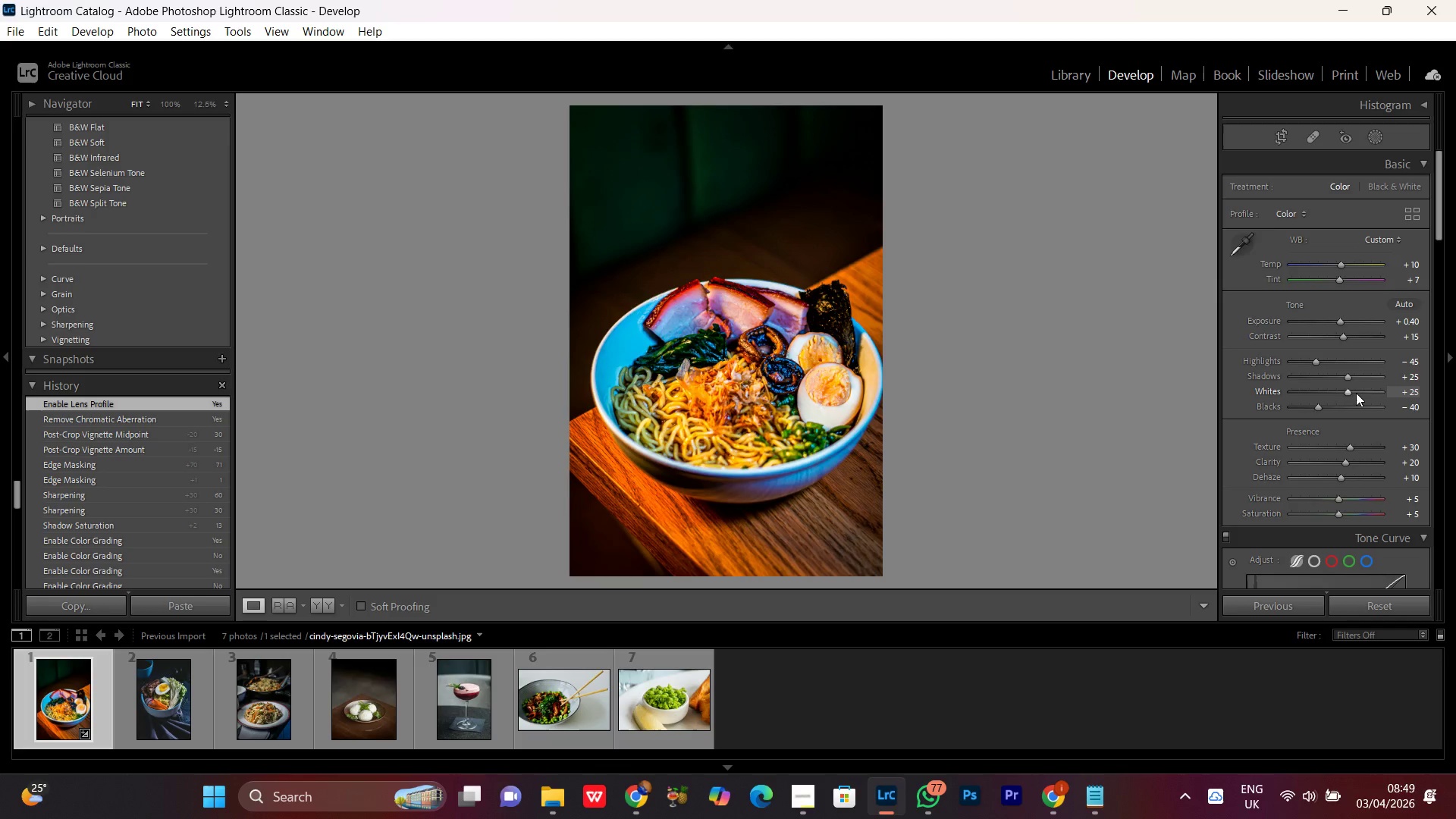 
scroll: coordinate [1356, 392], scroll_direction: none, amount: 0.0
 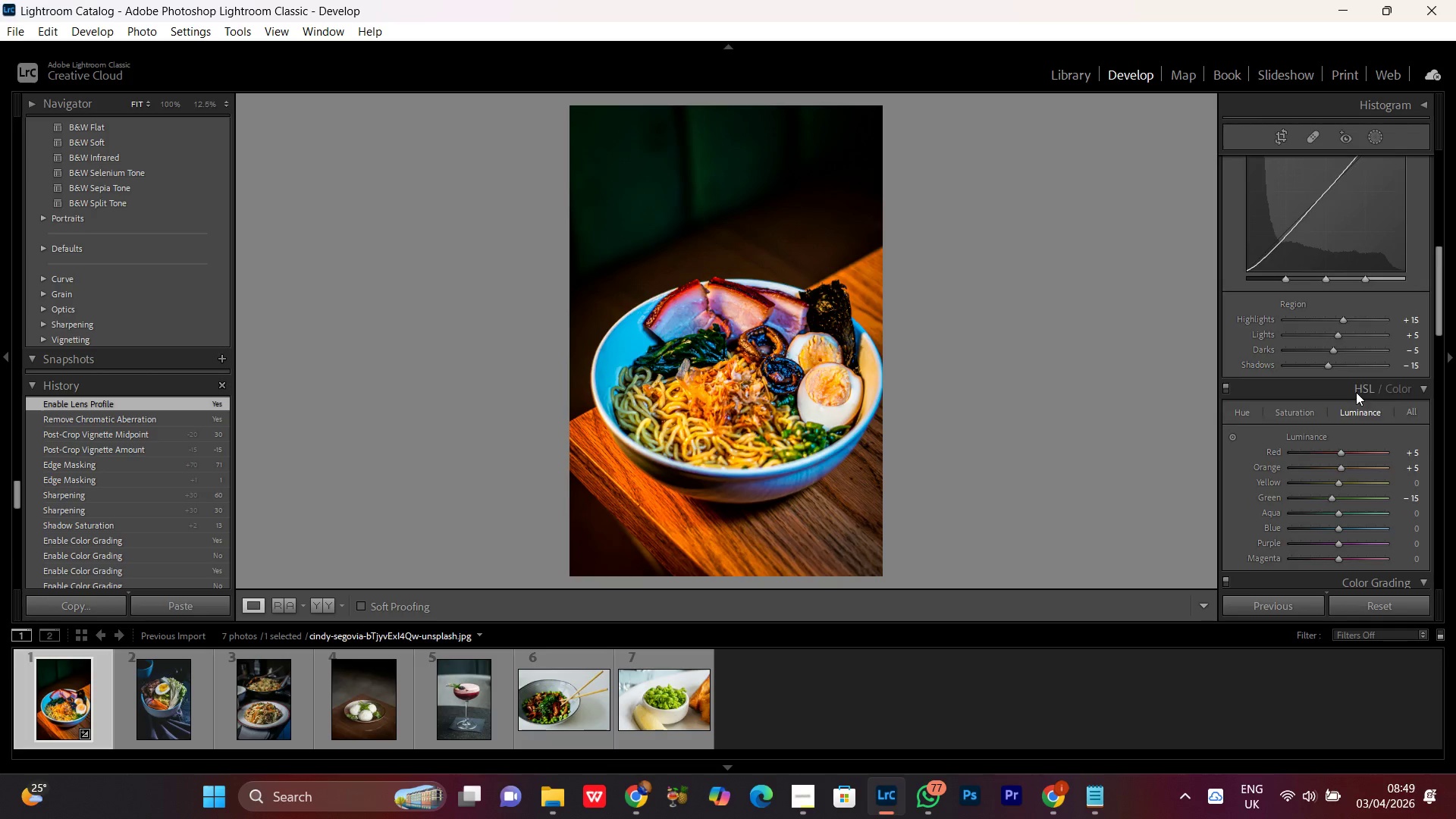 
scroll: coordinate [1257, 376], scroll_direction: up, amount: 26.0
 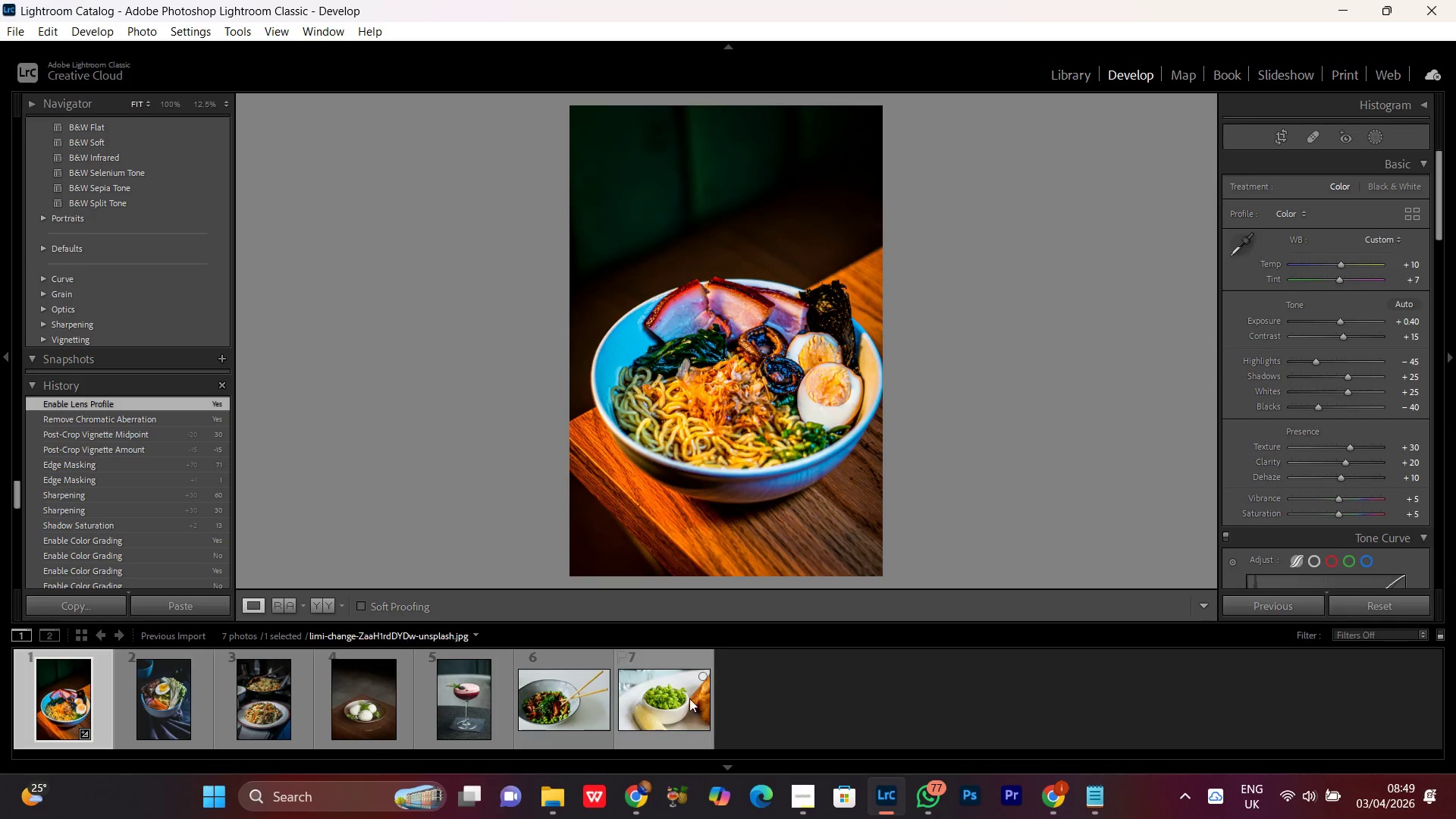 
hold_key(key=ShiftLeft, duration=0.48)
left_click([674, 695])
 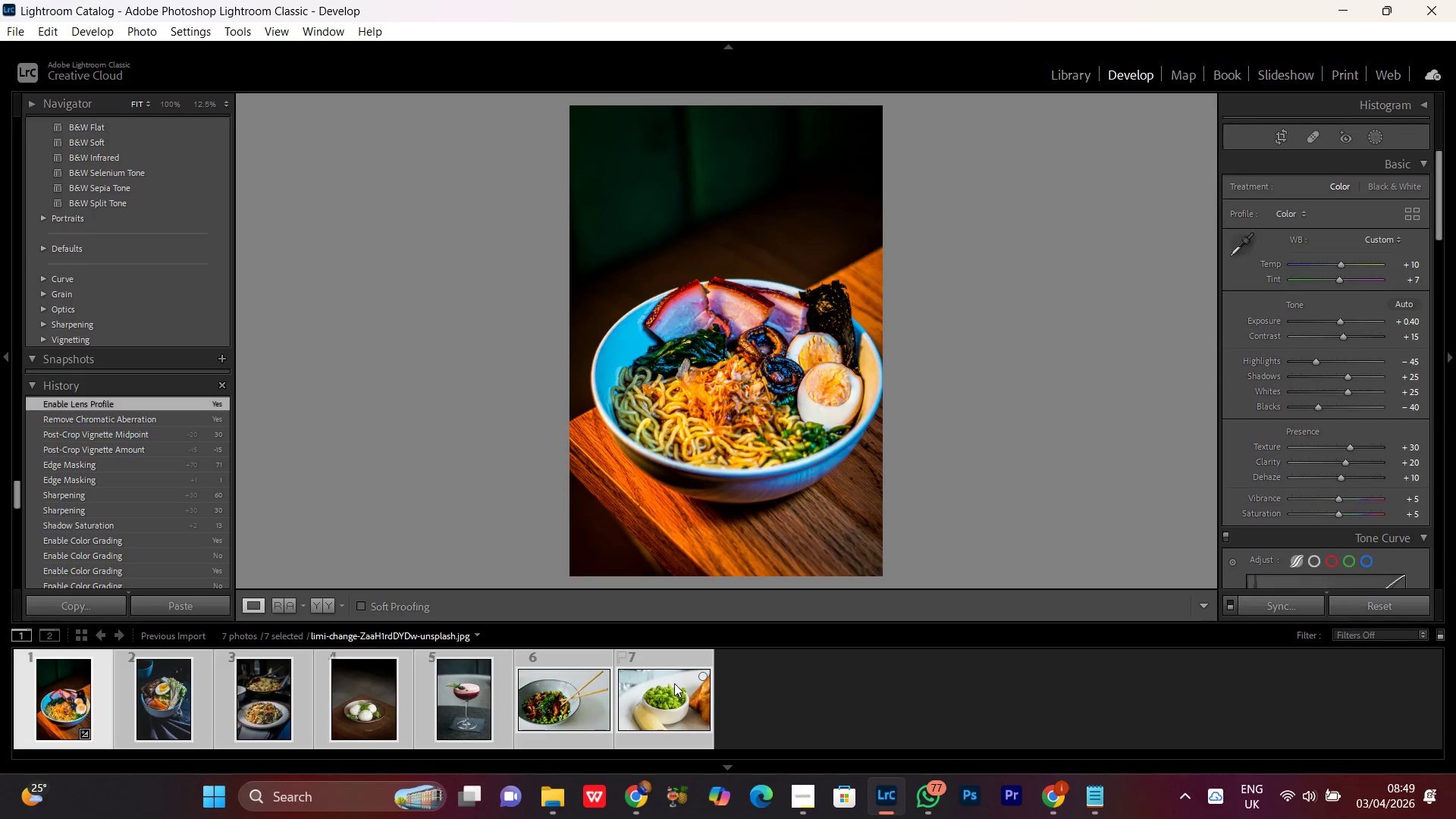 
mouse_move([691, 669])
 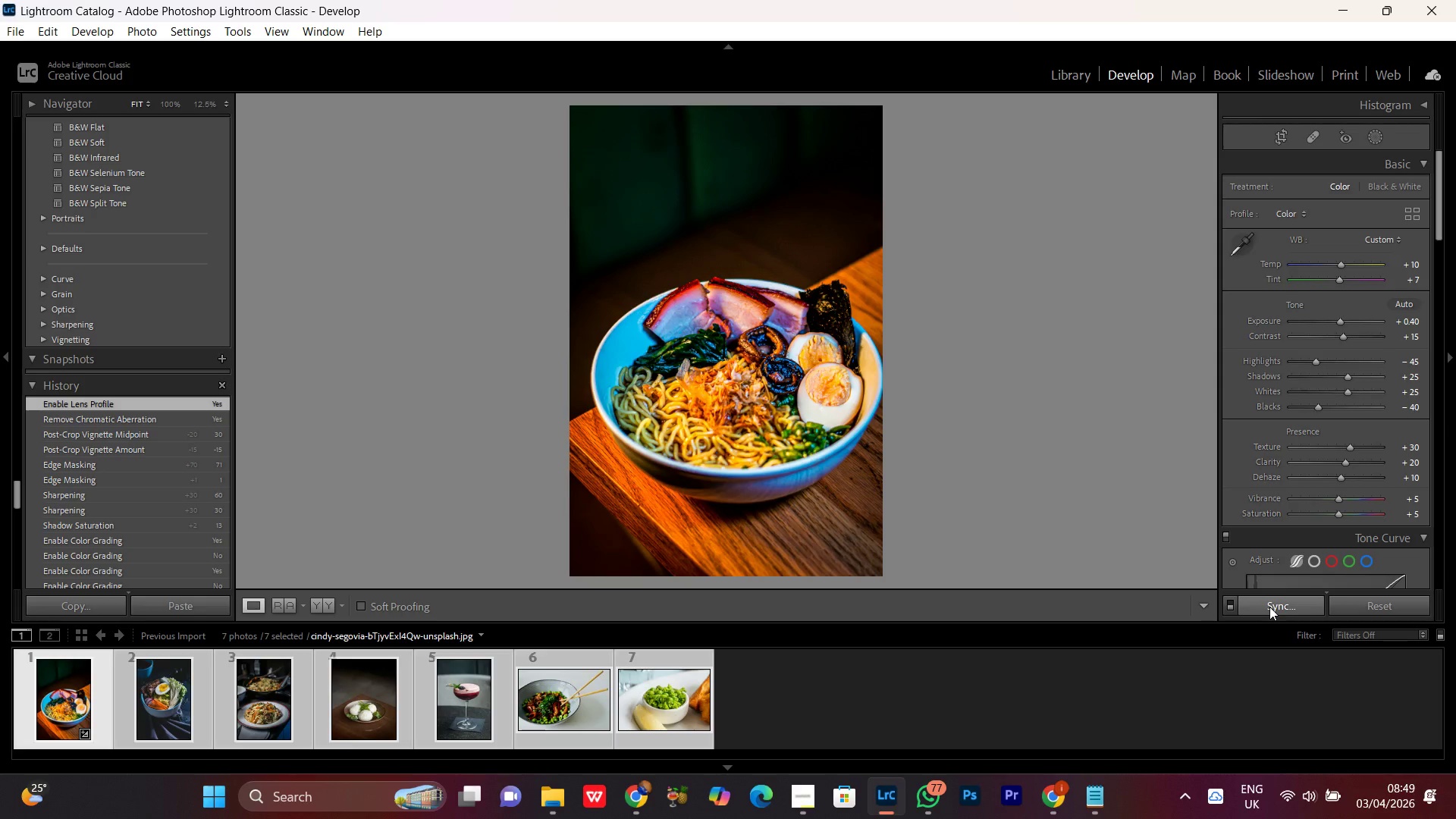 
left_click([1269, 607])
 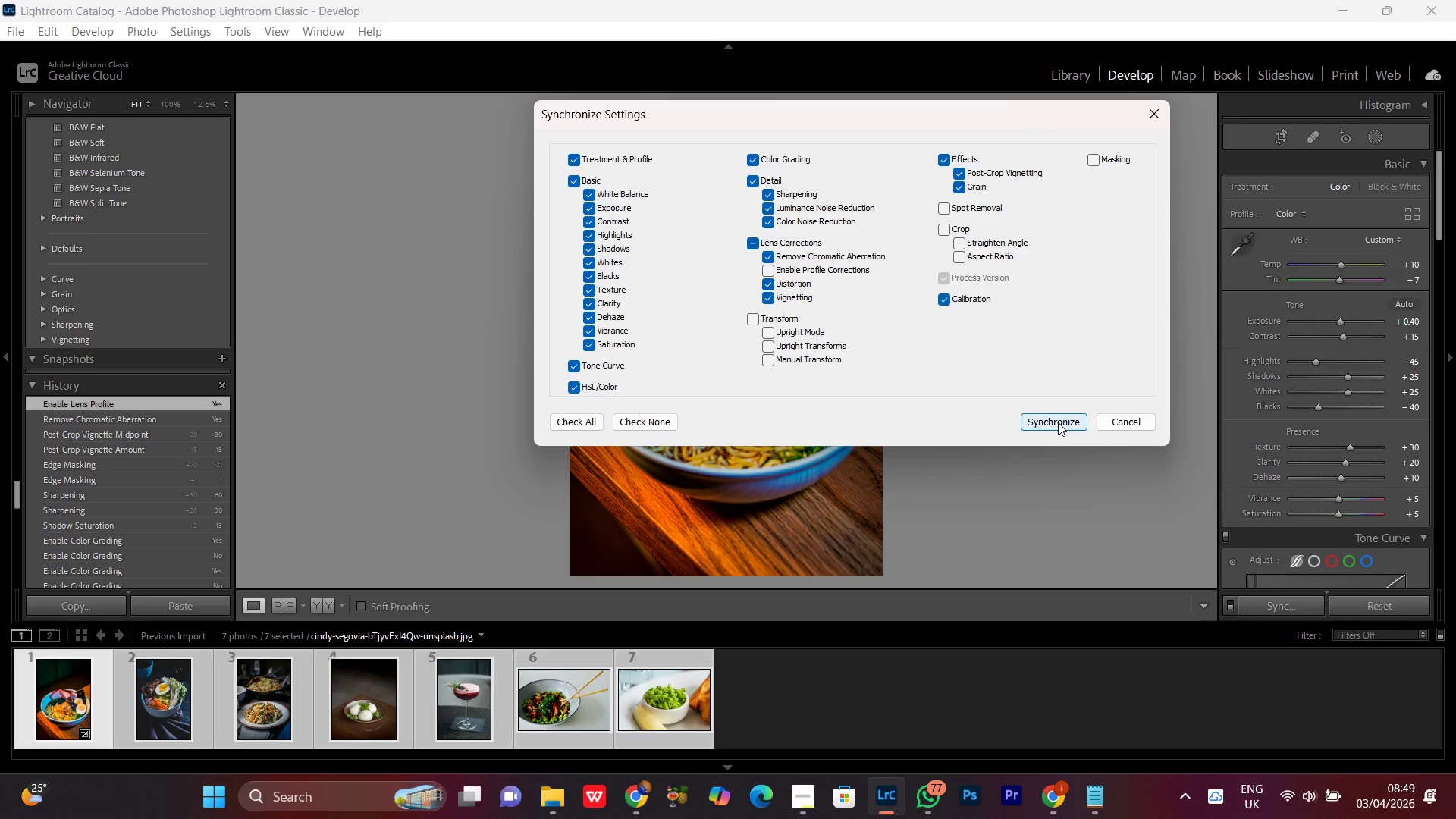 
left_click([1058, 422])
 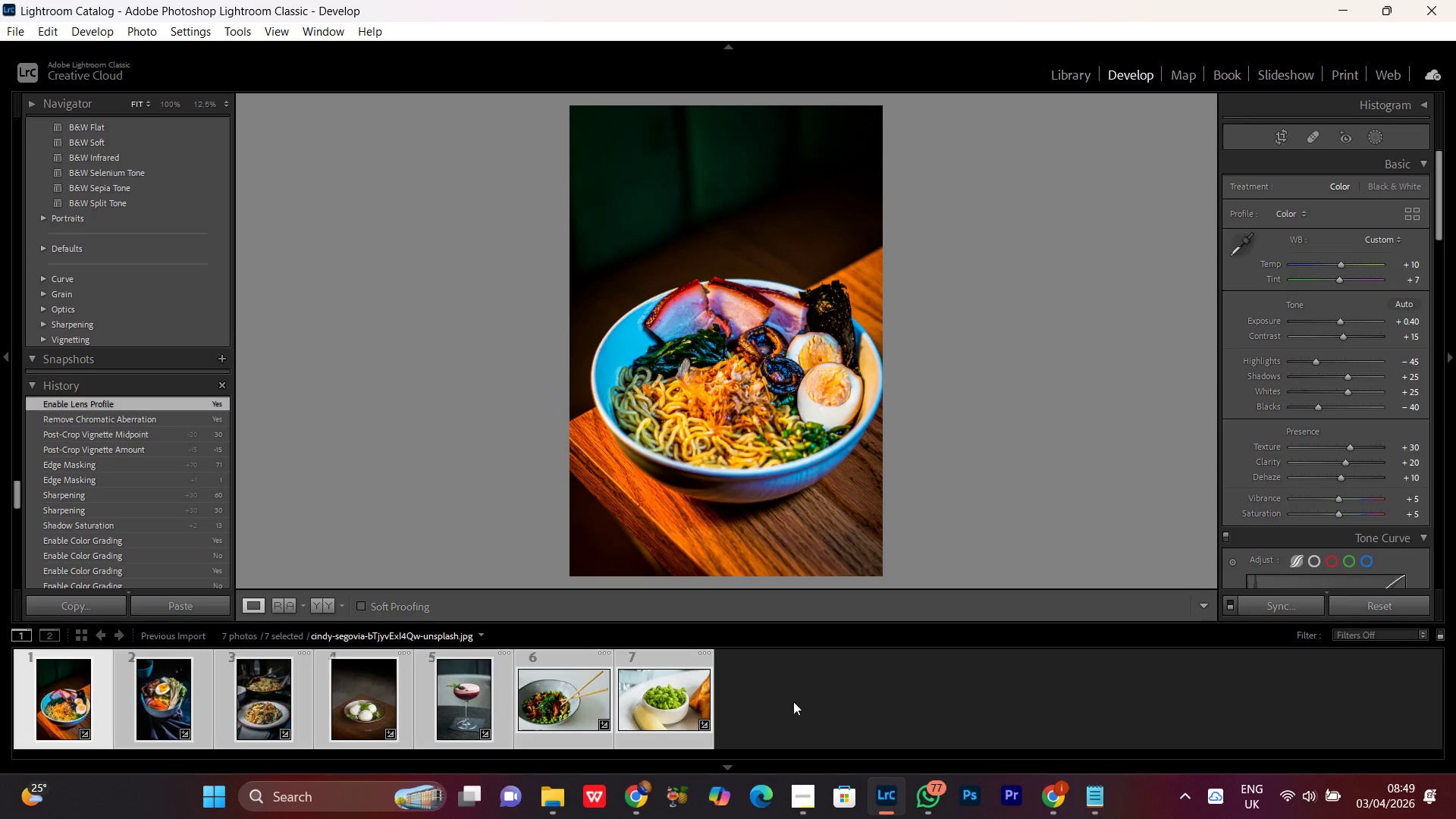 
left_click([793, 701])
 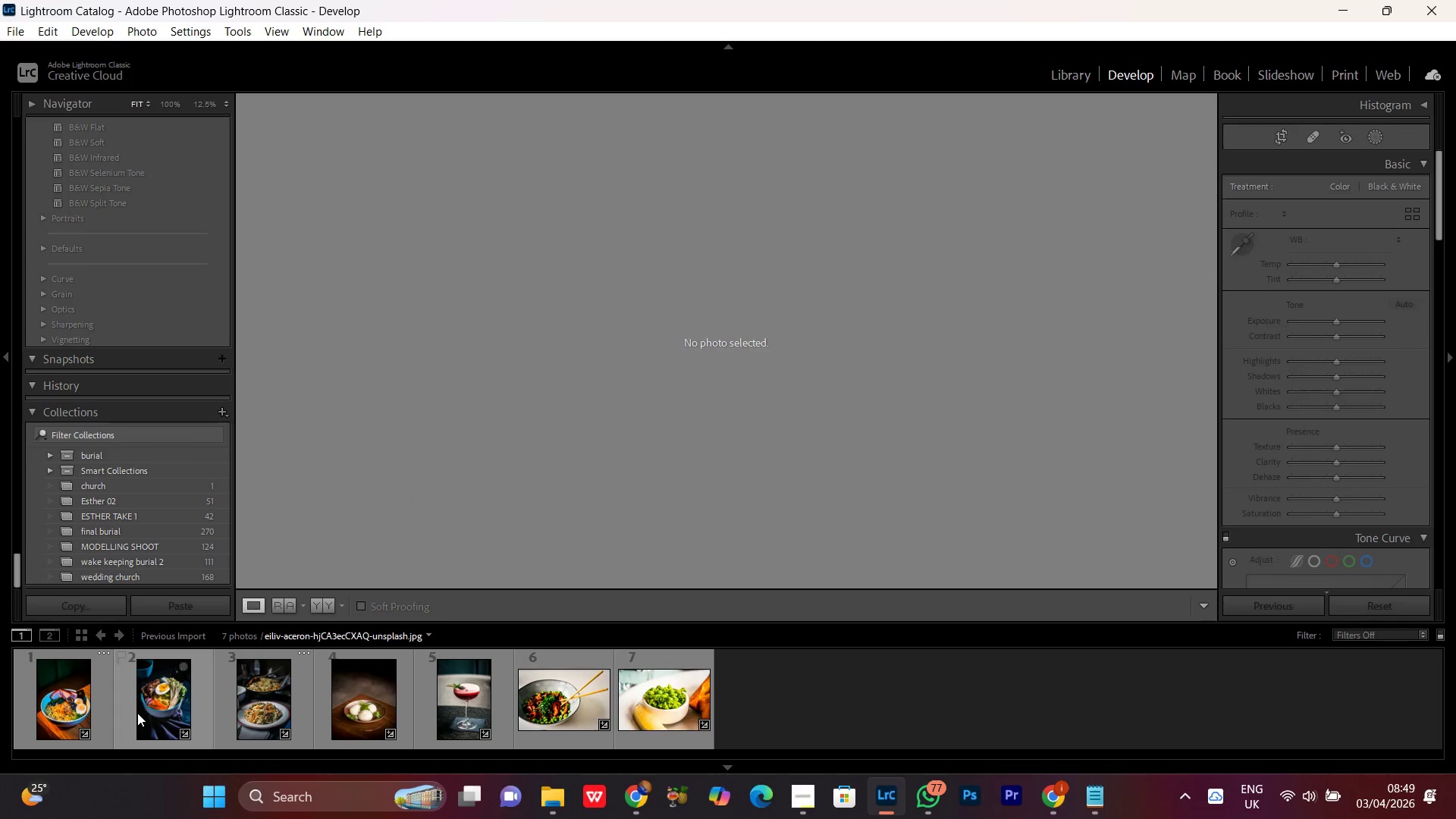 
double_click([152, 705])
 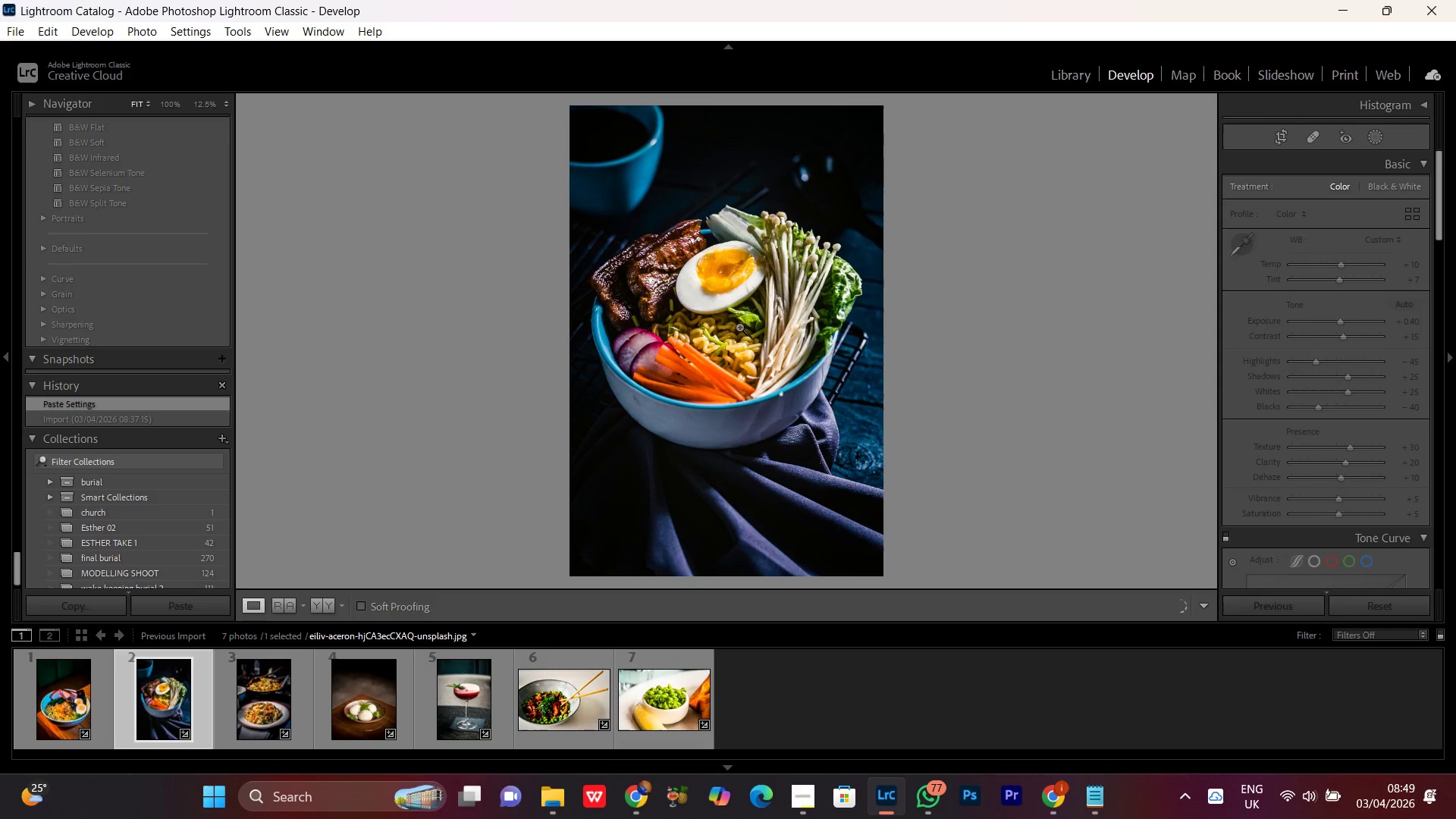 
left_click([748, 368])
 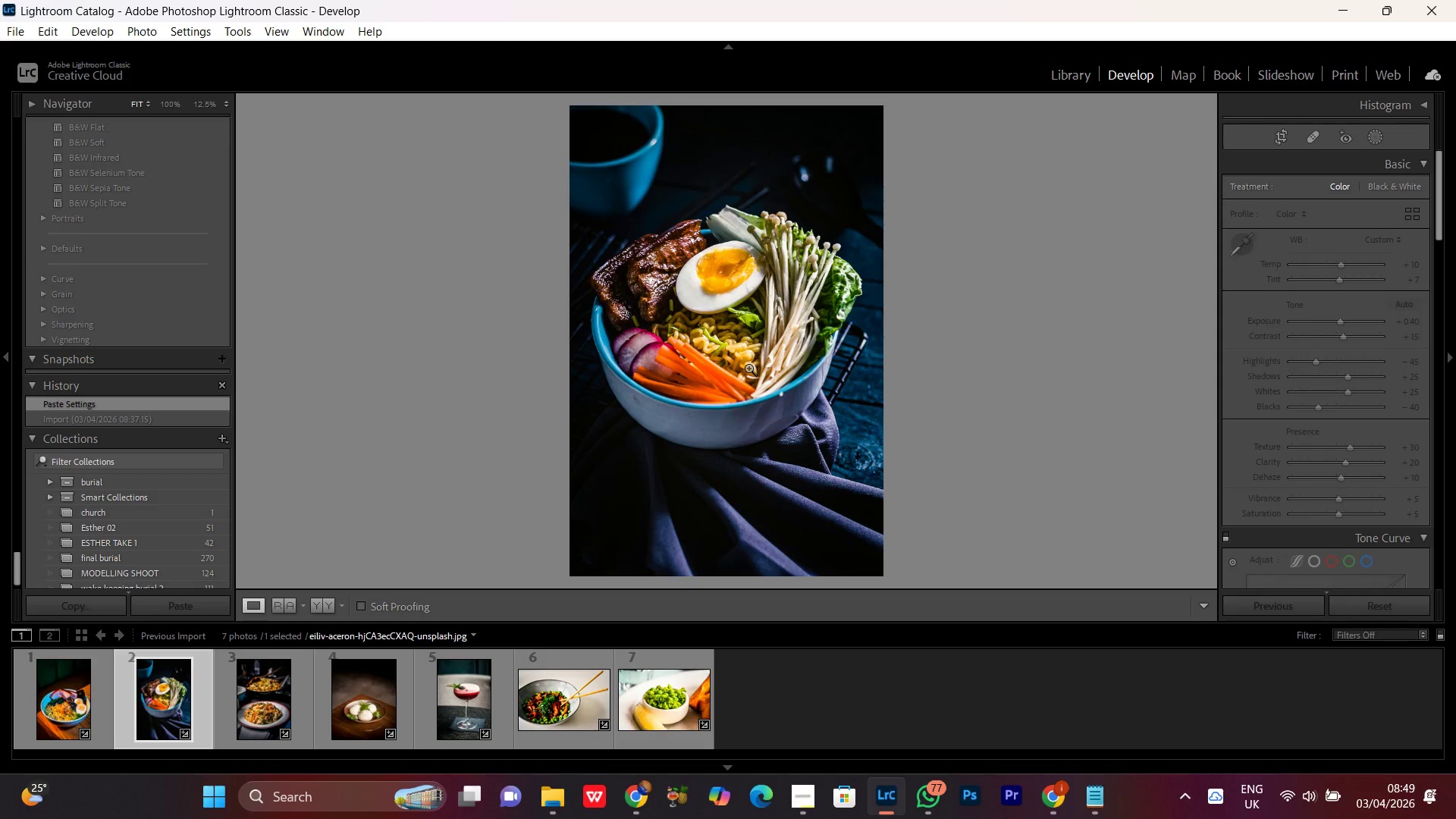 
left_click([758, 360])
 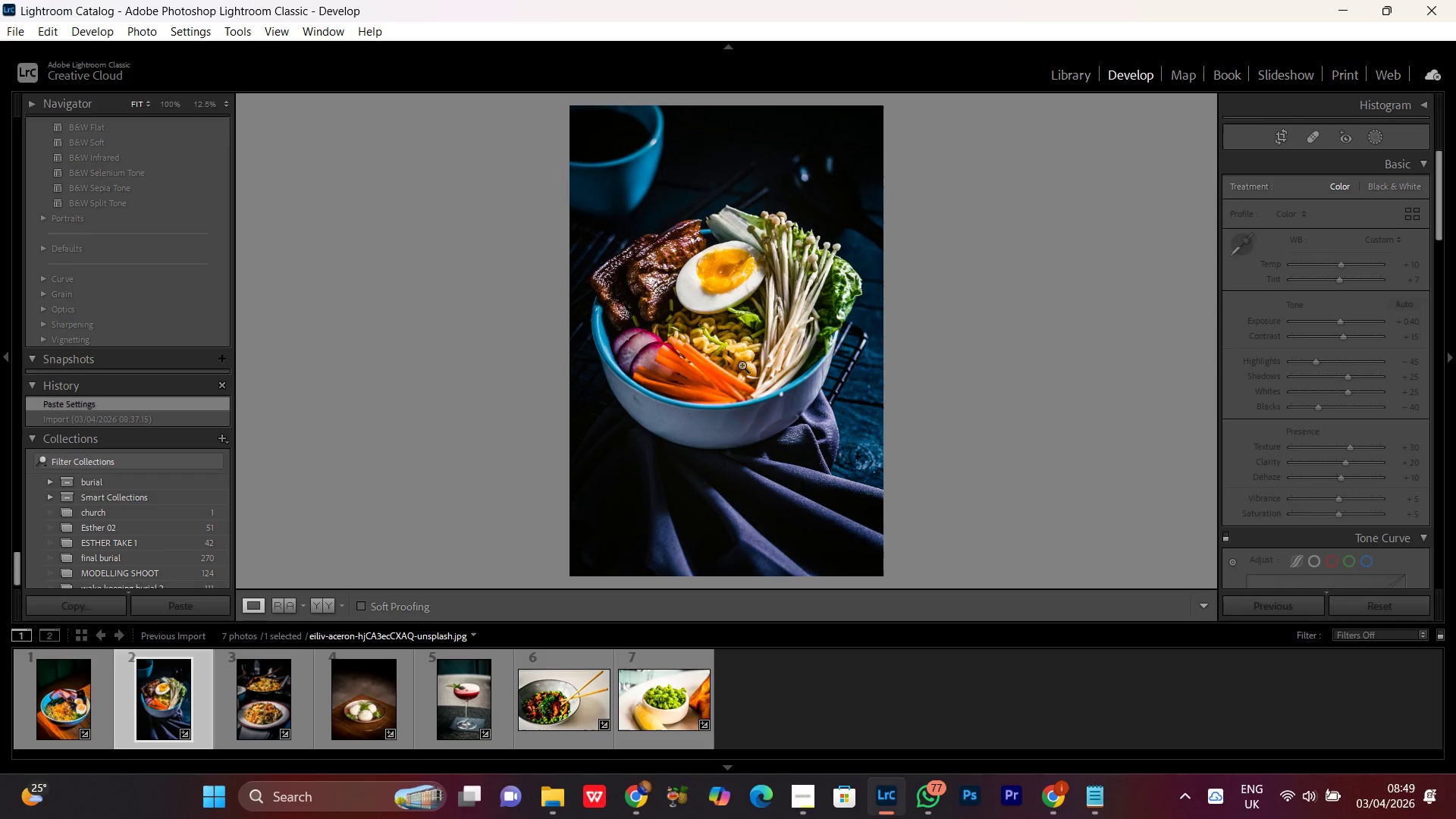 
left_click([739, 357])
 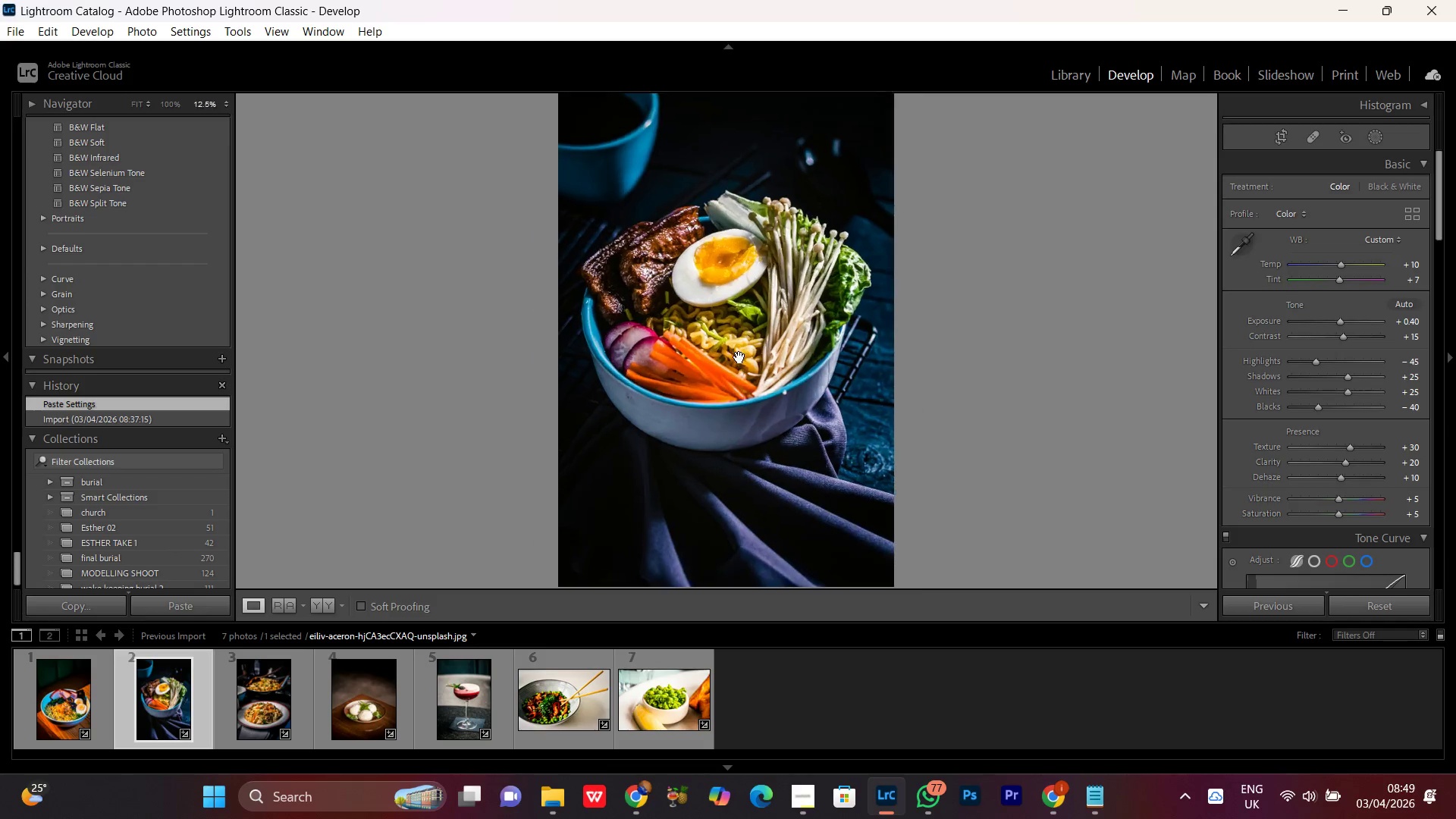 
left_click([739, 357])
 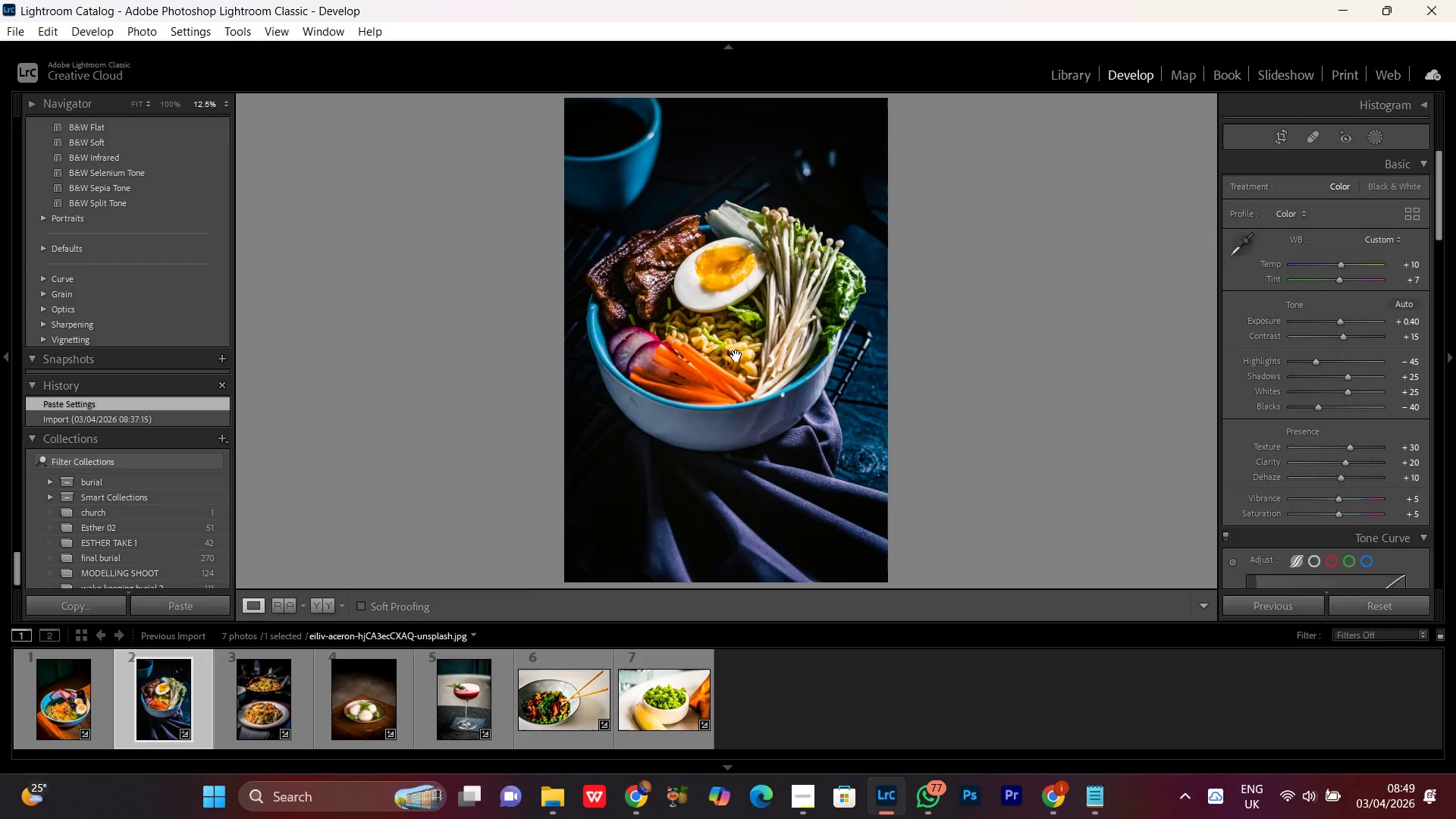 
double_click([736, 356])
 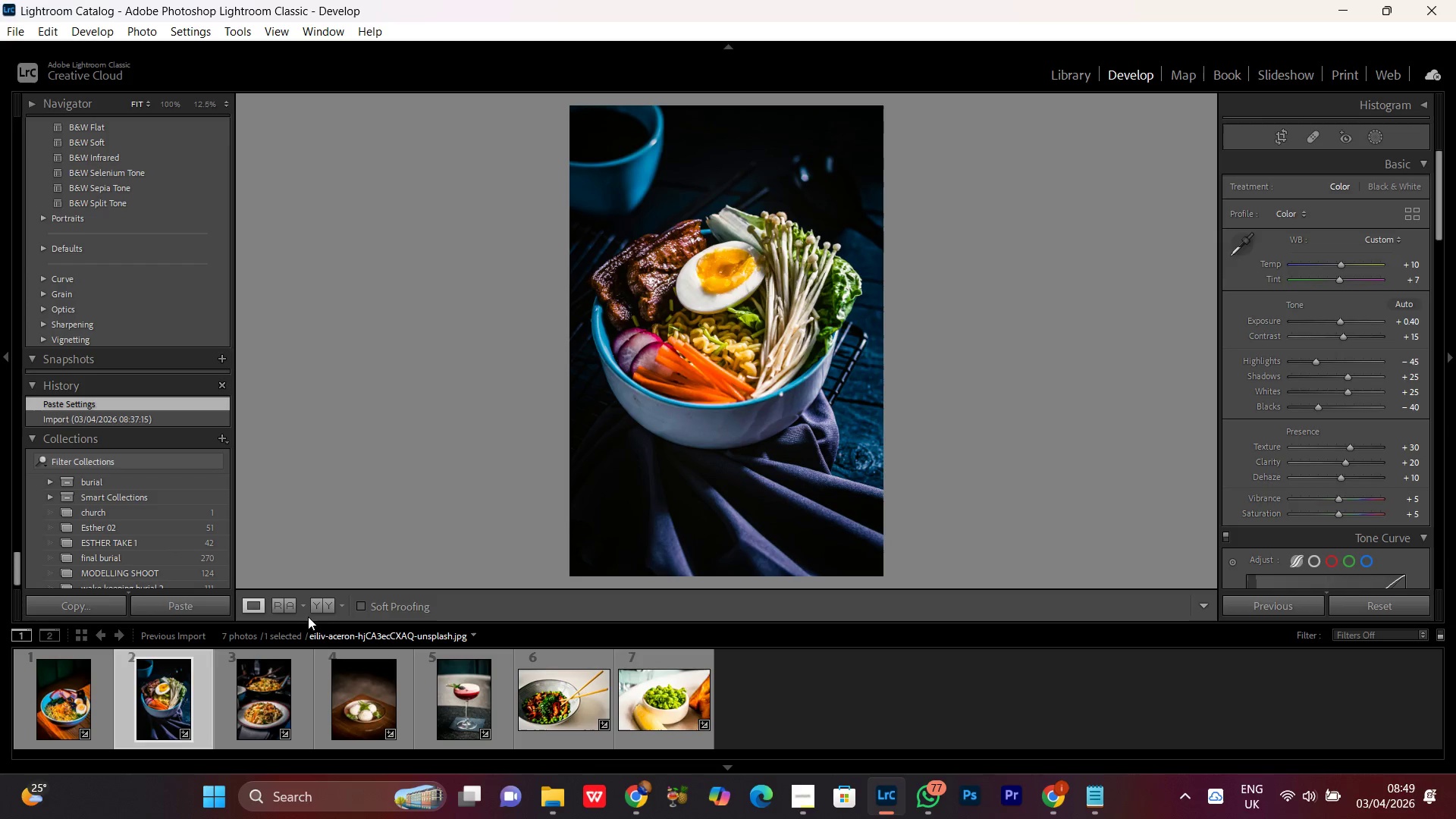 
left_click([321, 600])
 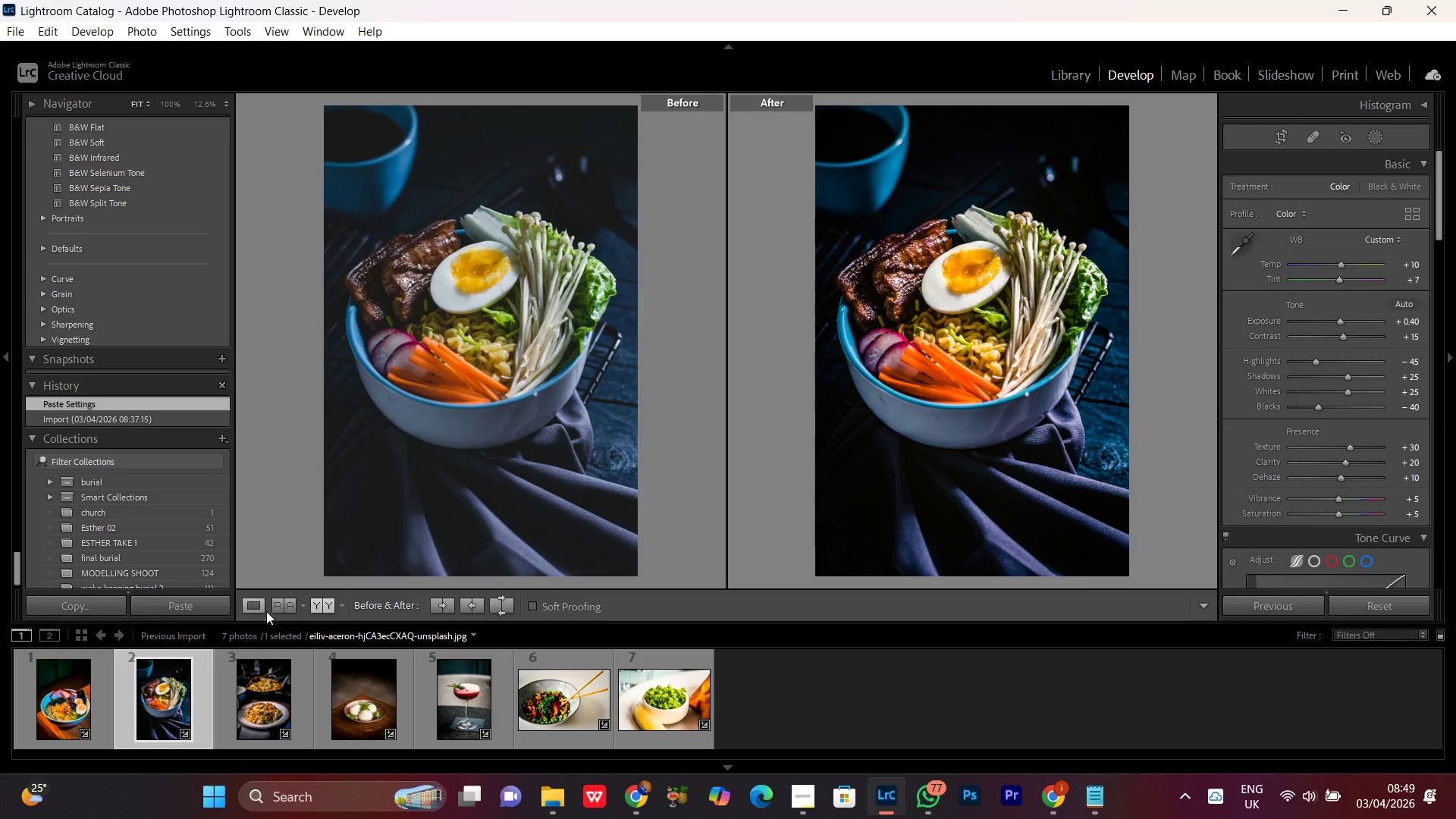 
left_click([245, 598])
 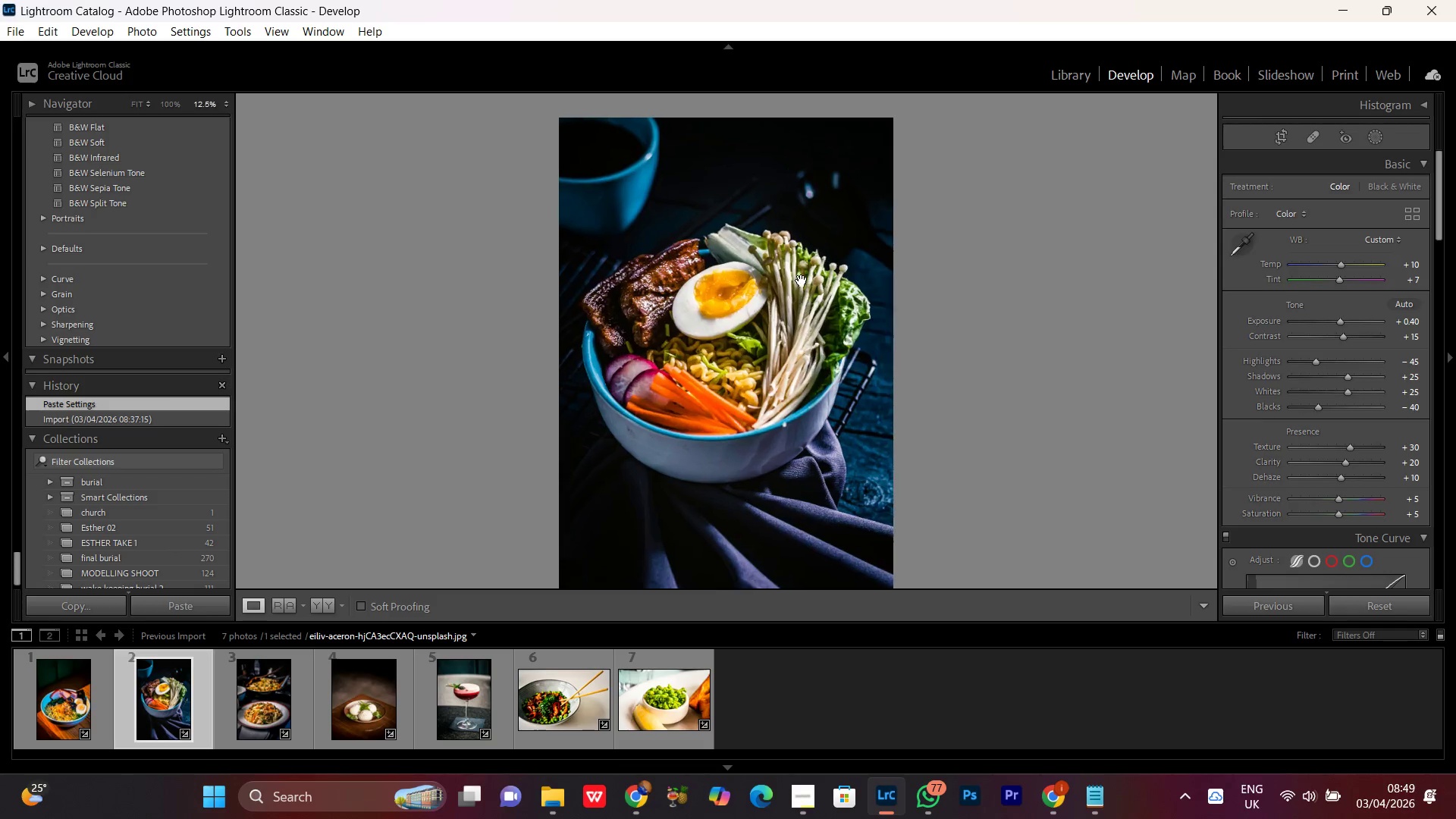 
double_click([704, 350])
 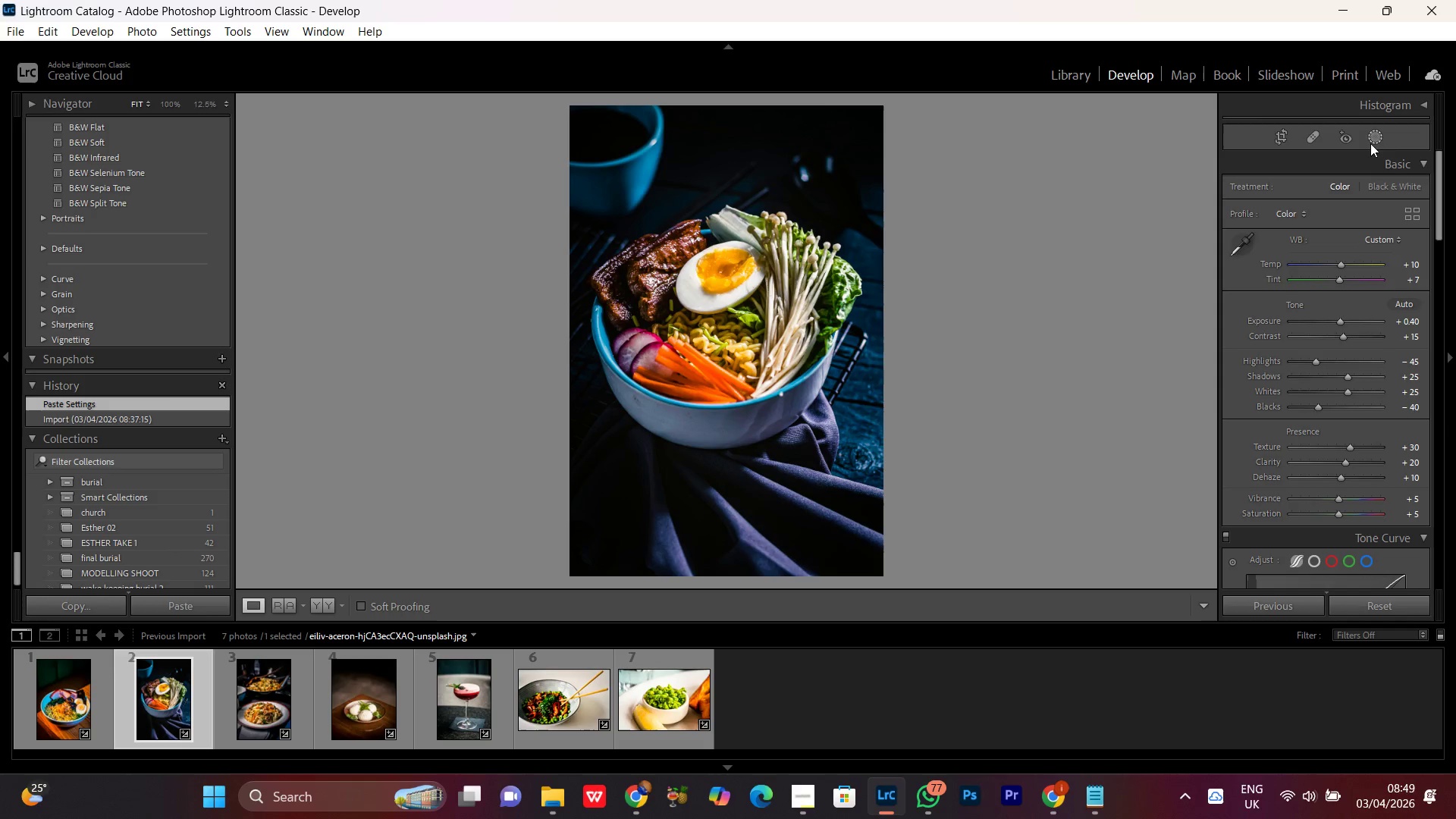 
left_click([1373, 136])
 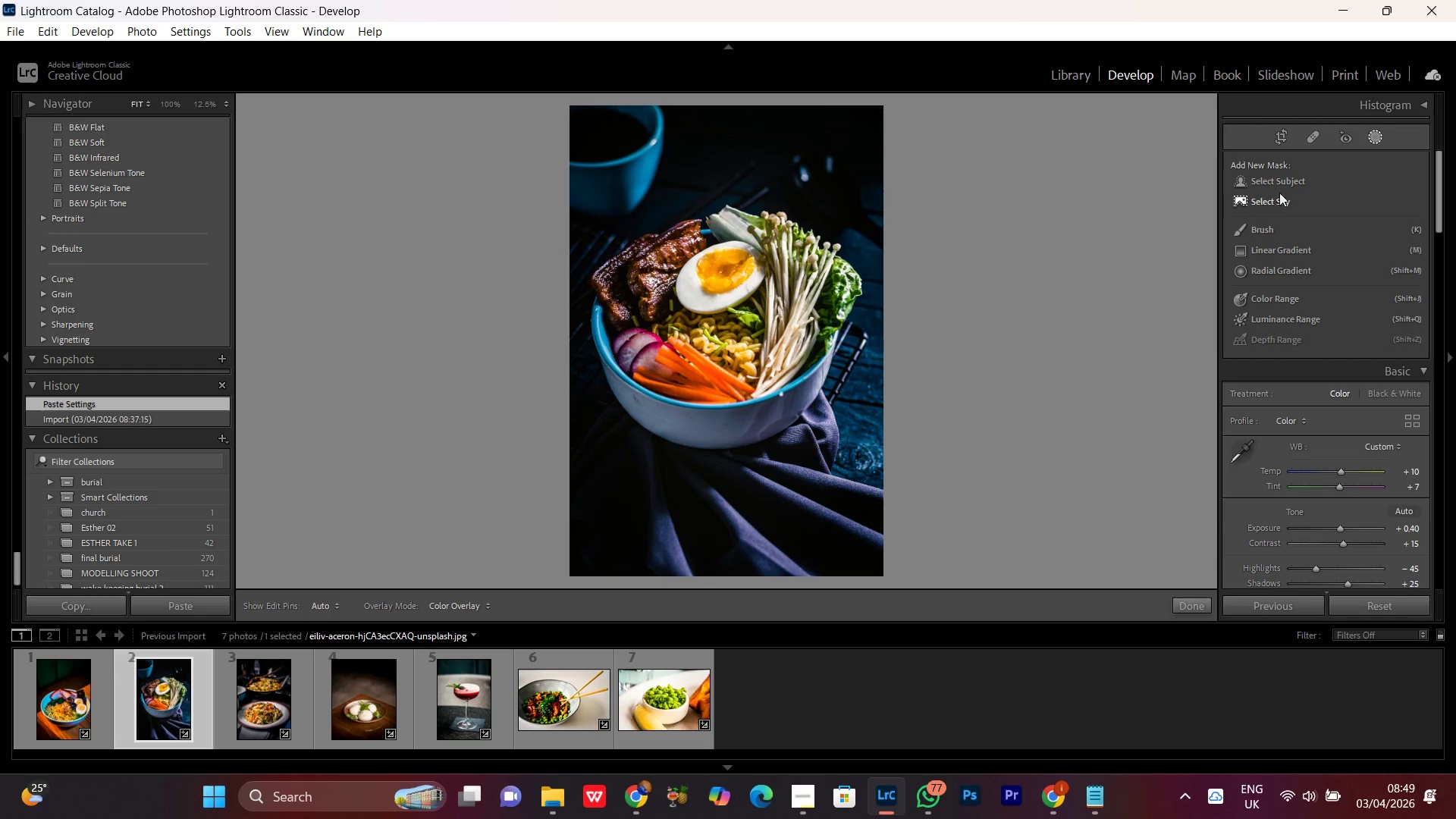 
left_click([1279, 180])
 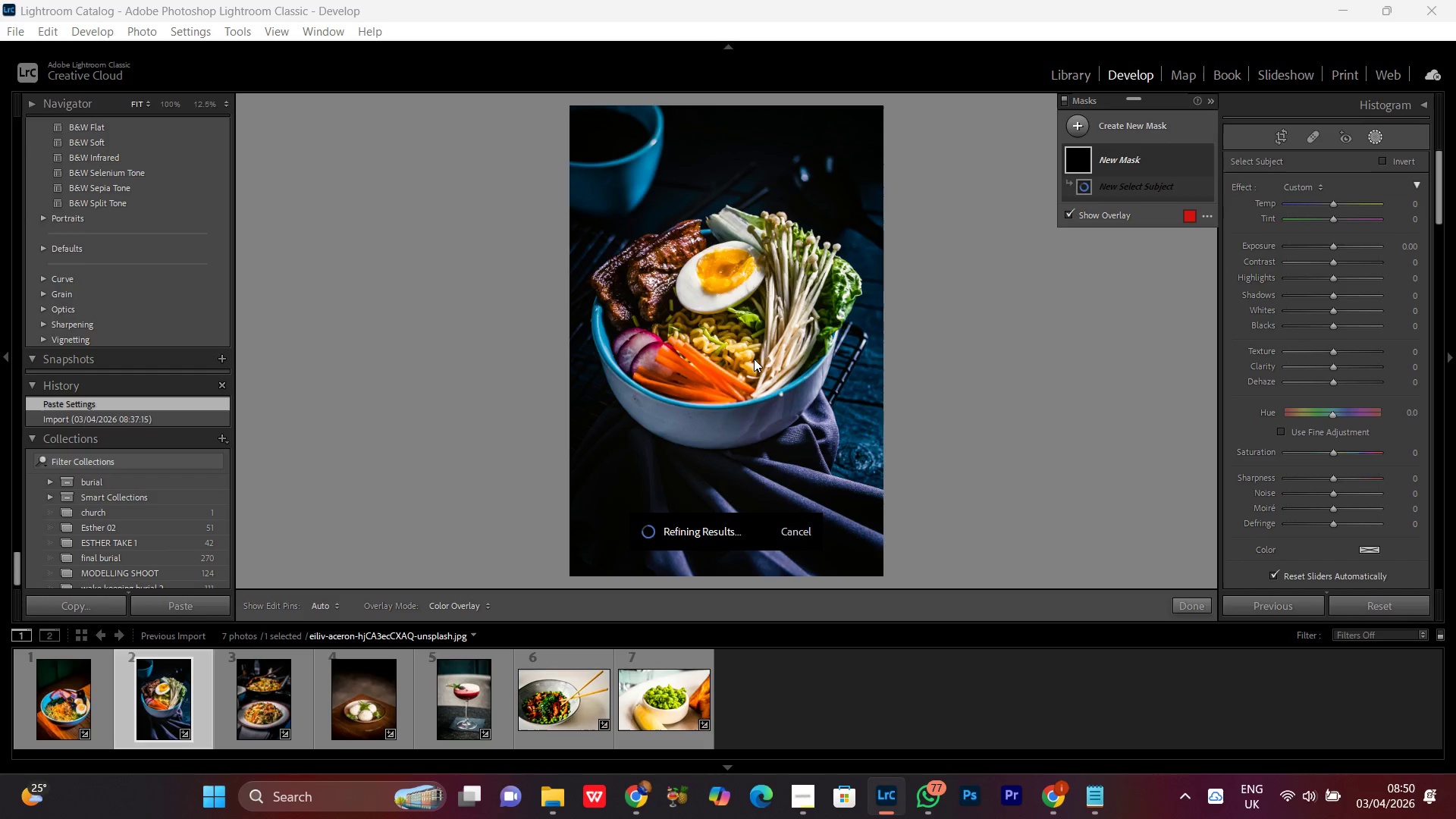 
wait(15.36)
 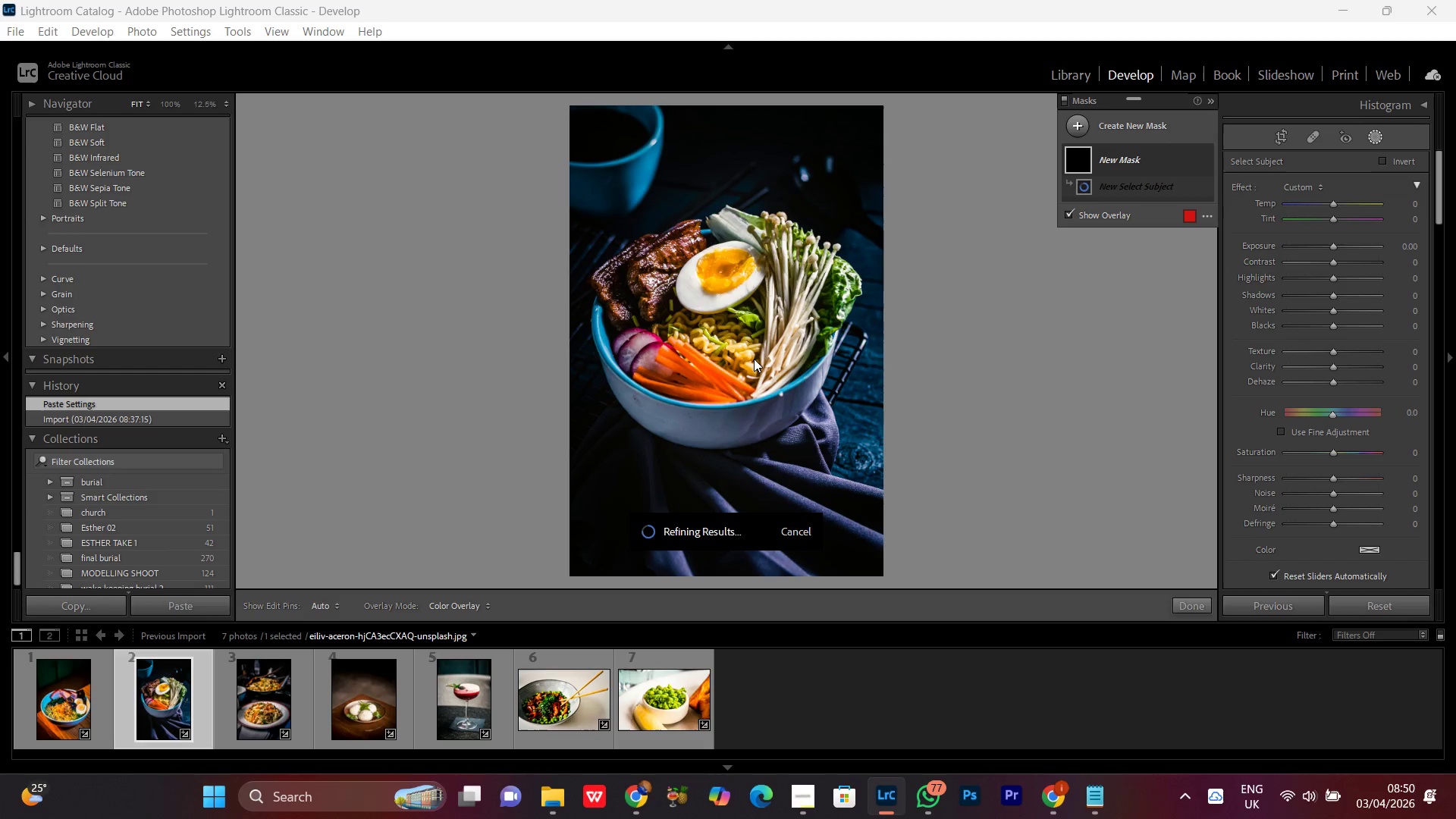 
left_click([1184, 207])
 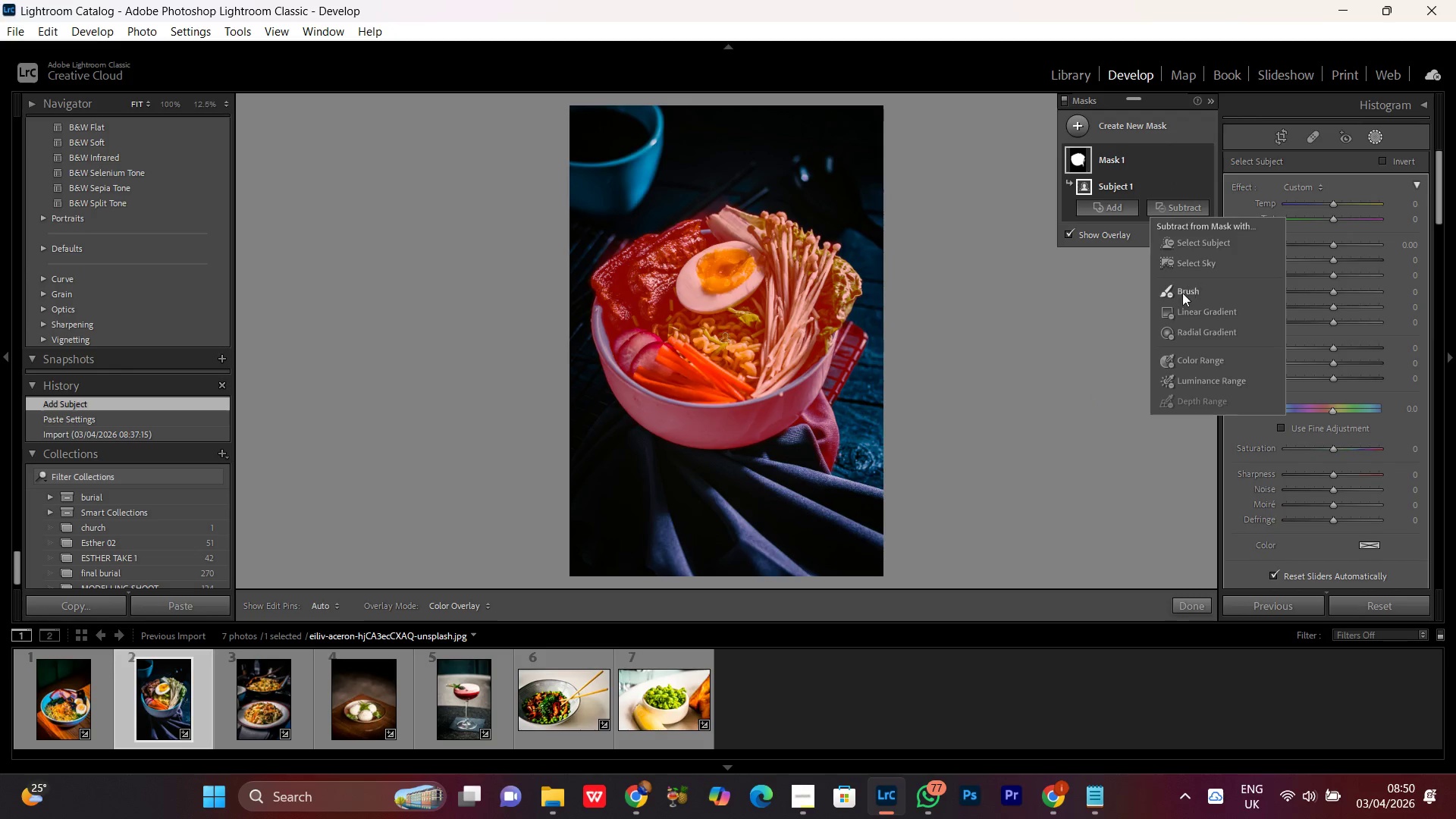 
left_click([1179, 295])
 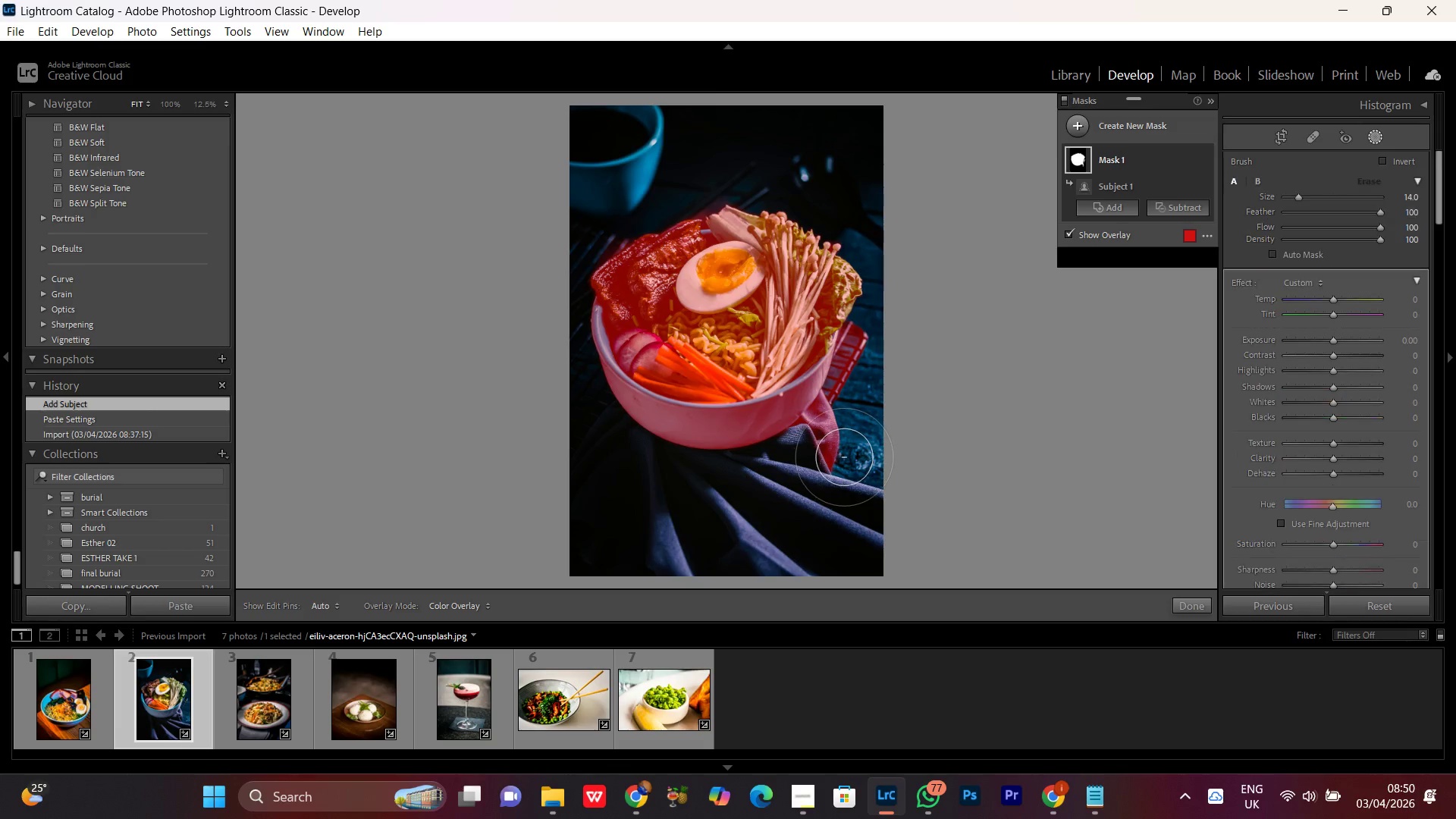 
left_click_drag(start_coordinate=[851, 432], to_coordinate=[824, 432])
 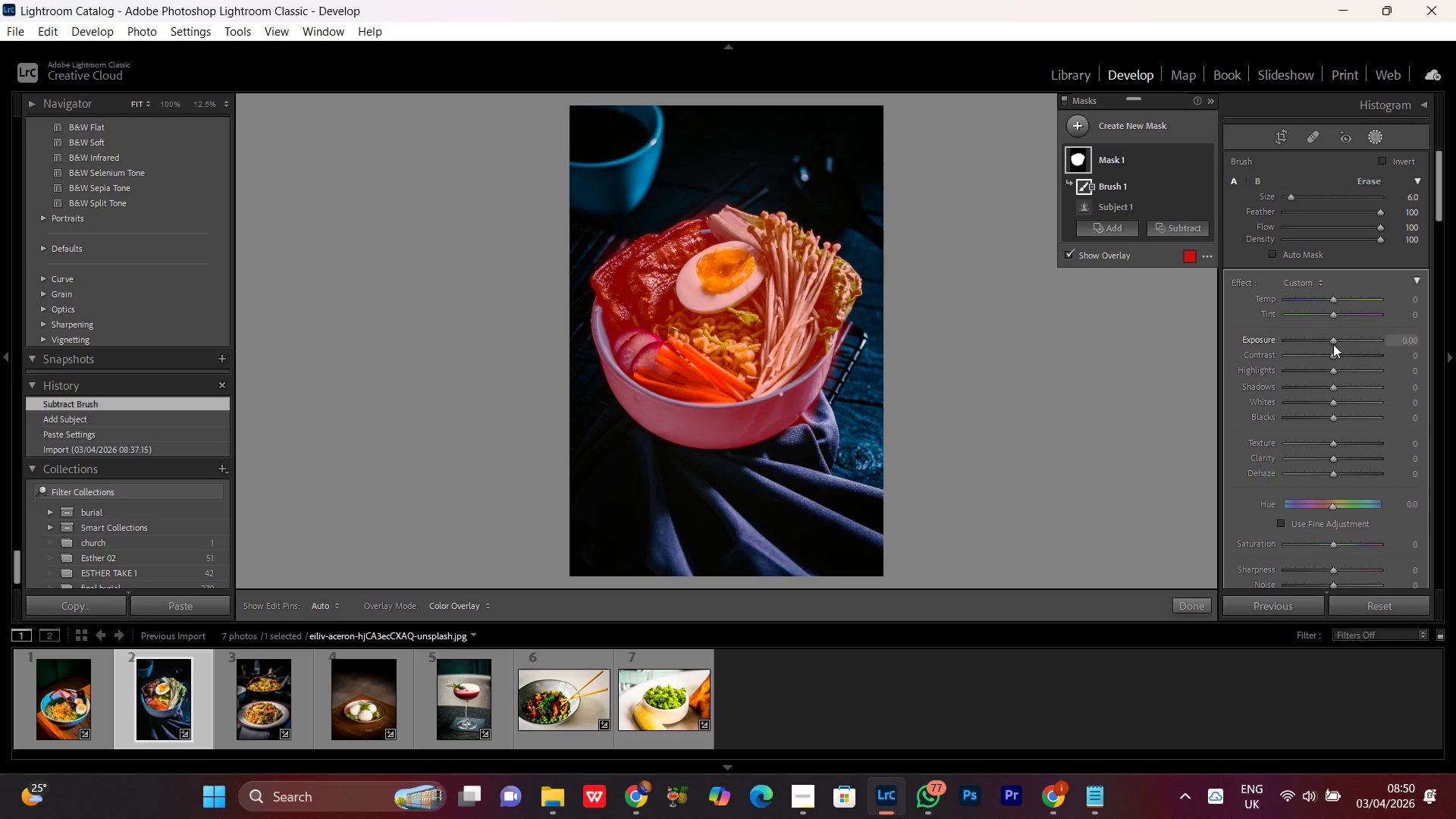 
scroll: coordinate [849, 463], scroll_direction: down, amount: 8.0
 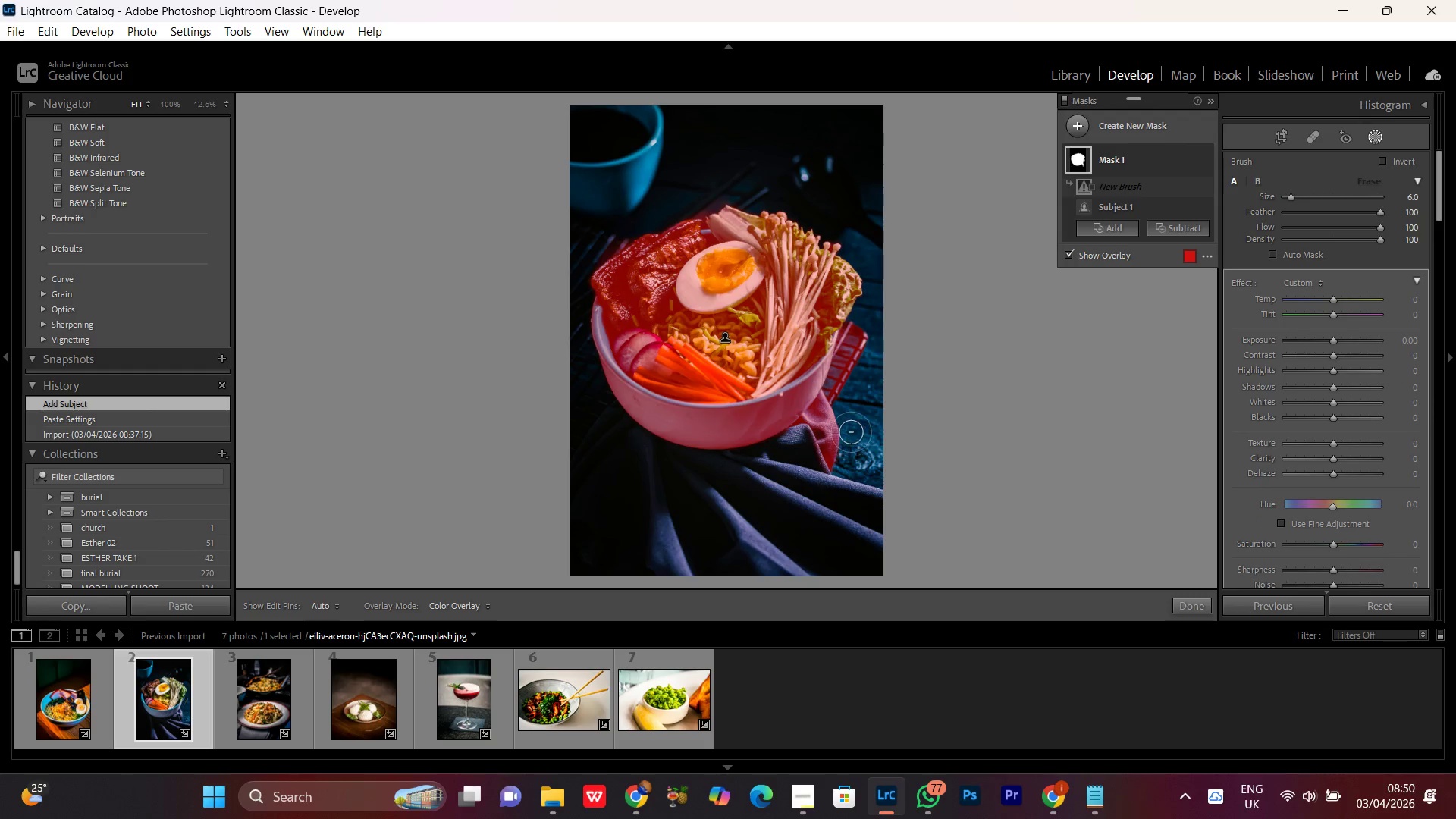 
wait(7.7)
 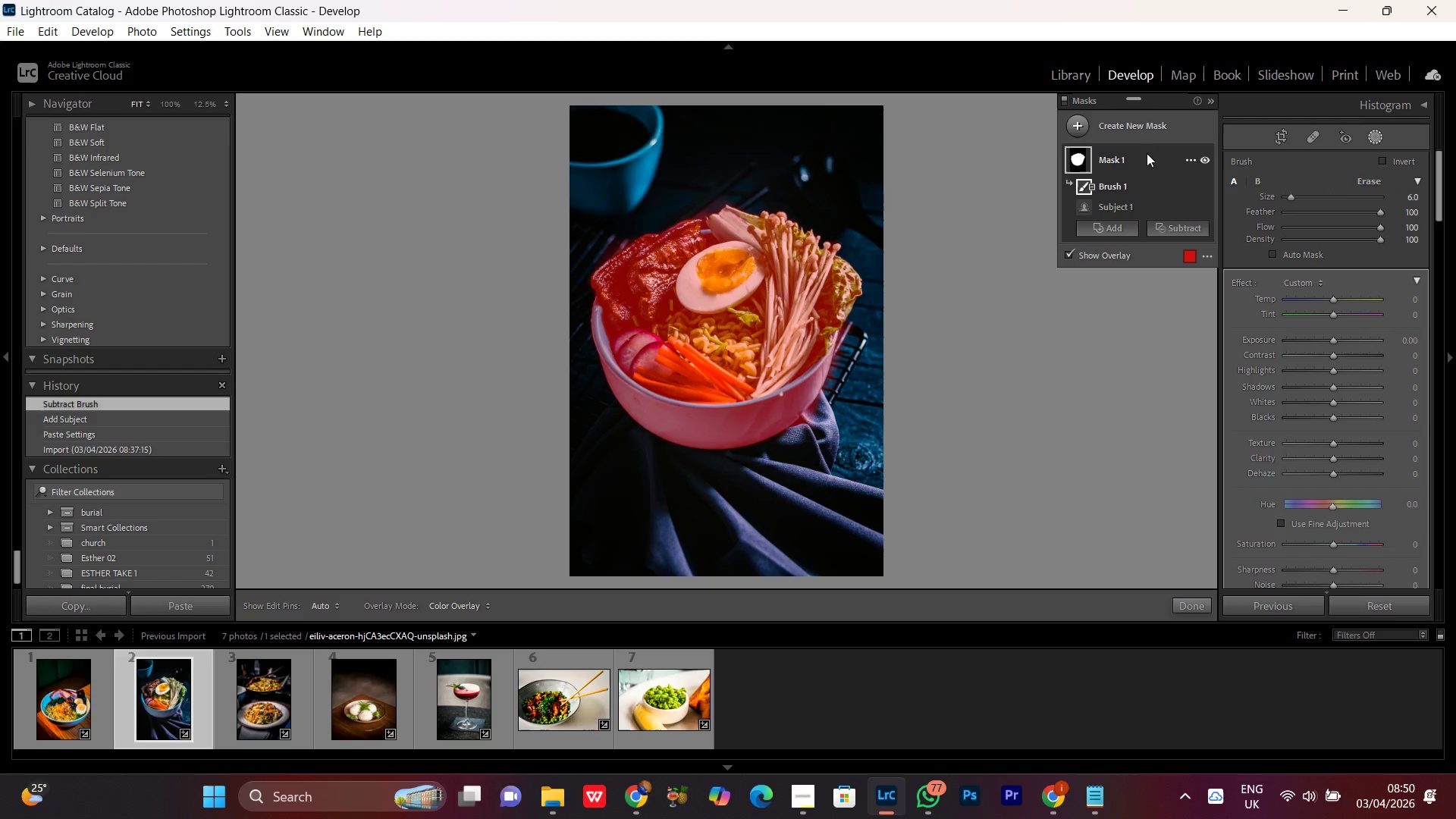 
scroll: coordinate [1341, 339], scroll_direction: up, amount: 2.0
 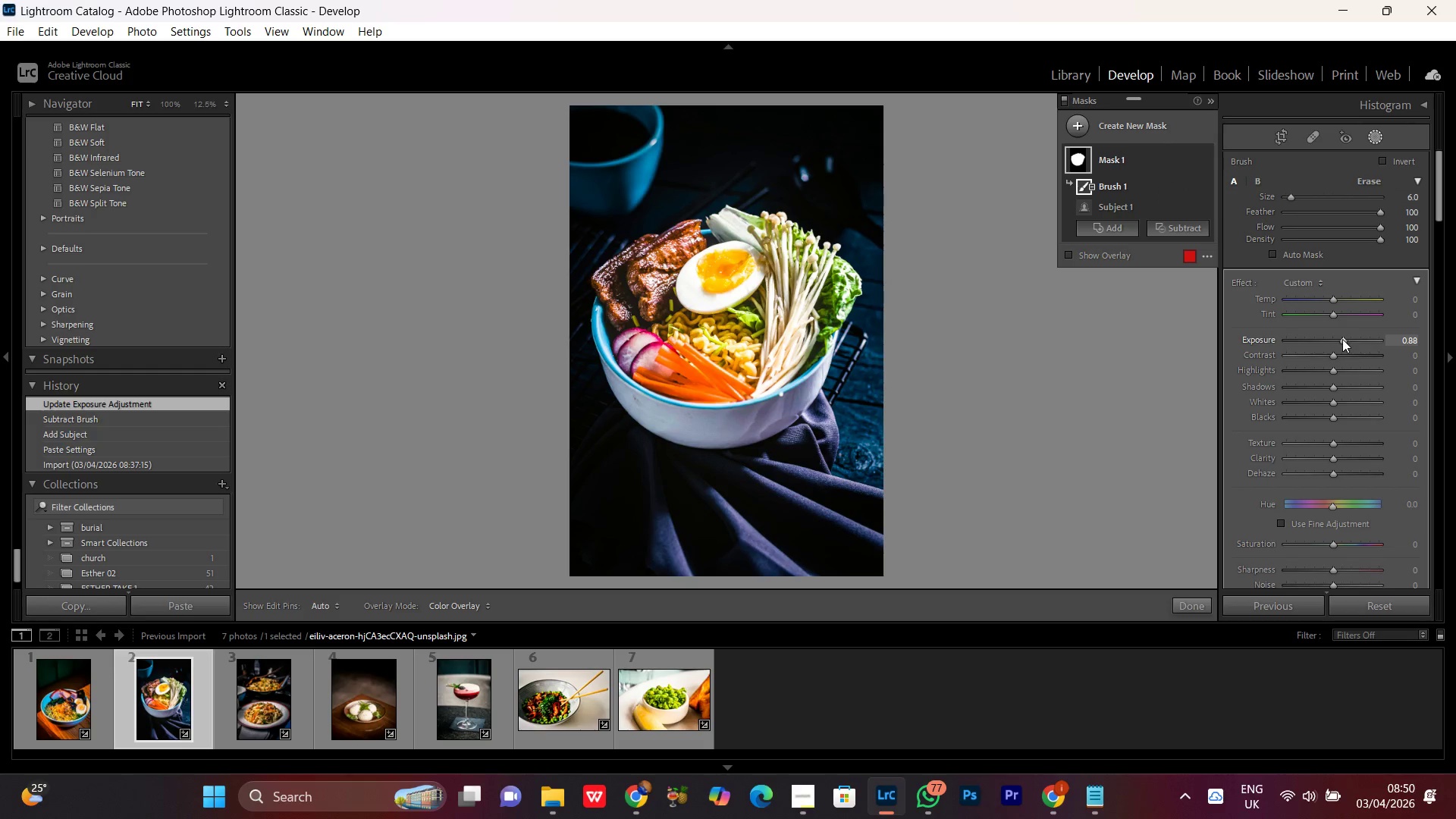 
scroll: coordinate [1342, 341], scroll_direction: down, amount: 1.0
 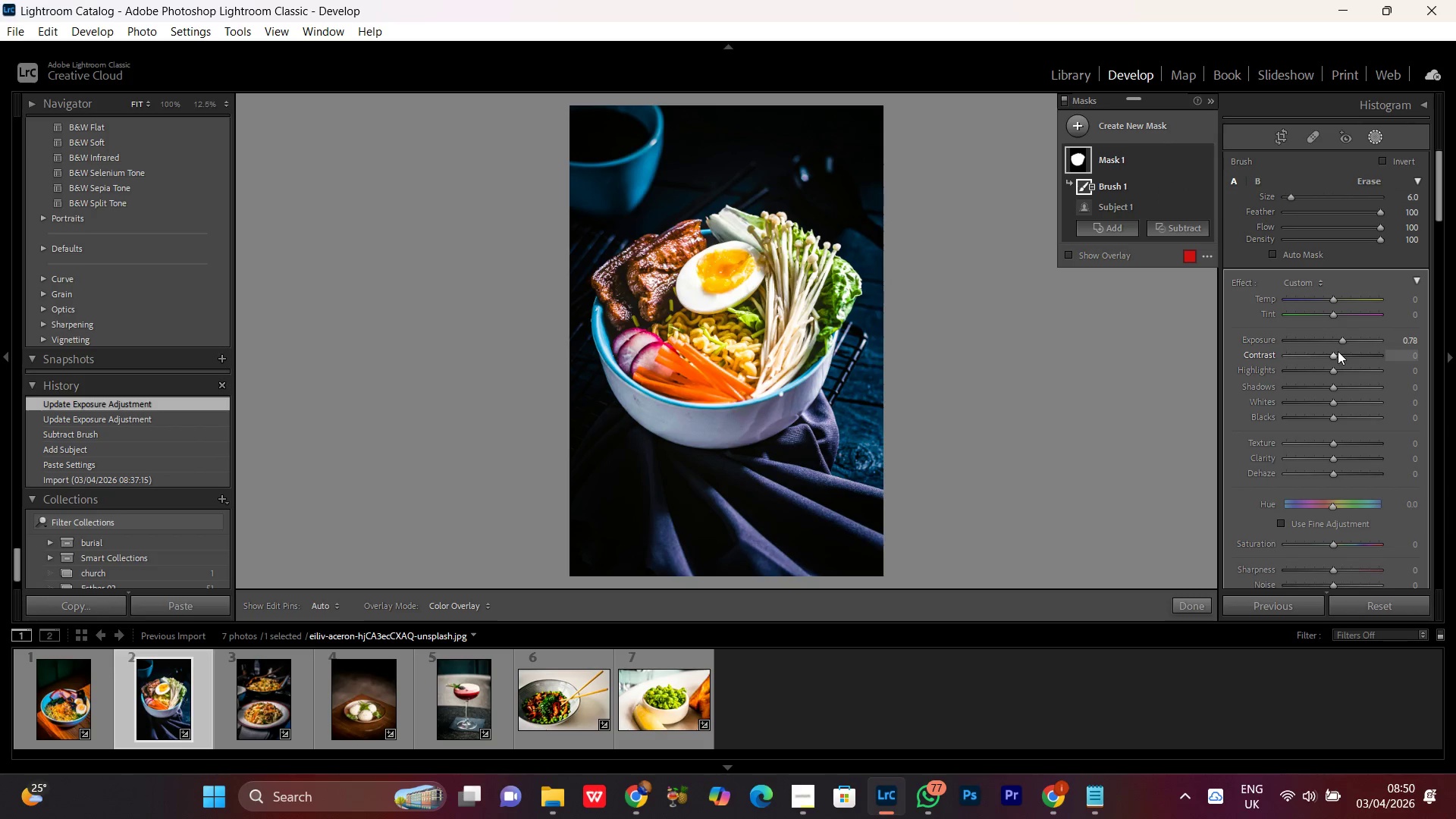 
left_click([1341, 342])
 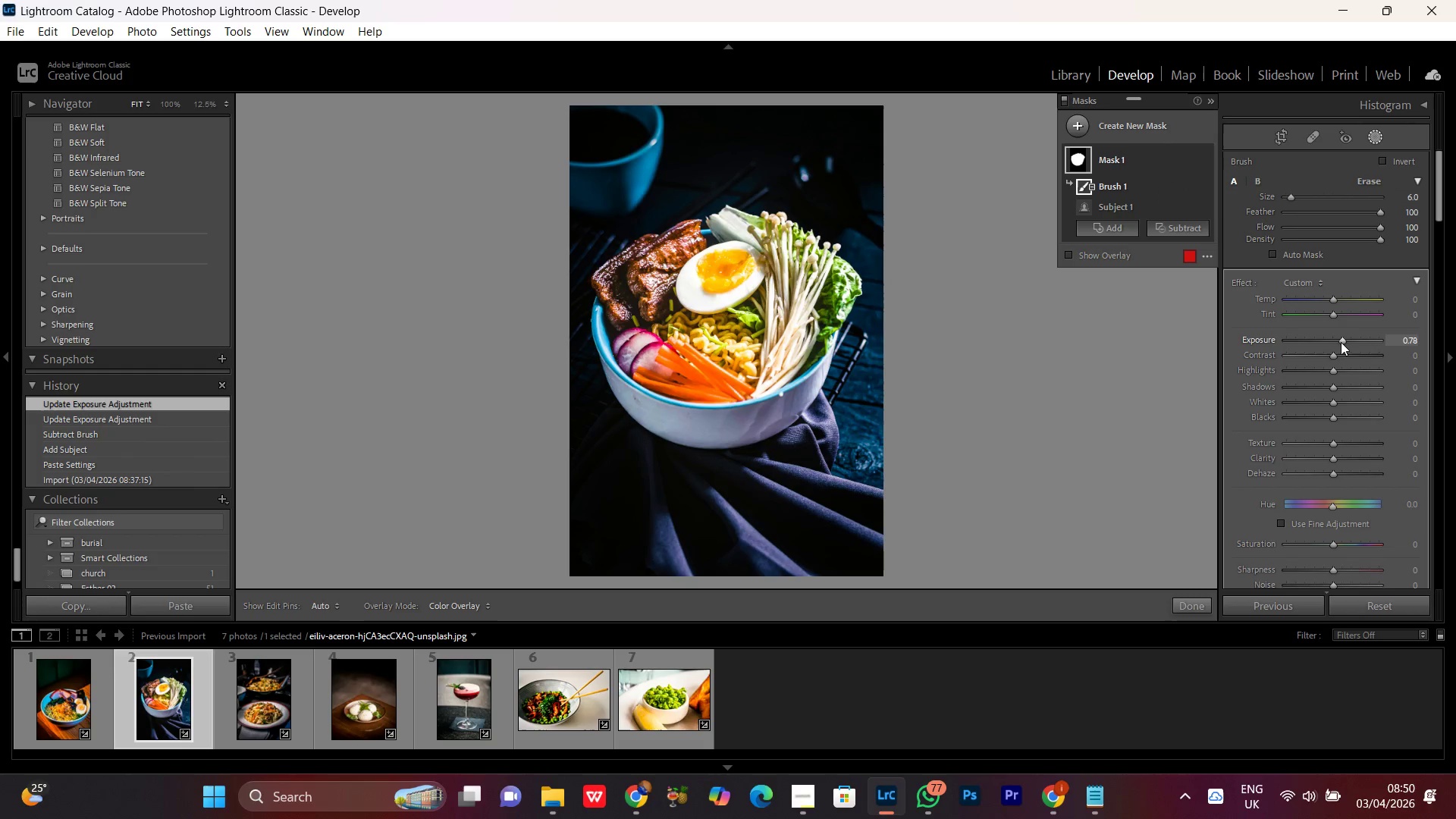 
scroll: coordinate [1341, 342], scroll_direction: down, amount: 2.0
 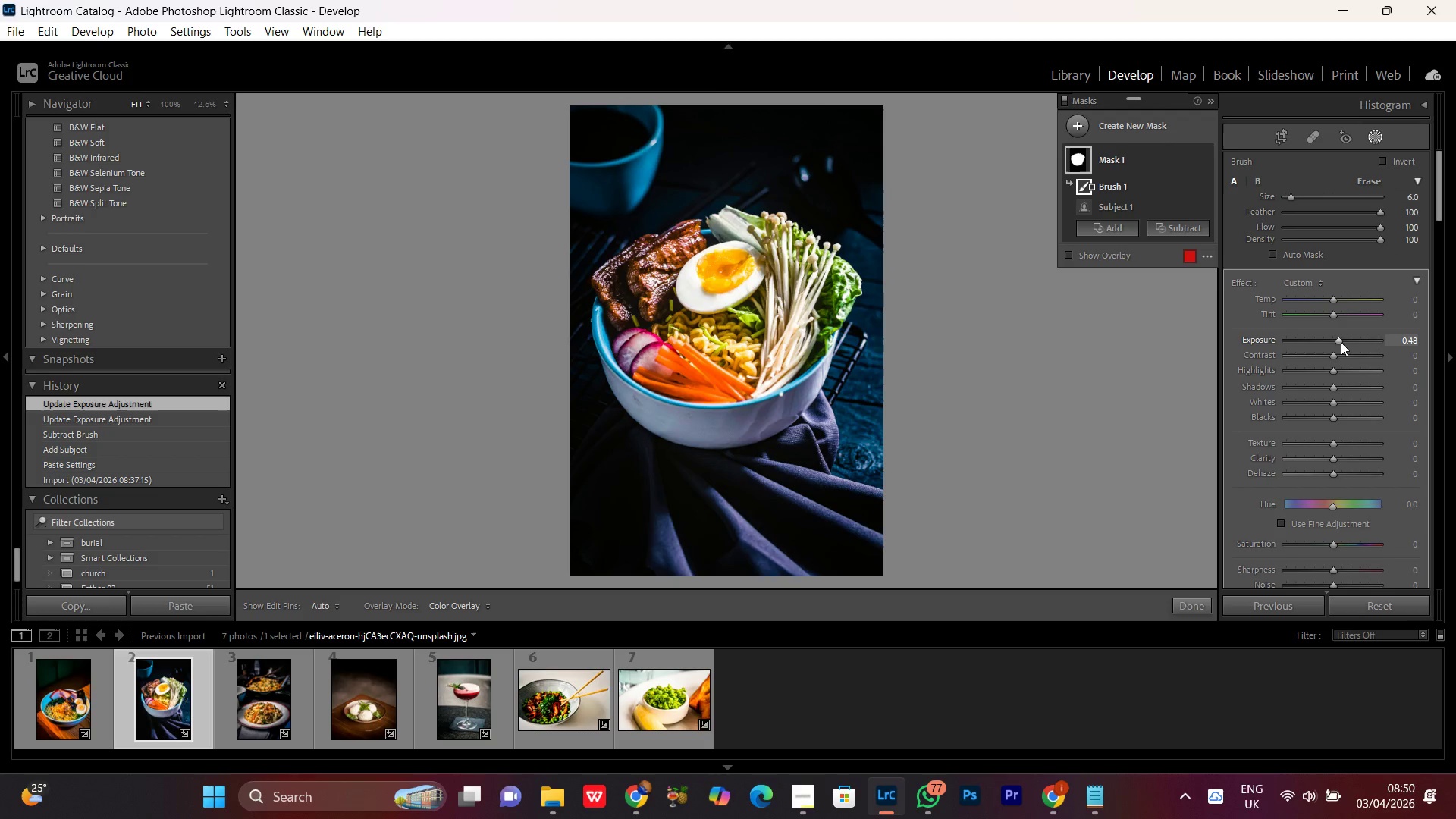 
left_click([1341, 342])
 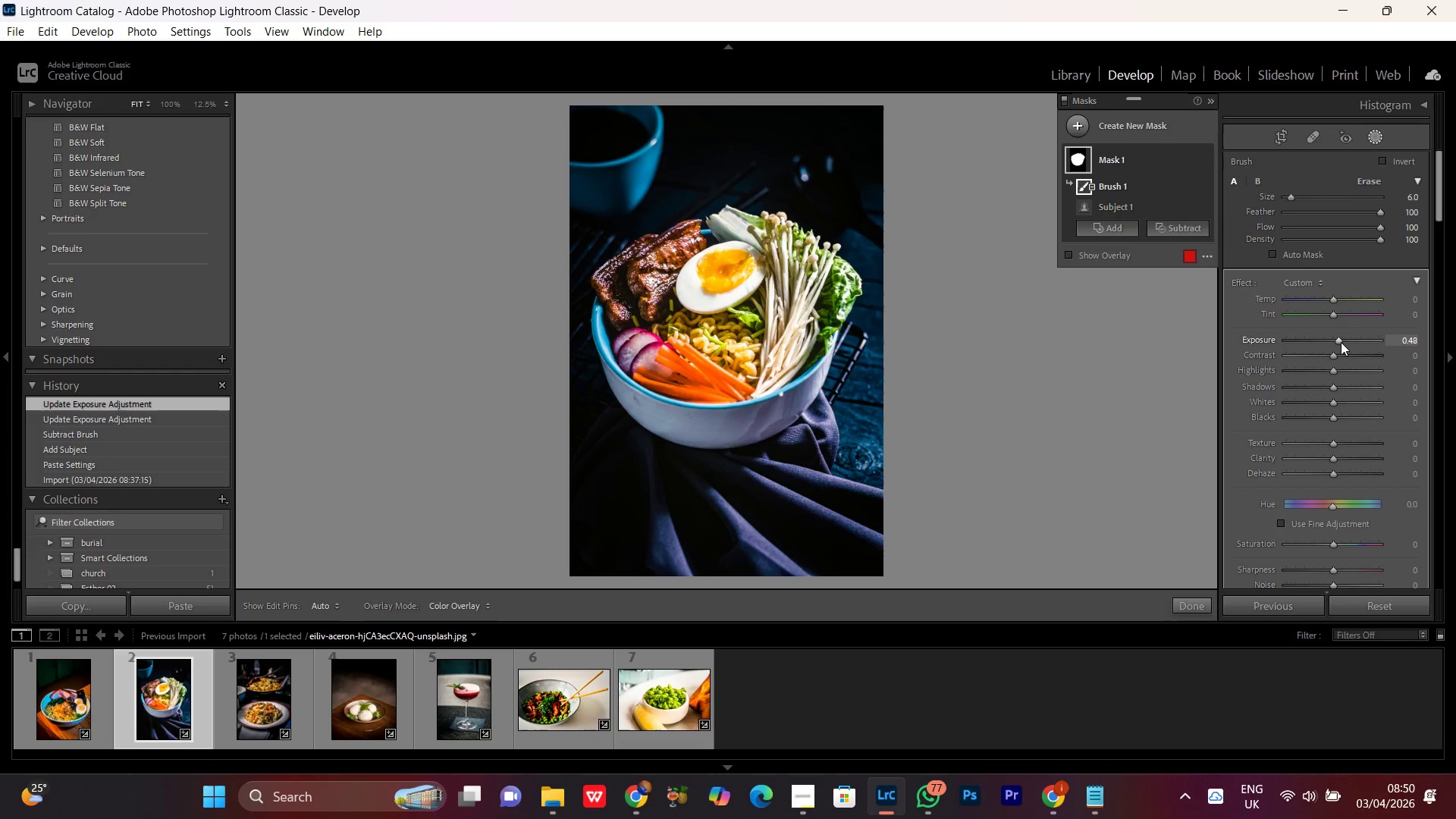 
double_click([1341, 342])
 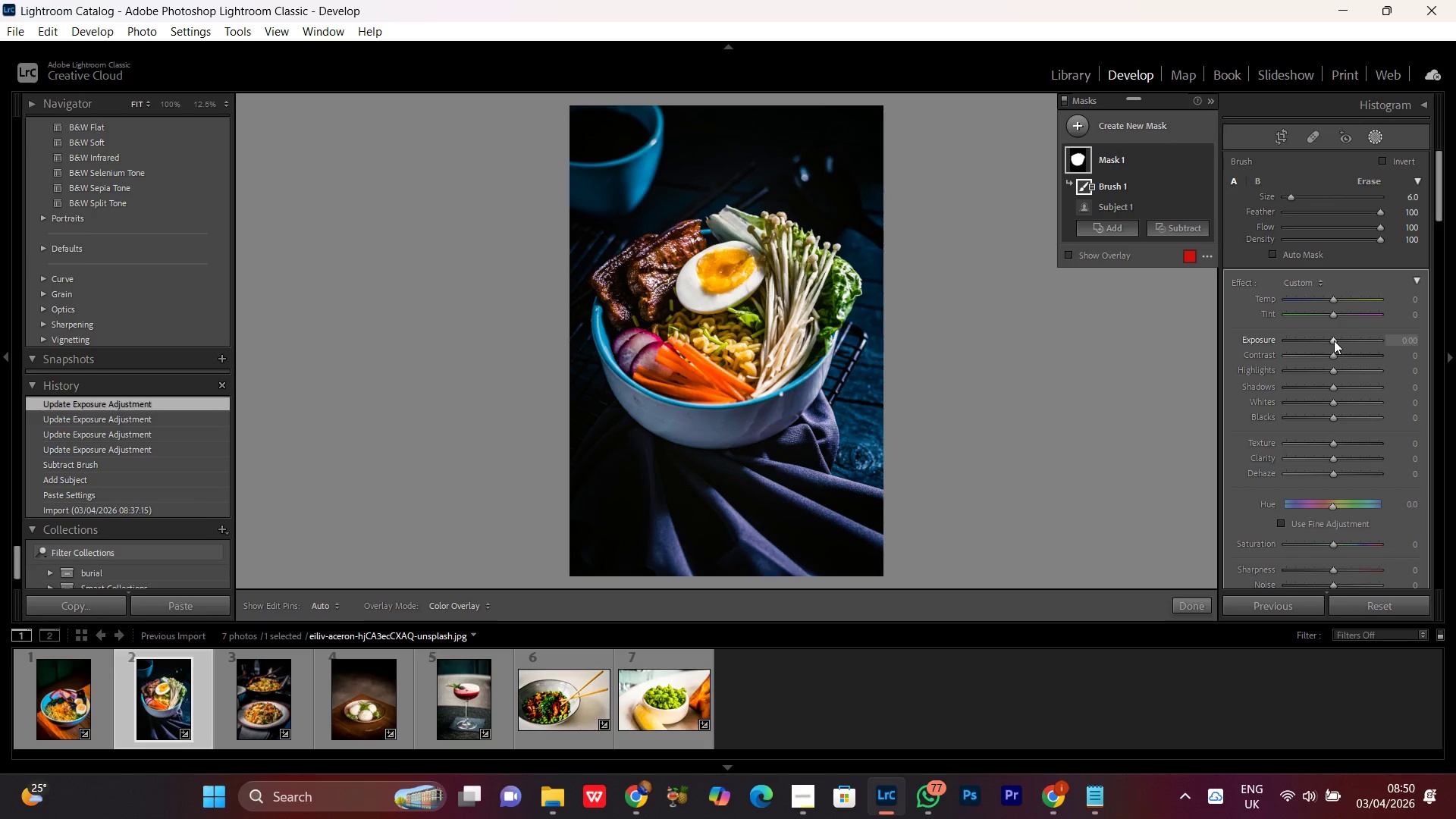 
left_click([1332, 340])
 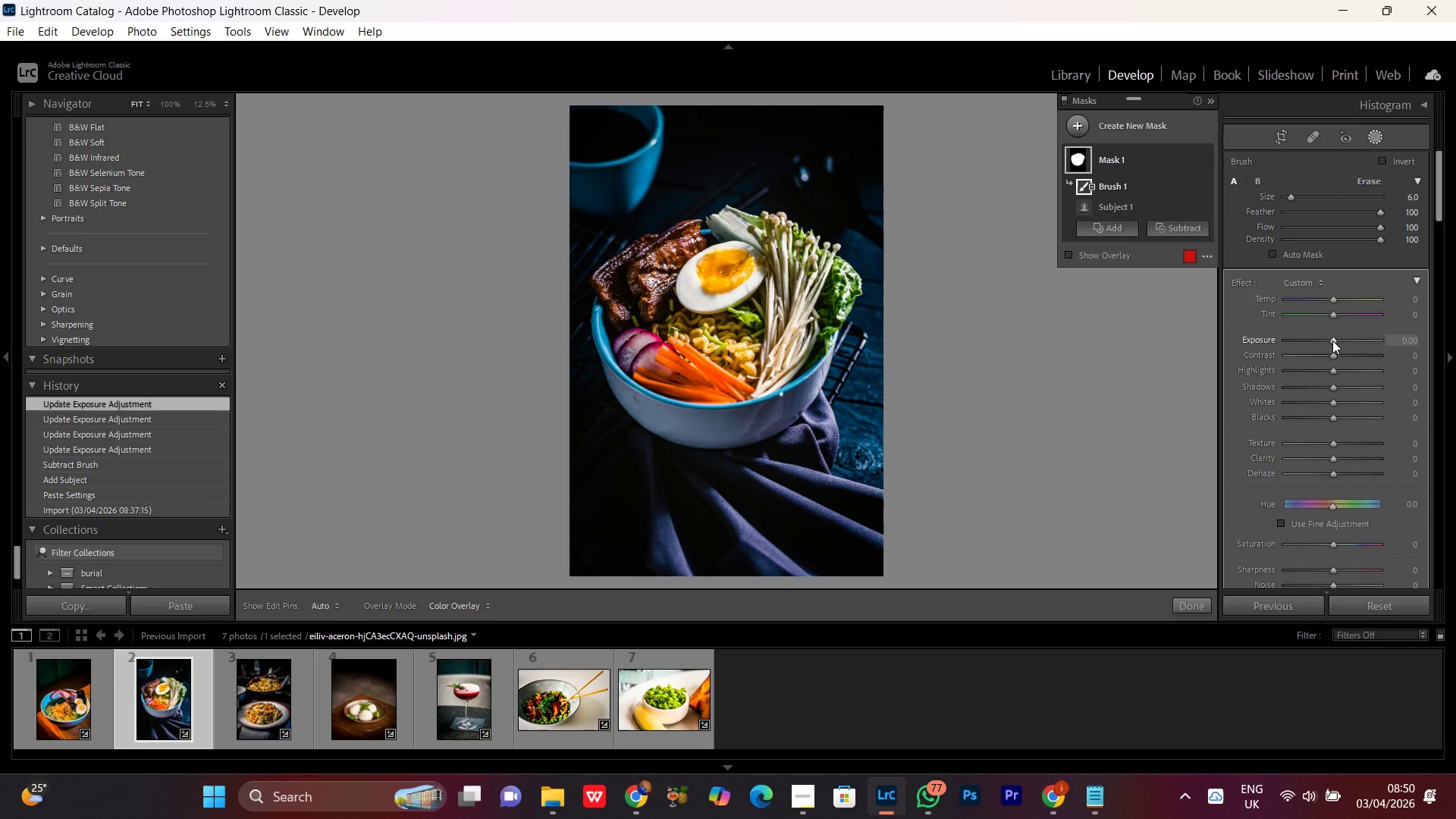 
scroll: coordinate [1332, 340], scroll_direction: up, amount: 3.0
 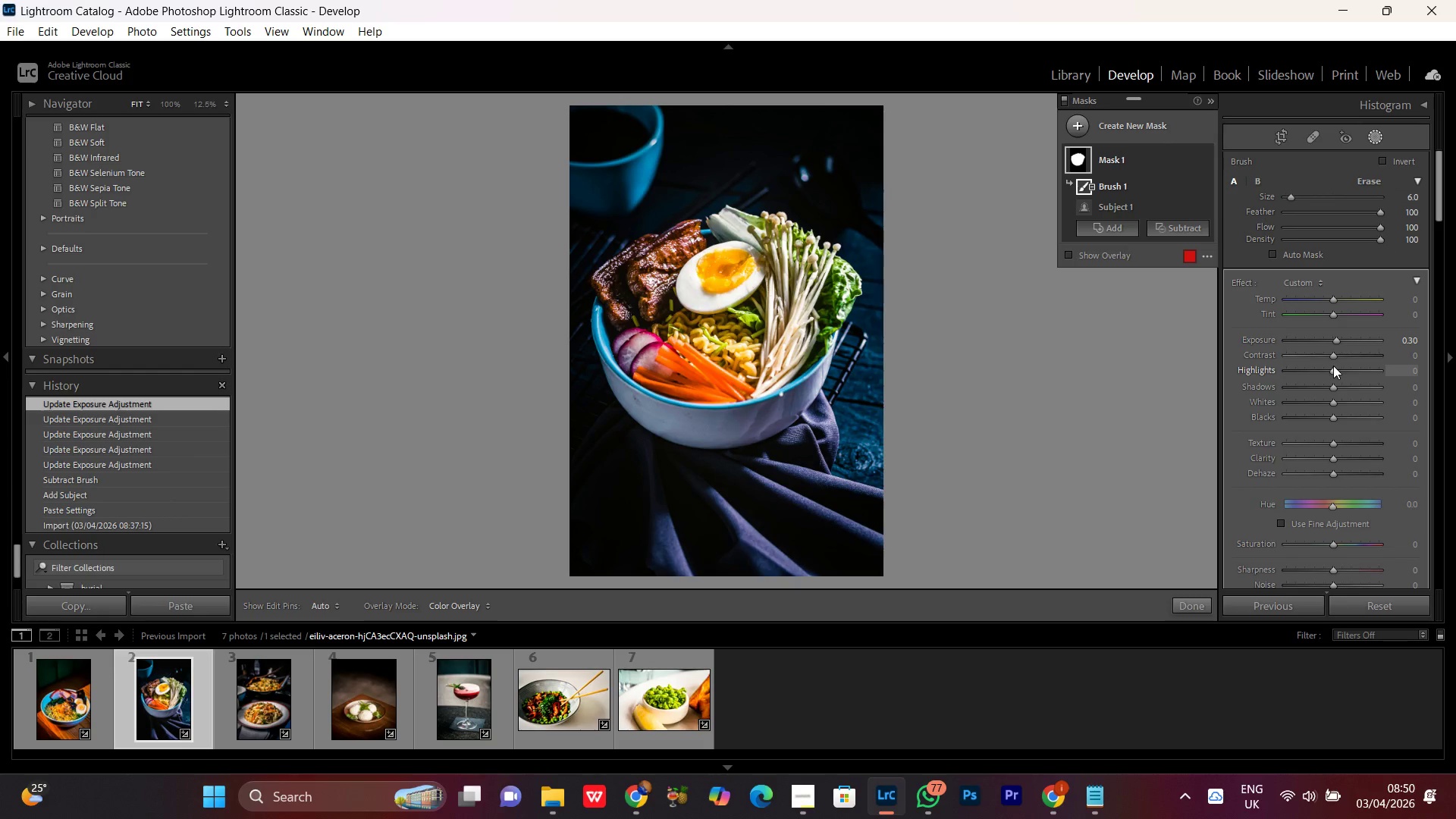 
left_click([1335, 441])
 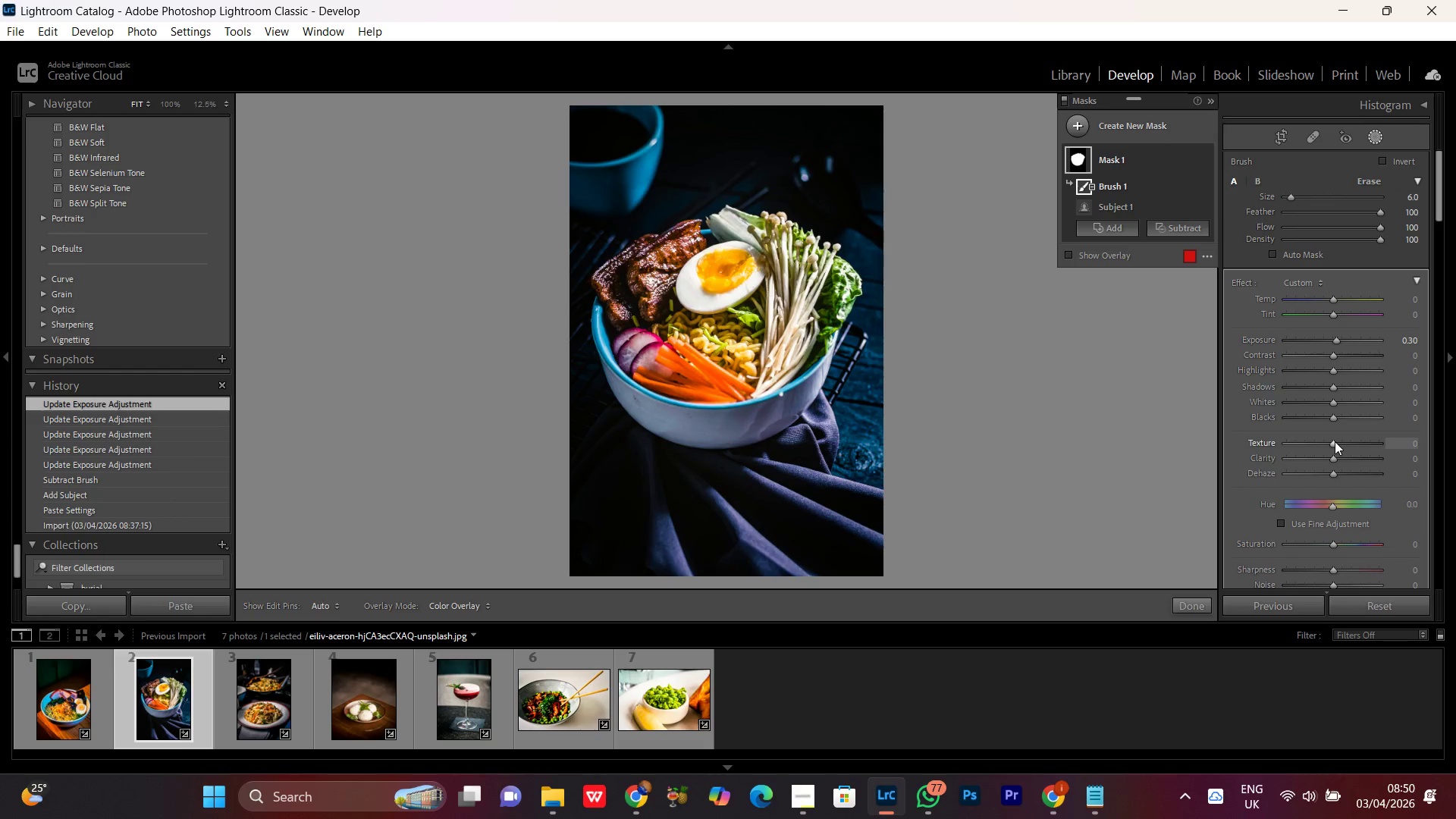 
scroll: coordinate [1349, 446], scroll_direction: up, amount: 20.0
 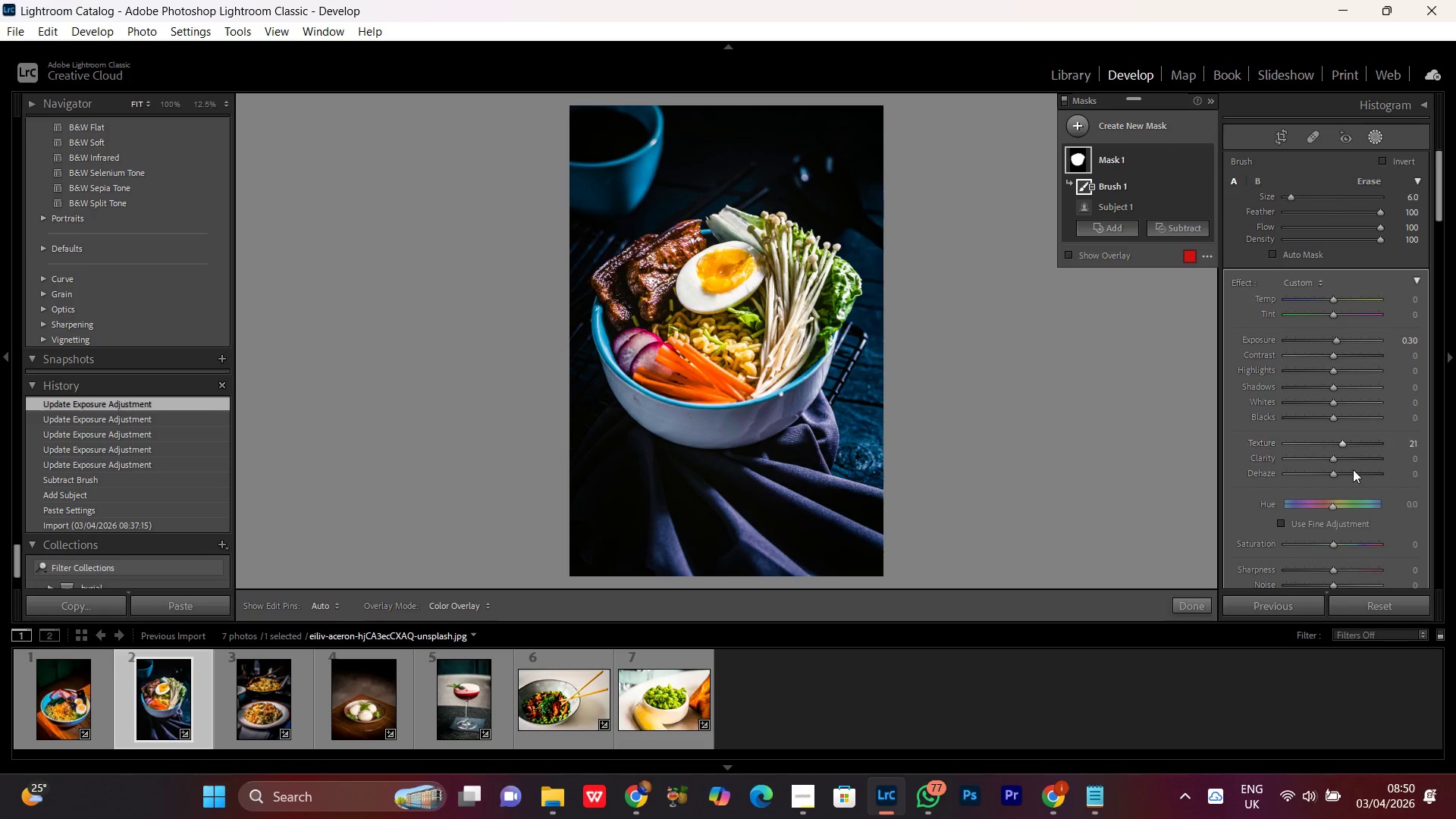 
left_click([1335, 460])
 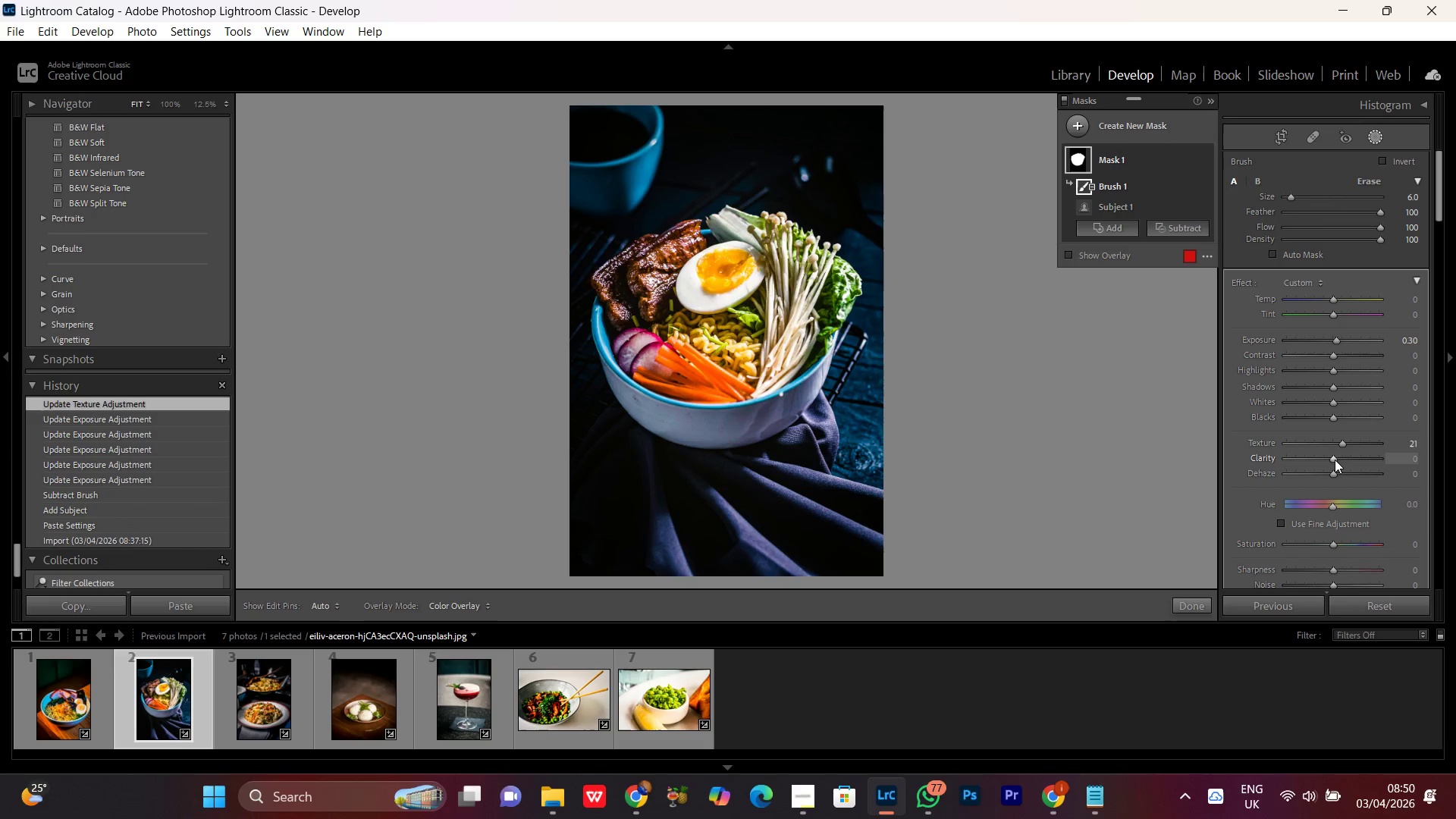 
scroll: coordinate [1335, 460], scroll_direction: up, amount: 10.0
 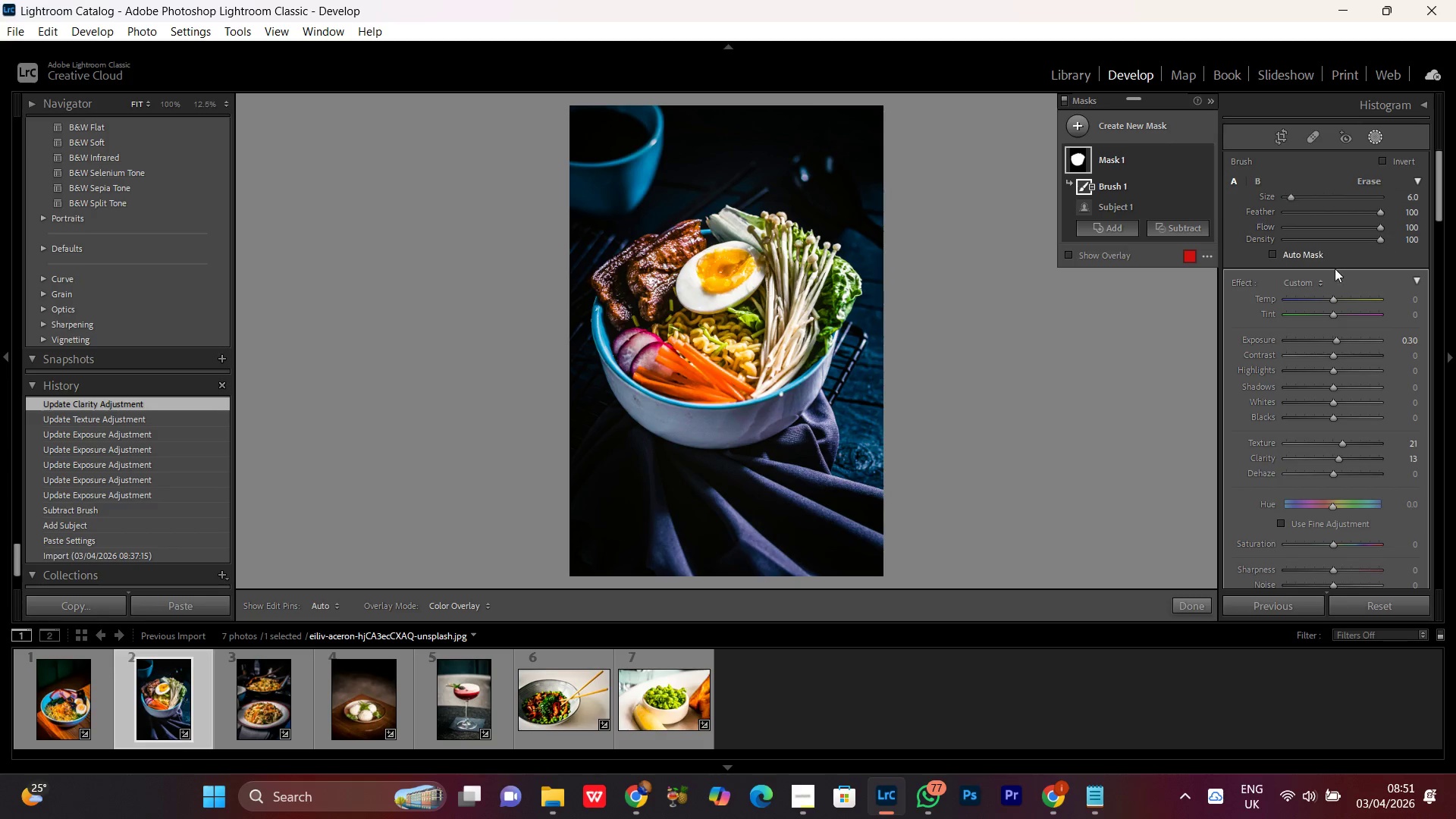 
wait(5.74)
 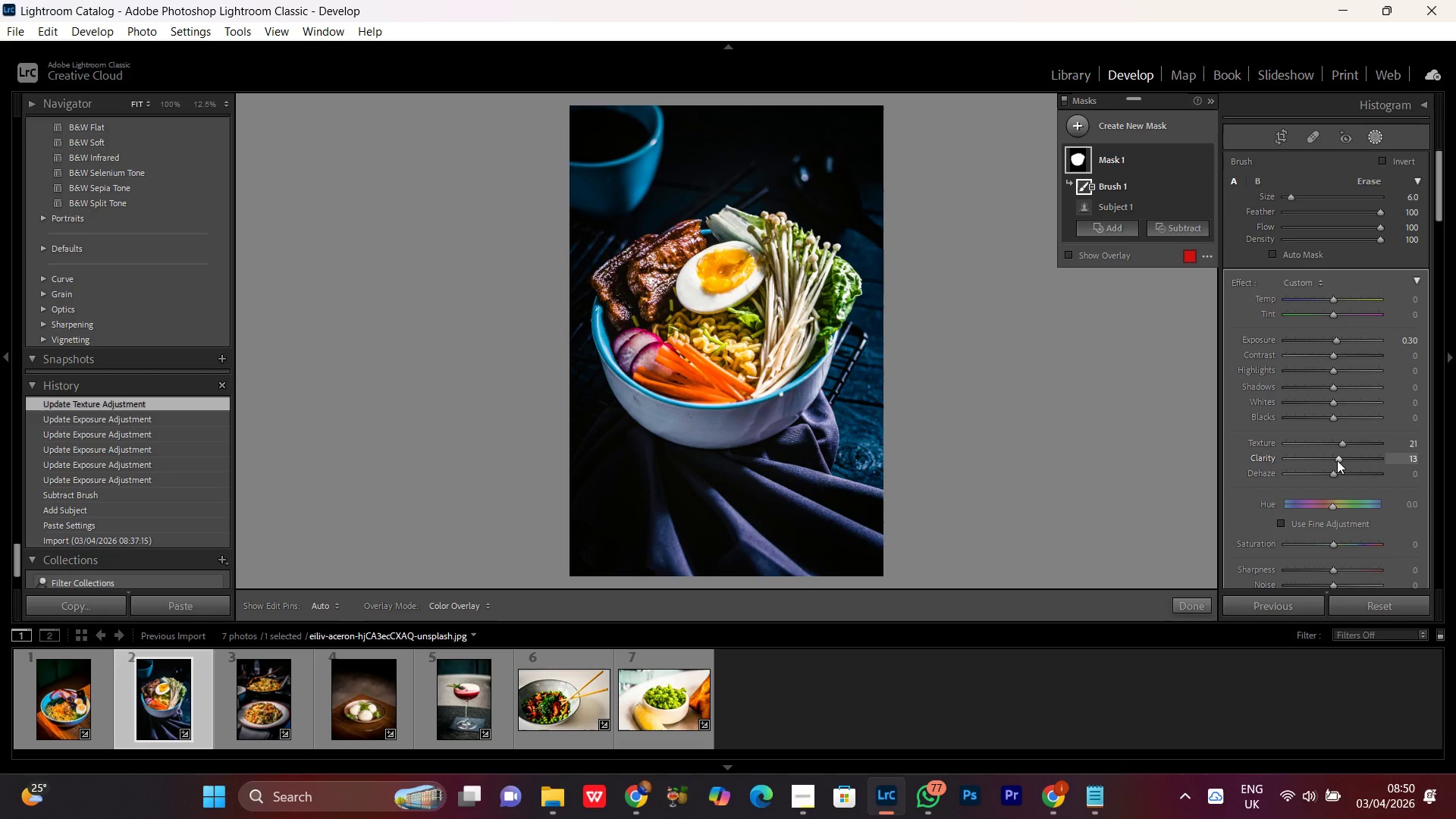 
left_click([1332, 298])
 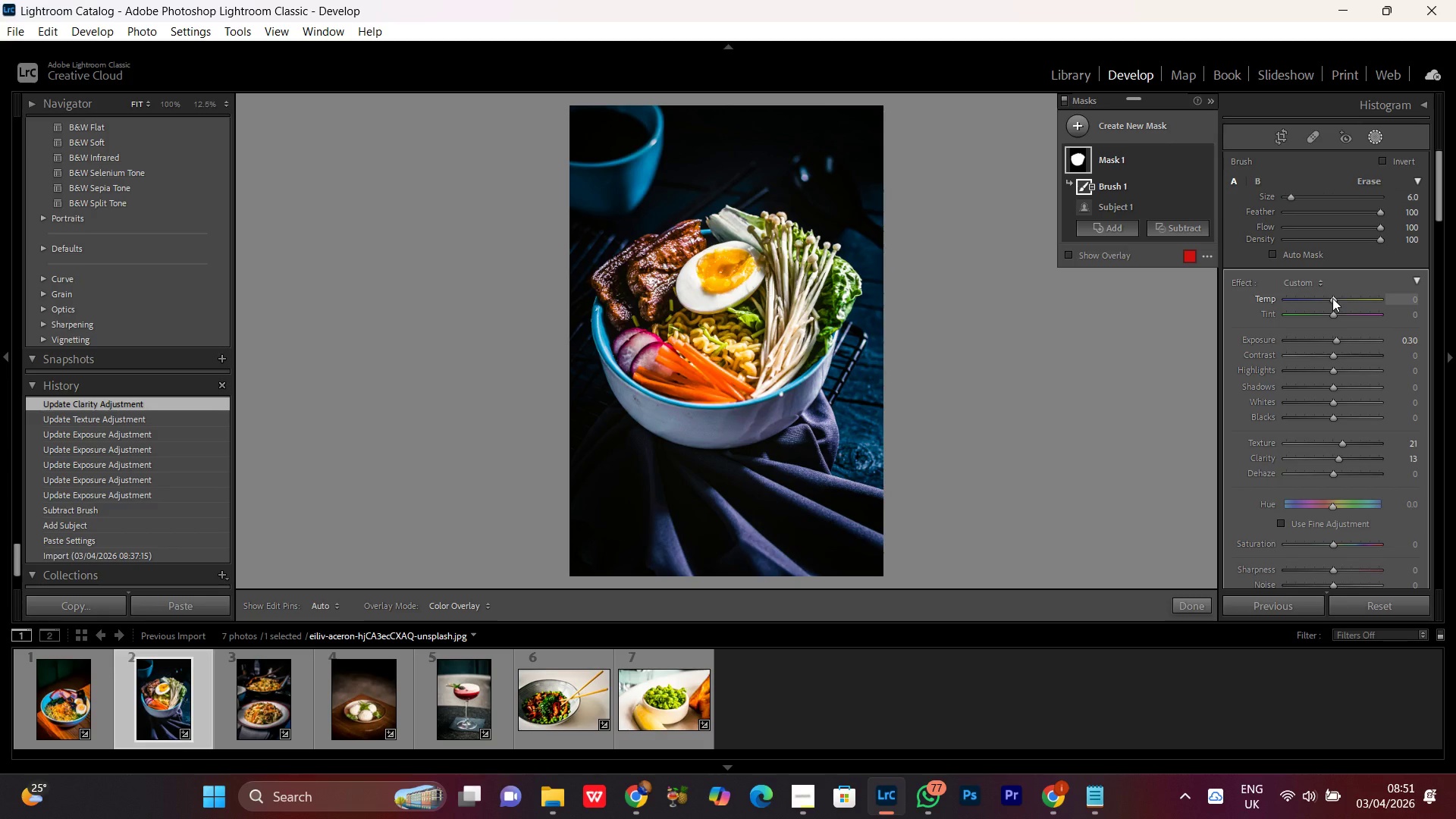 
scroll: coordinate [1332, 298], scroll_direction: up, amount: 6.0
 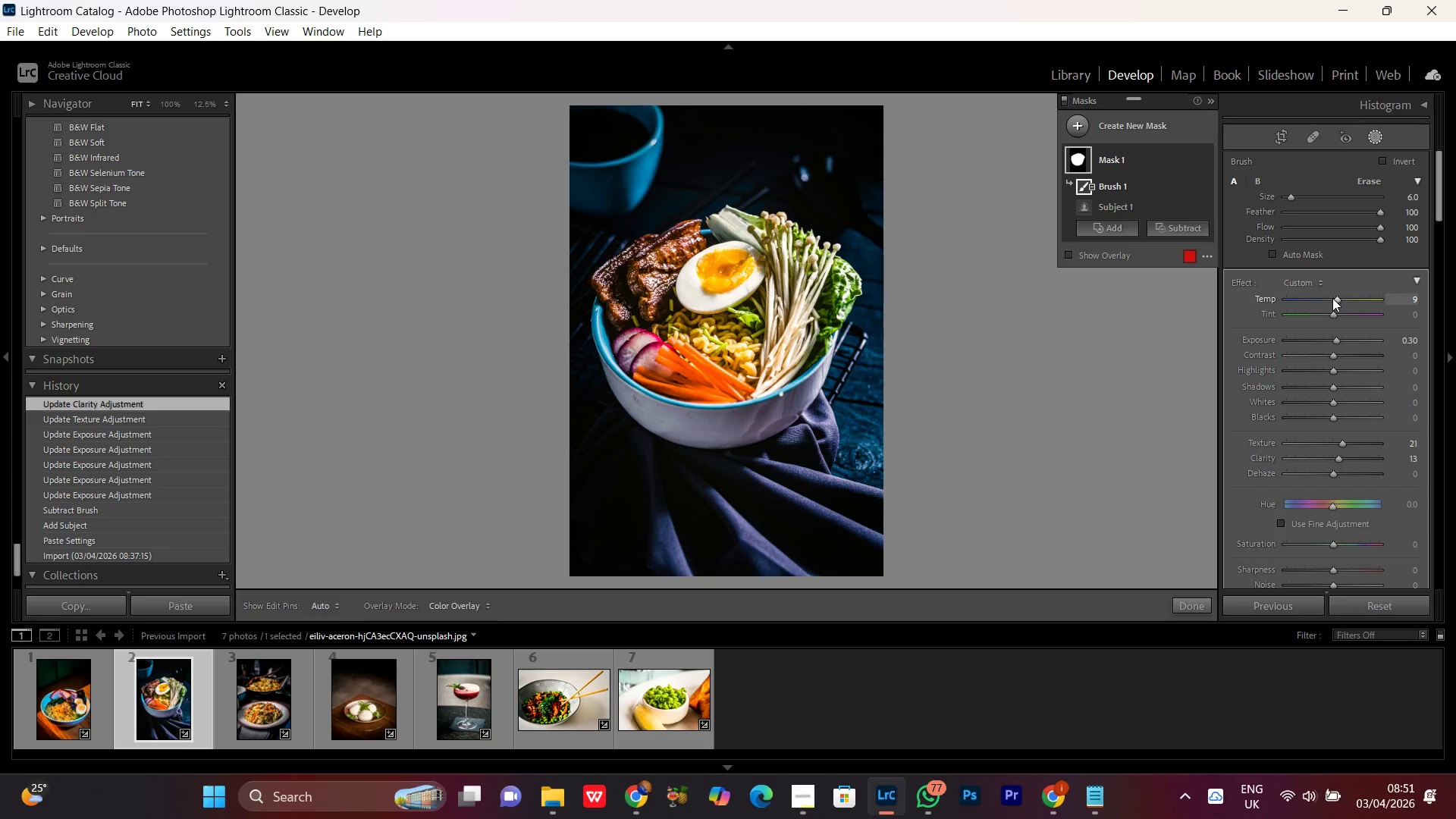 
scroll: coordinate [1332, 298], scroll_direction: down, amount: 1.0
 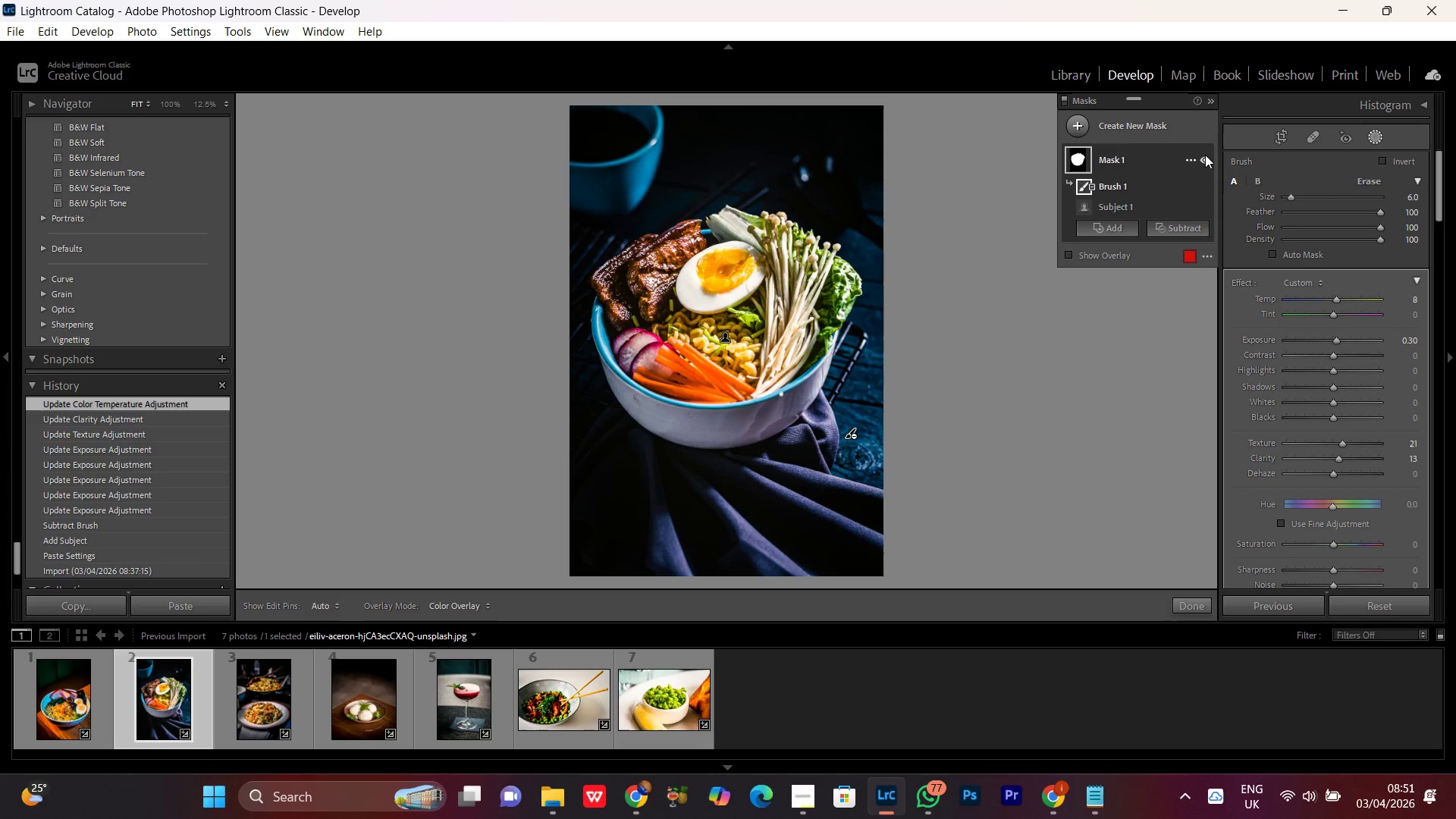 
double_click([1205, 155])
 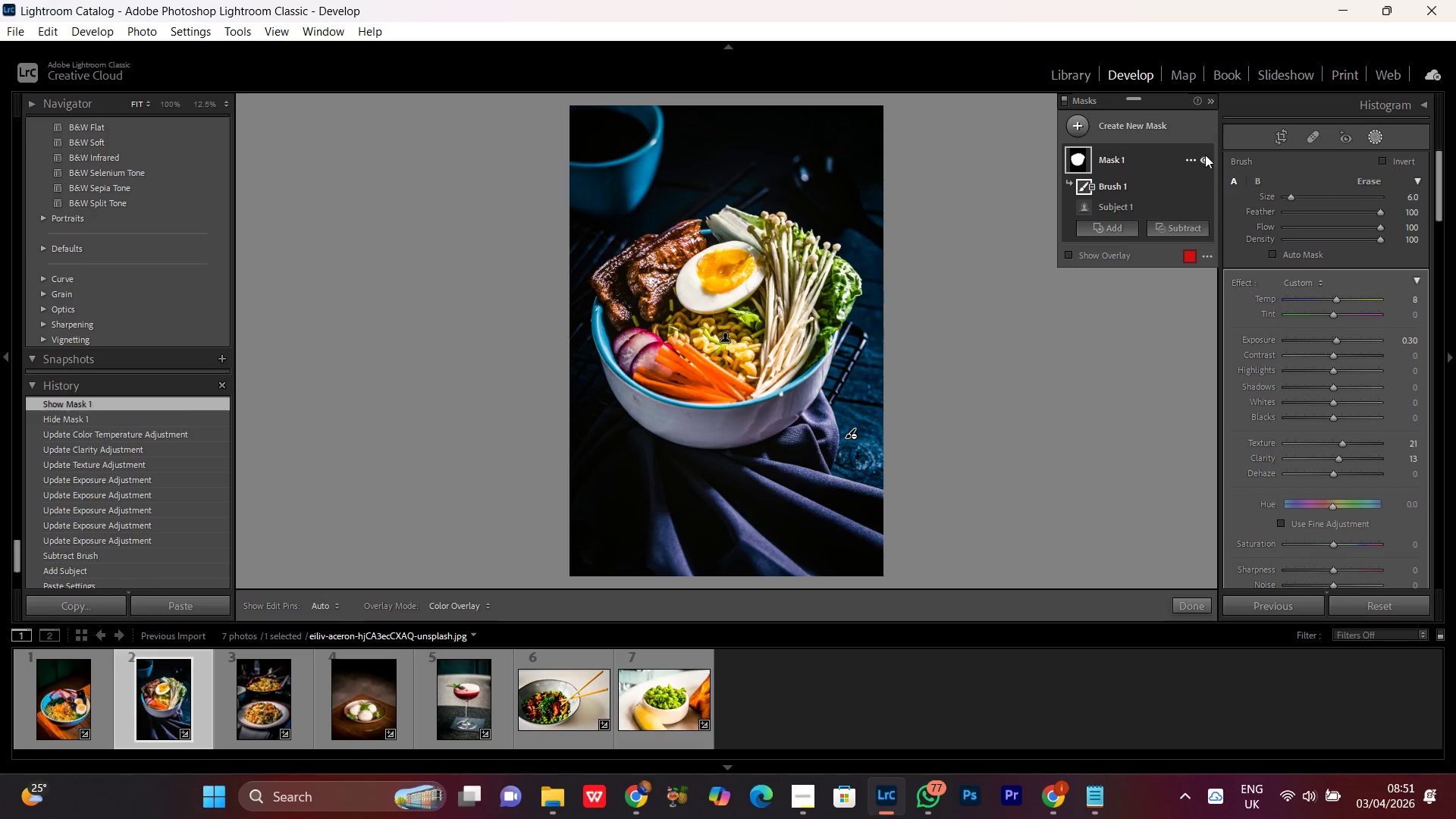 
triple_click([1205, 155])
 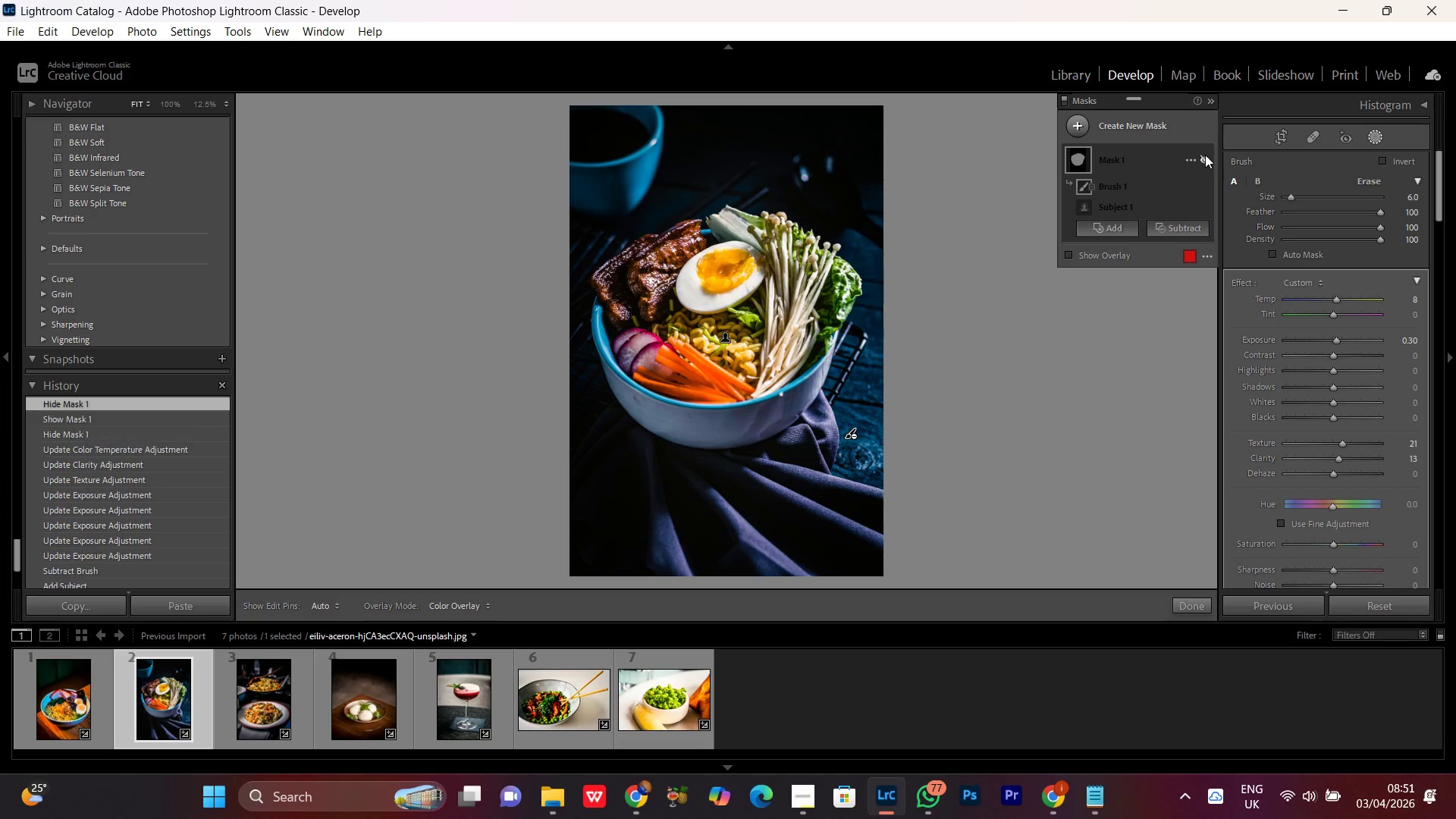 
triple_click([1205, 155])
 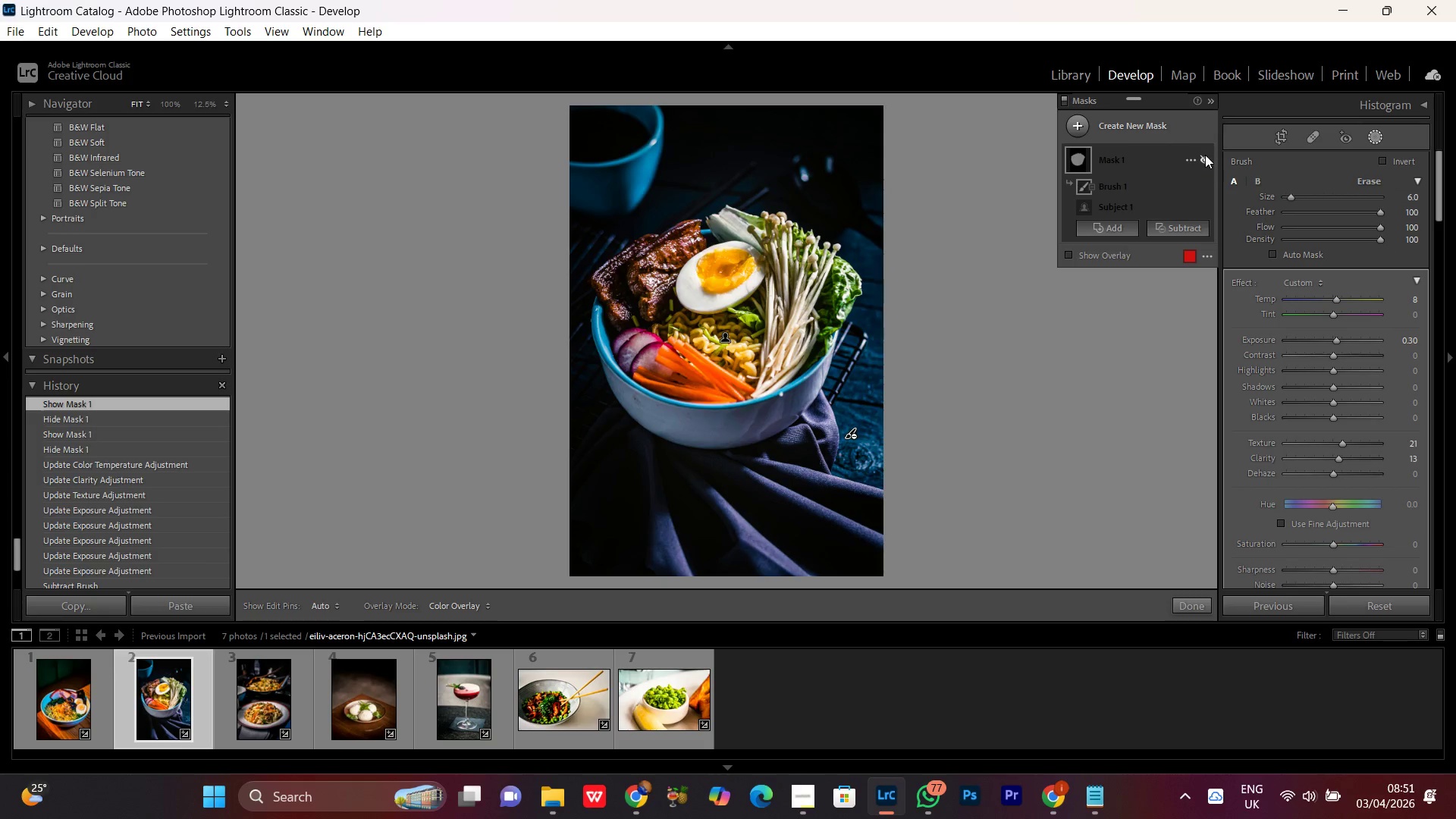 
double_click([1205, 155])
 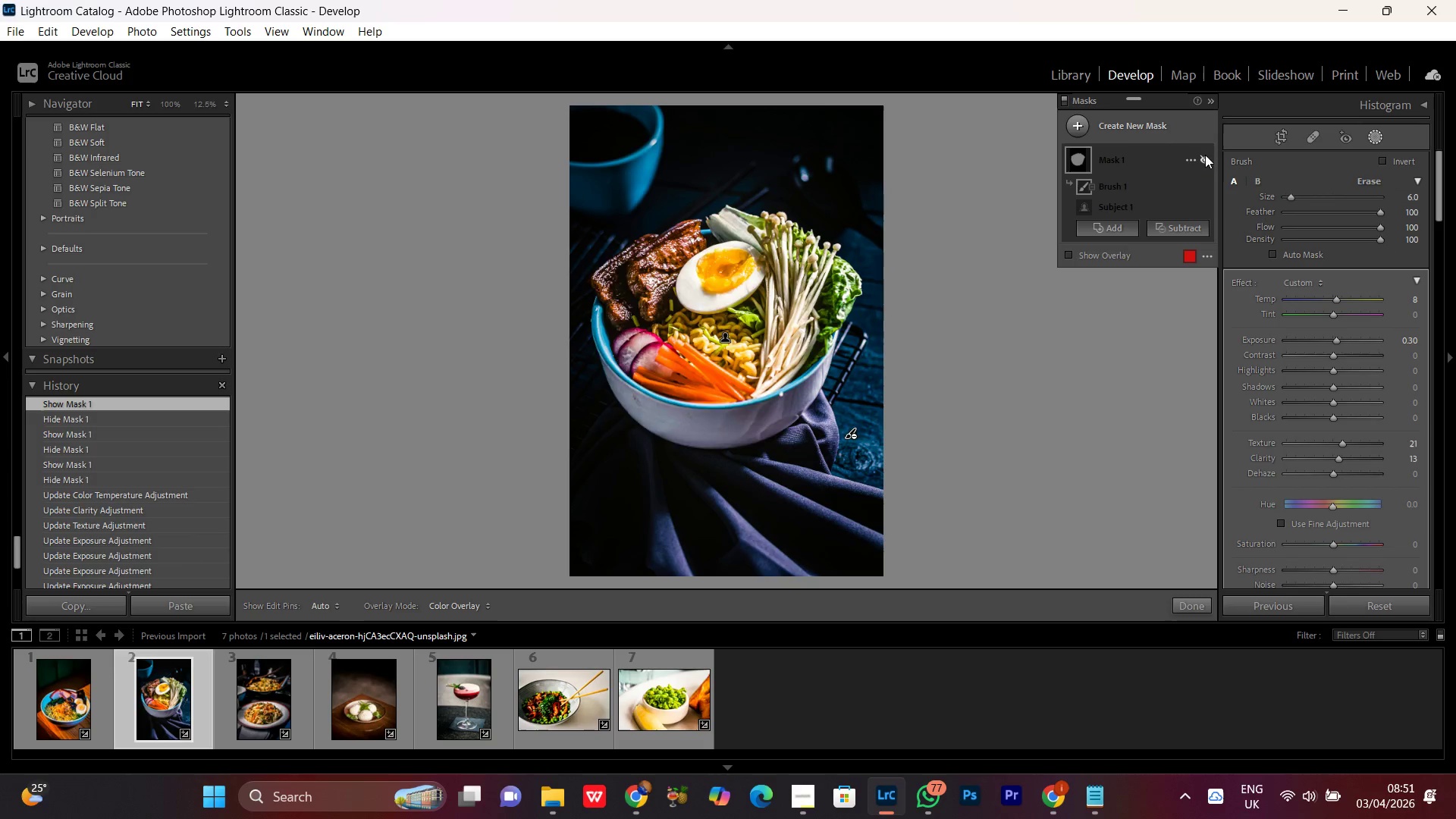 
double_click([1205, 155])
 